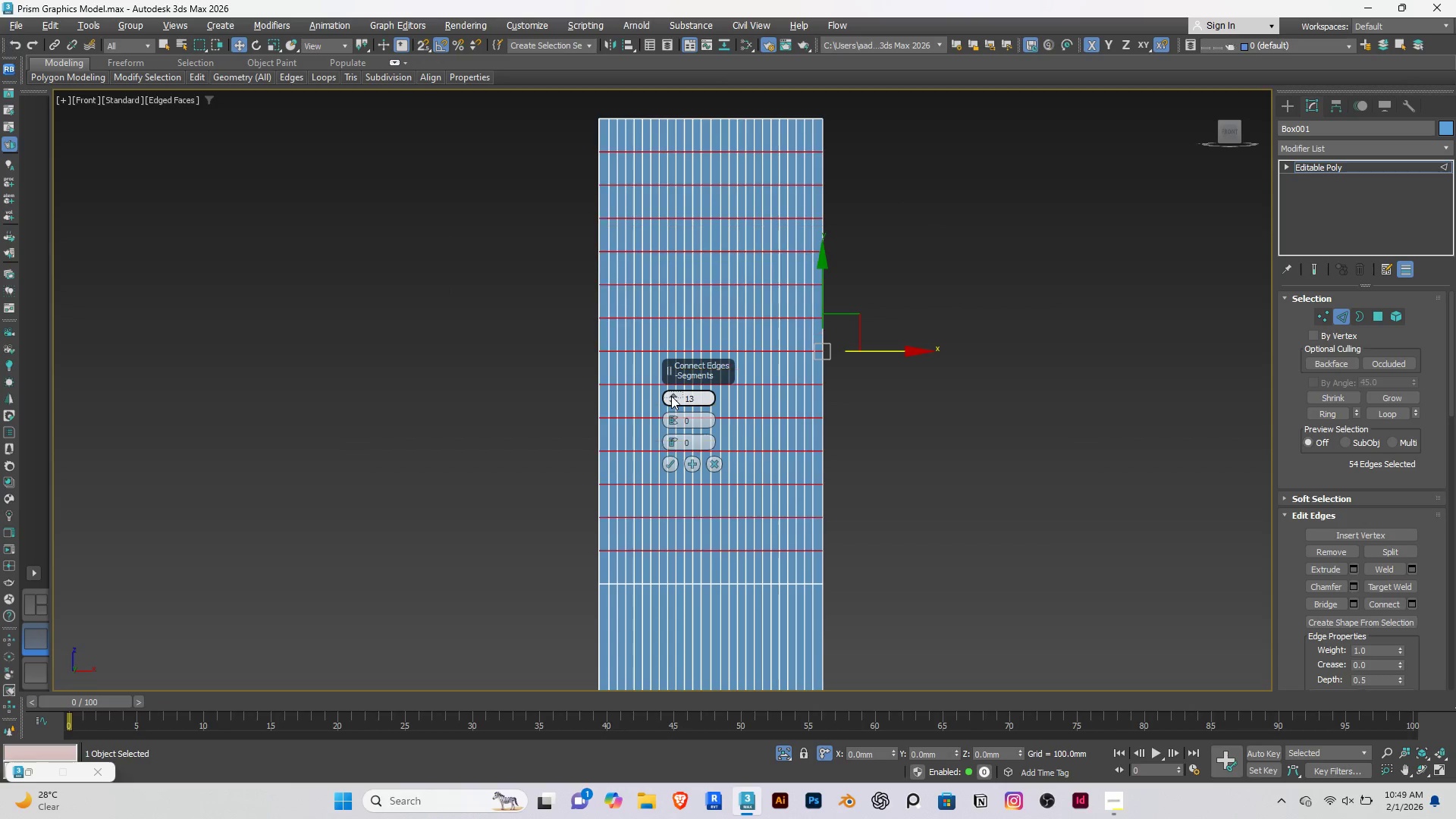 
triple_click([671, 396])
 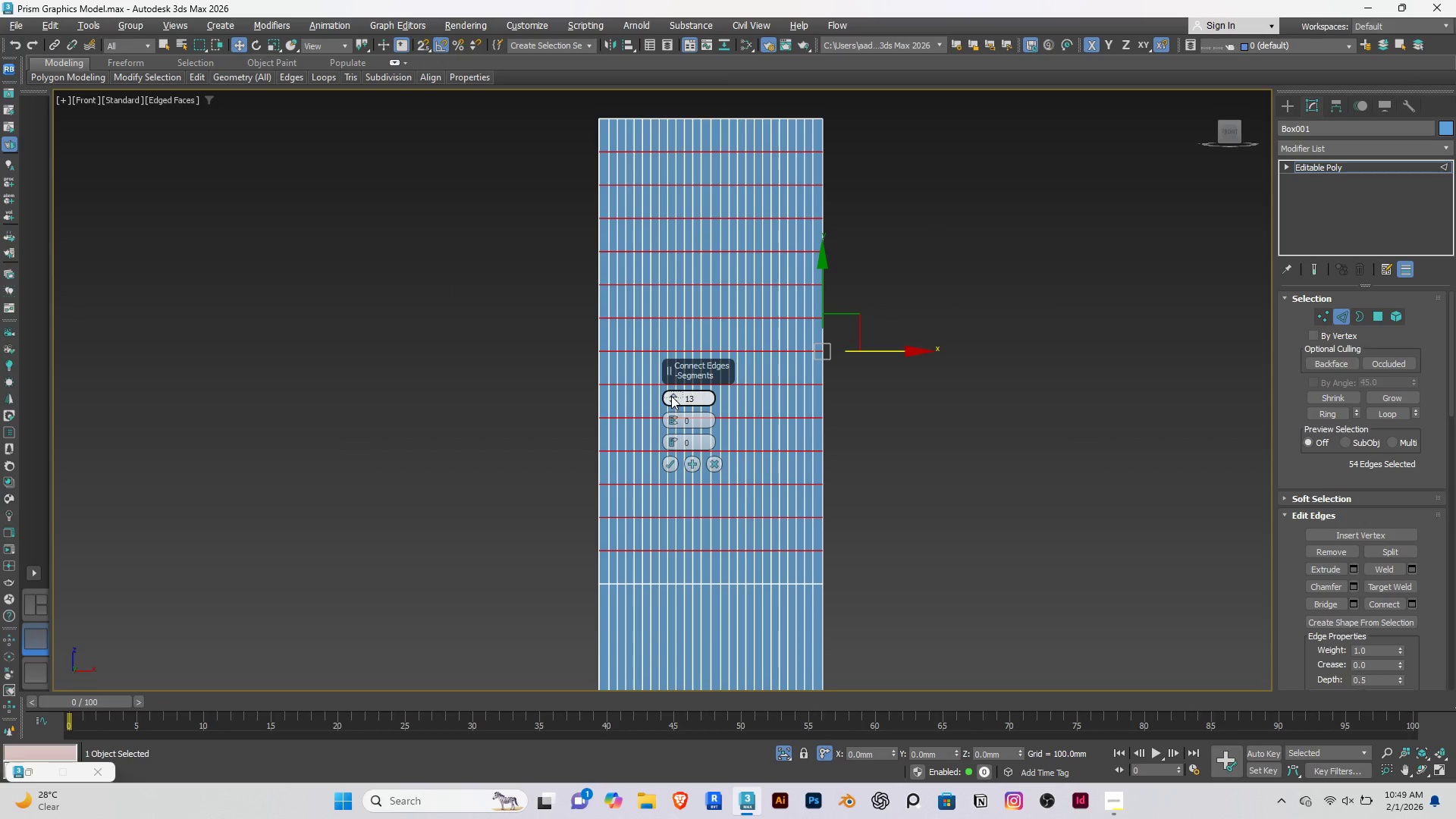 
triple_click([671, 396])
 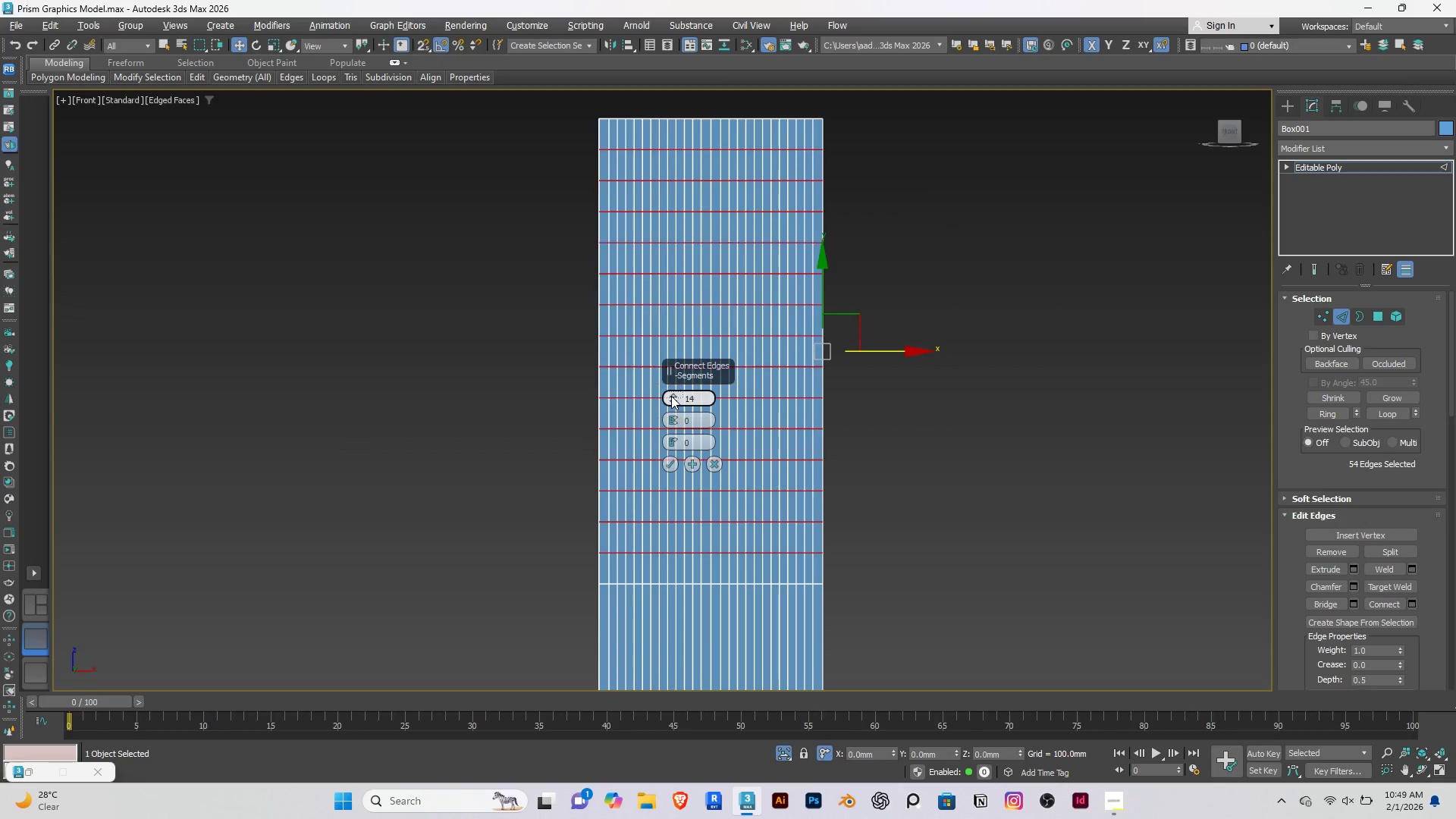 
triple_click([671, 396])
 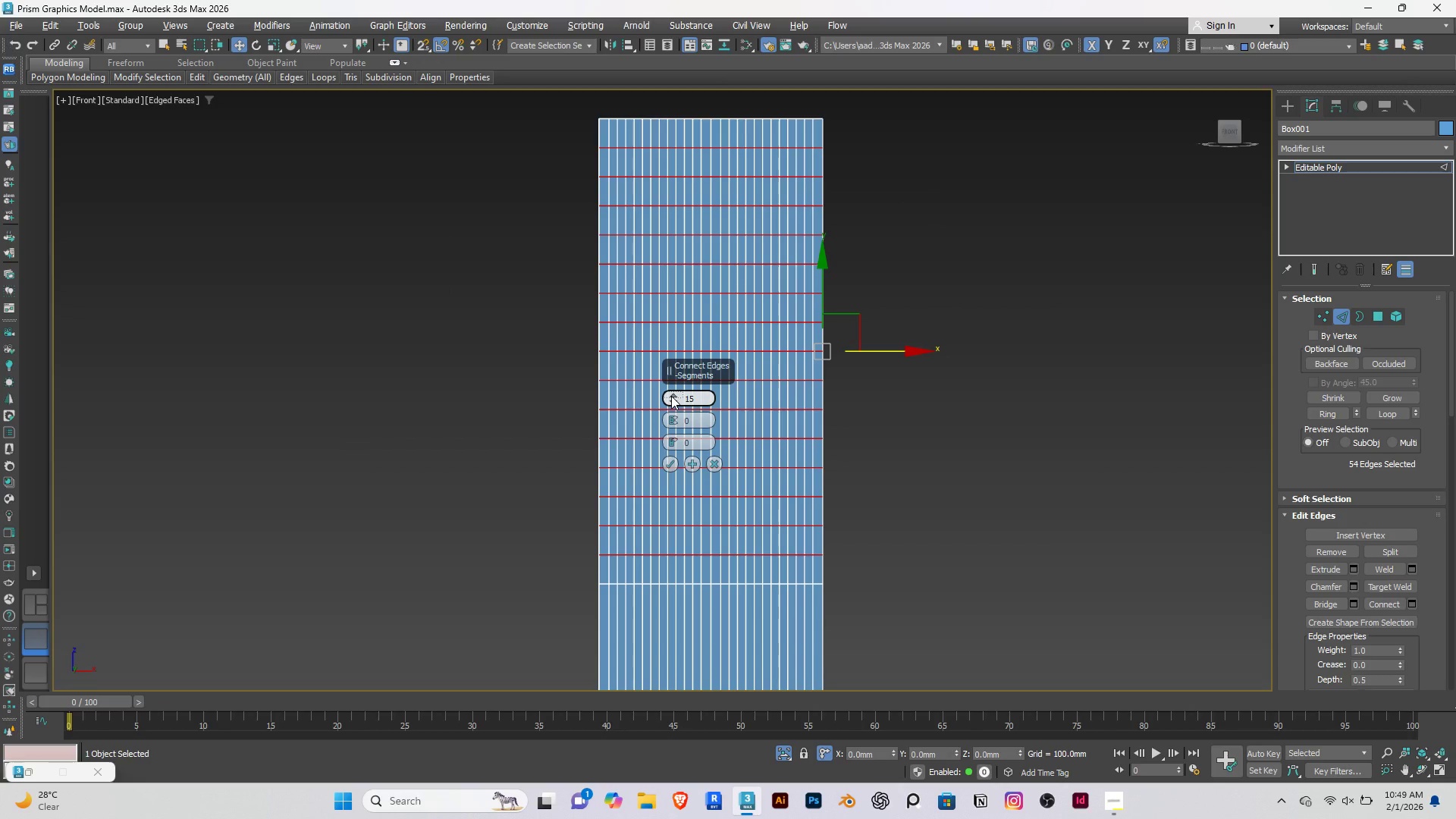 
triple_click([671, 396])
 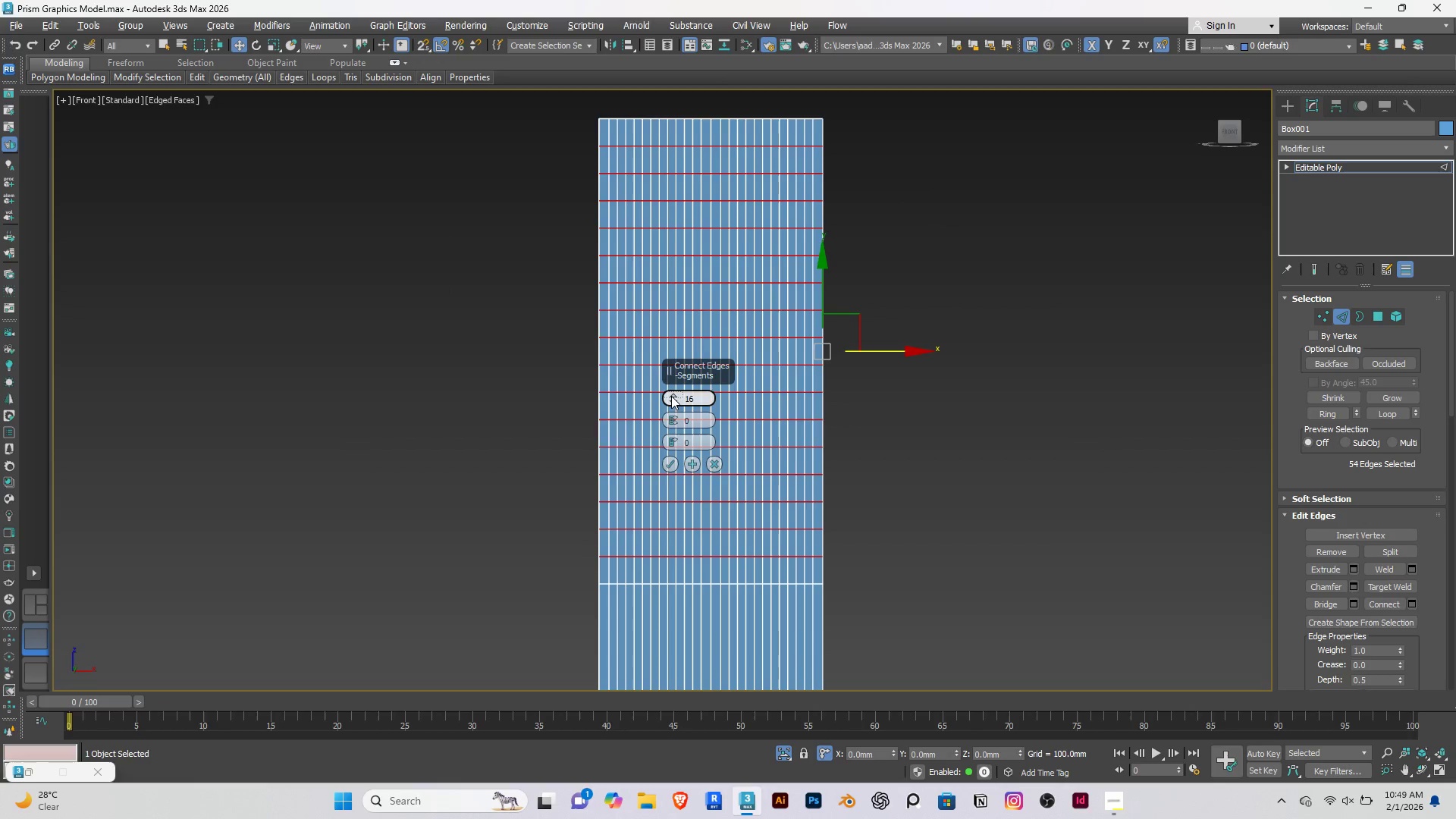 
triple_click([671, 396])
 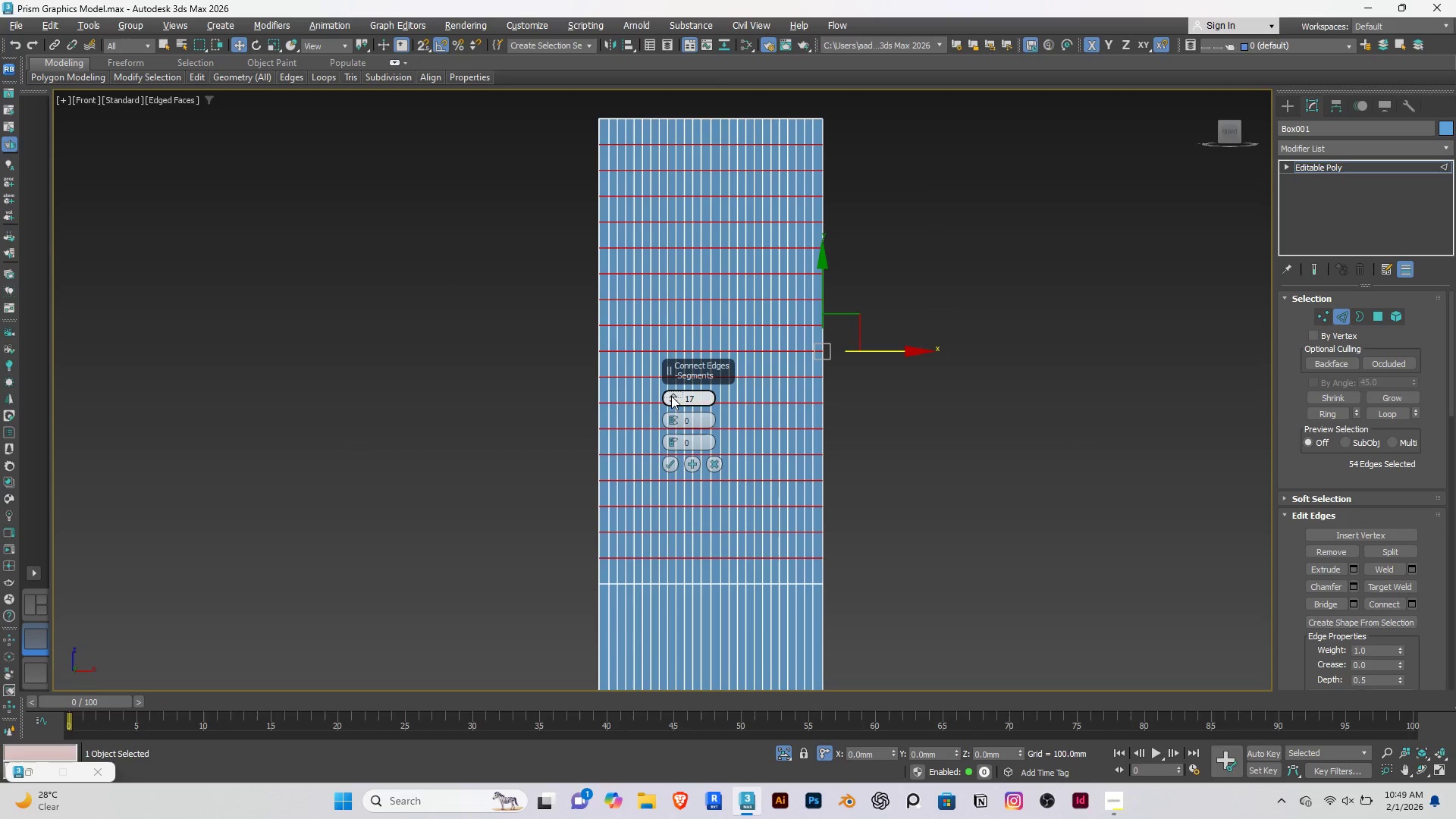 
triple_click([671, 396])
 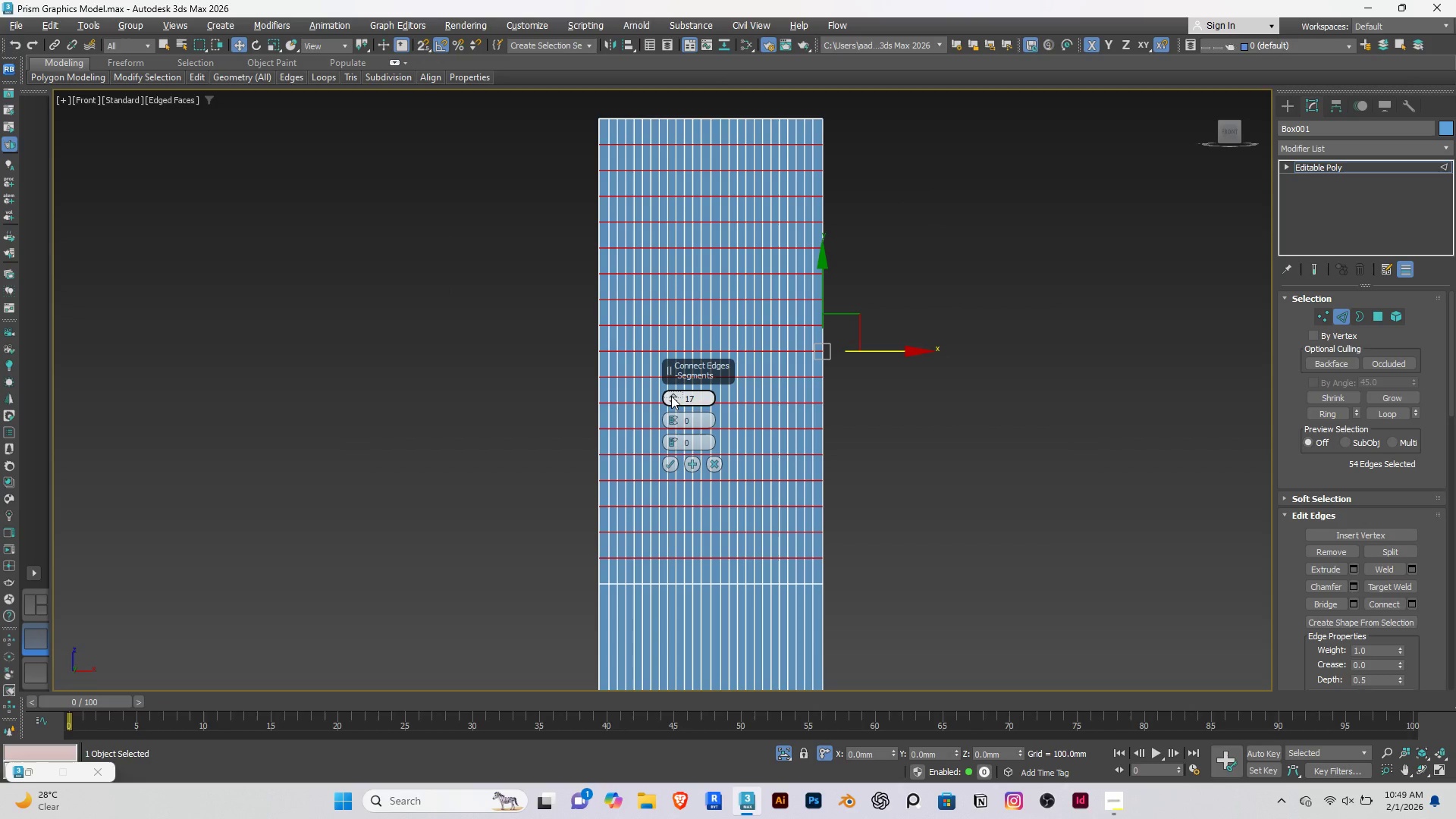 
triple_click([671, 396])
 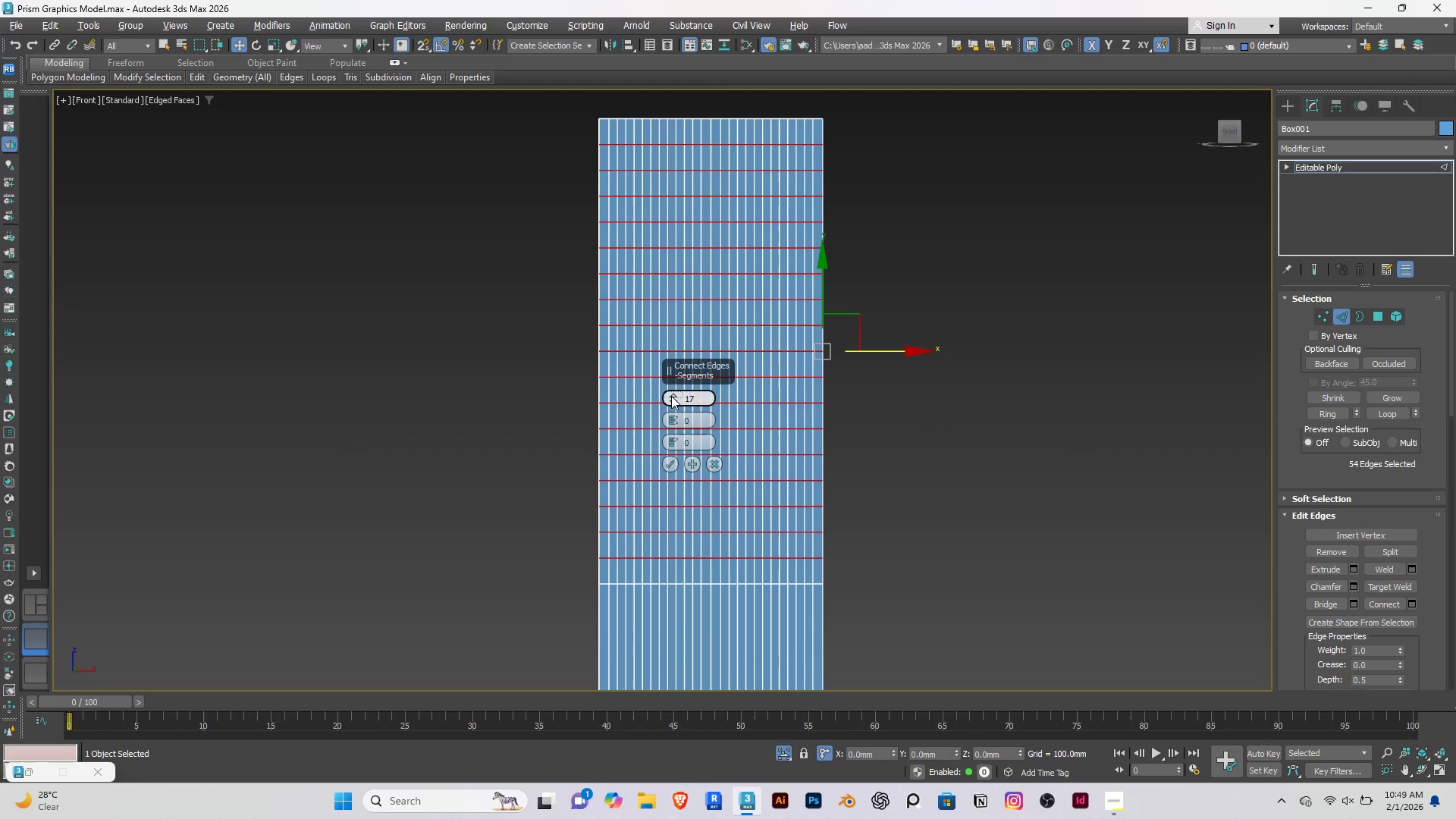 
triple_click([671, 396])
 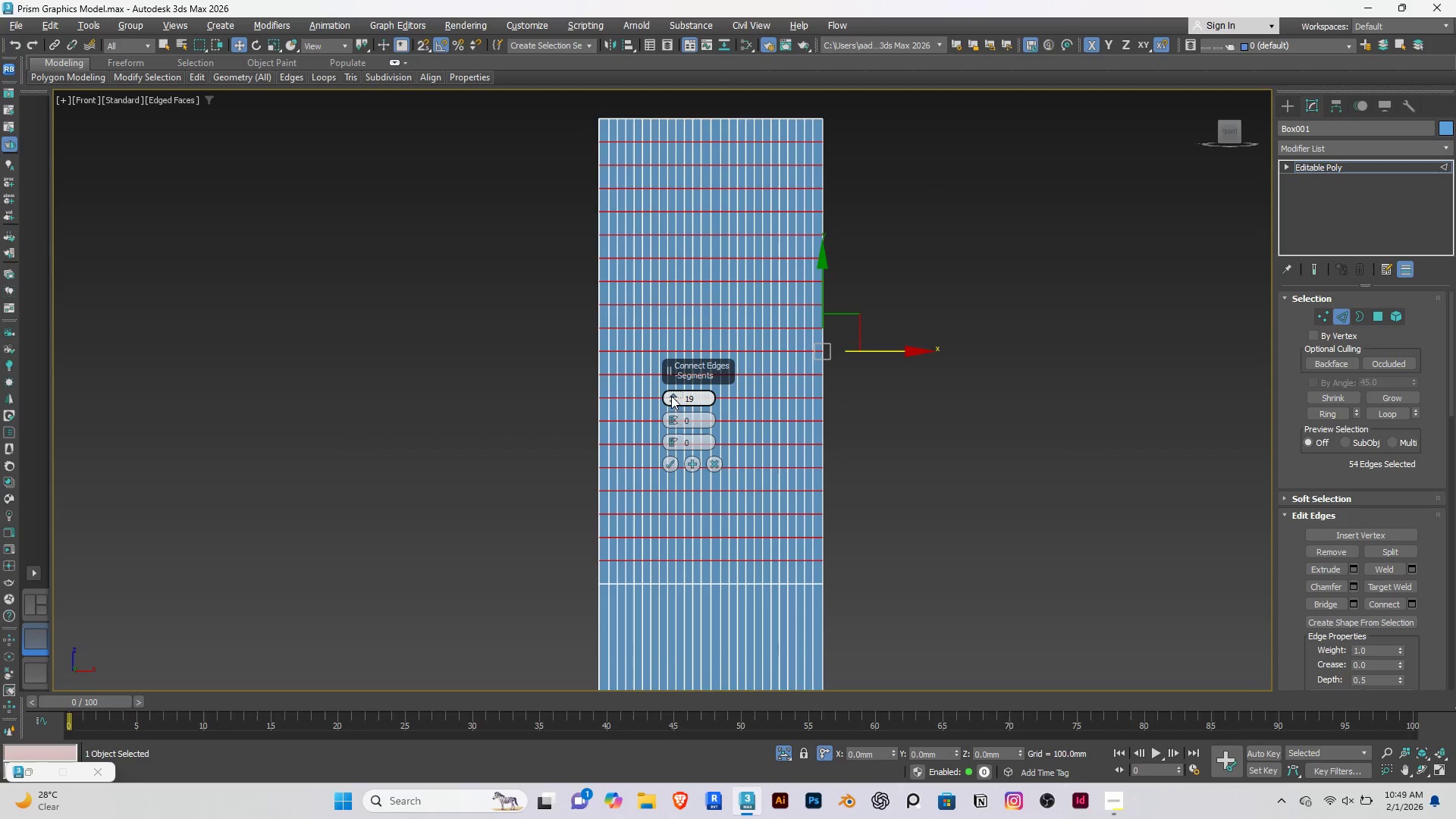 
triple_click([671, 396])
 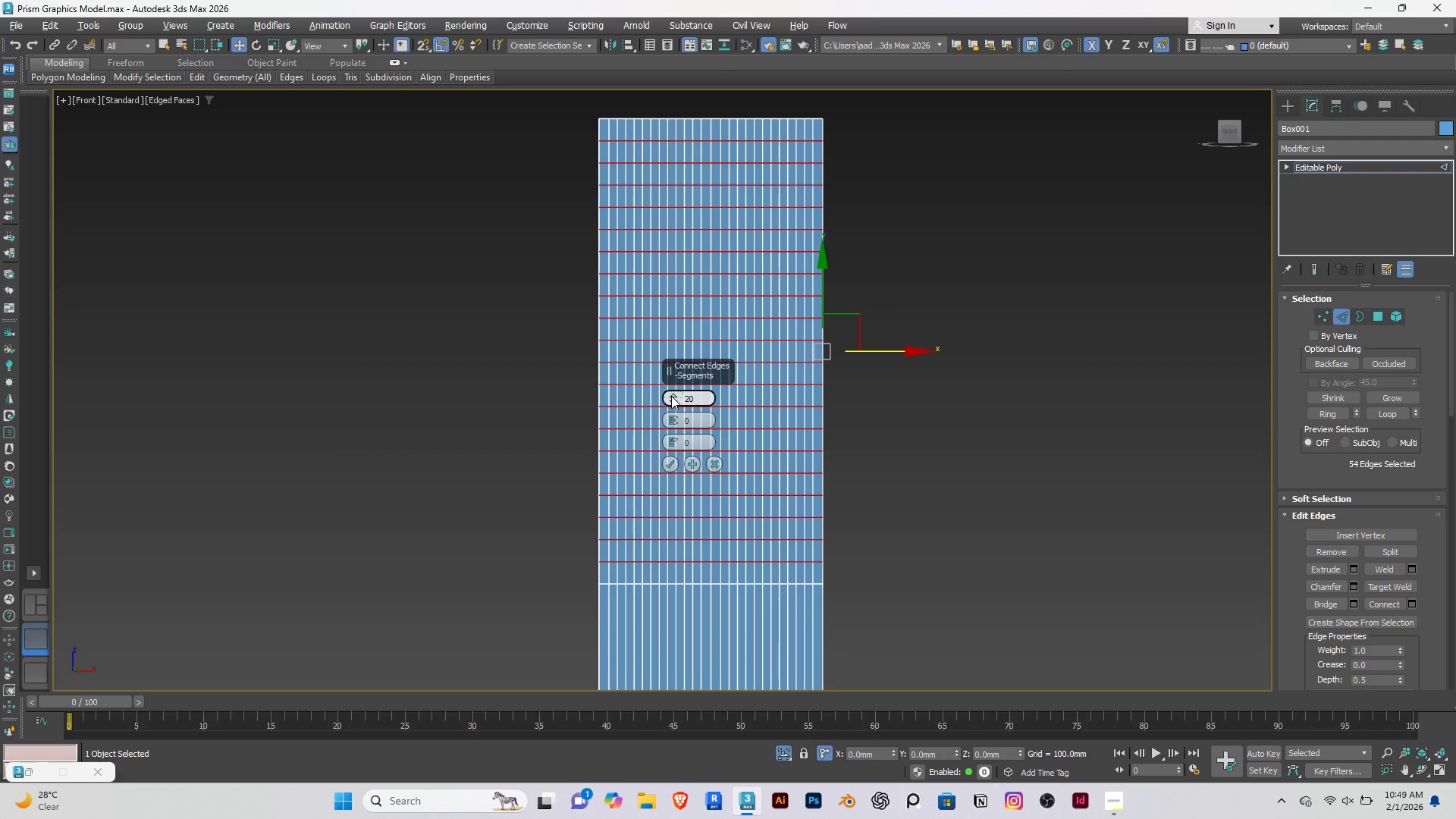 
triple_click([671, 396])
 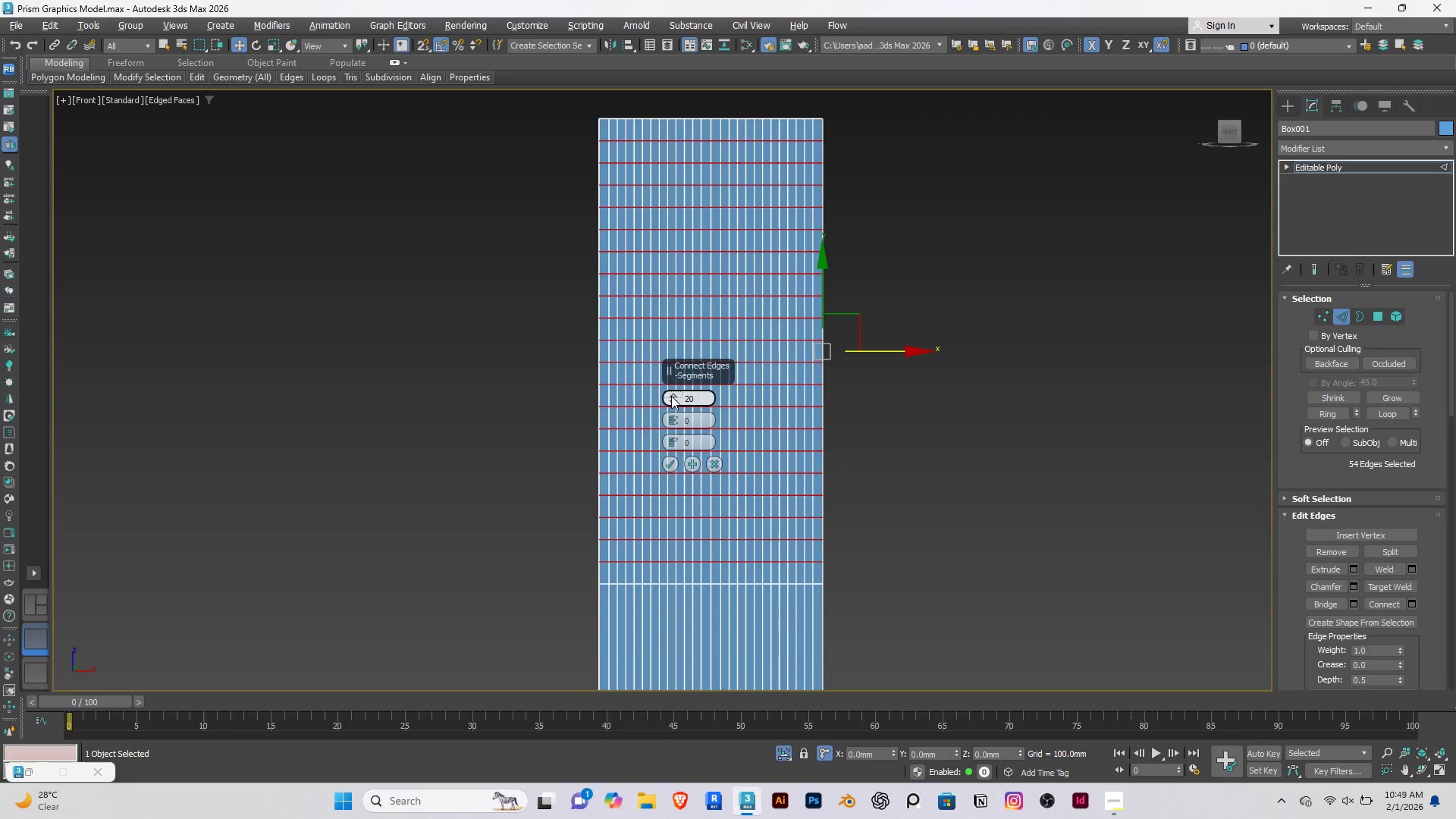 
triple_click([671, 396])
 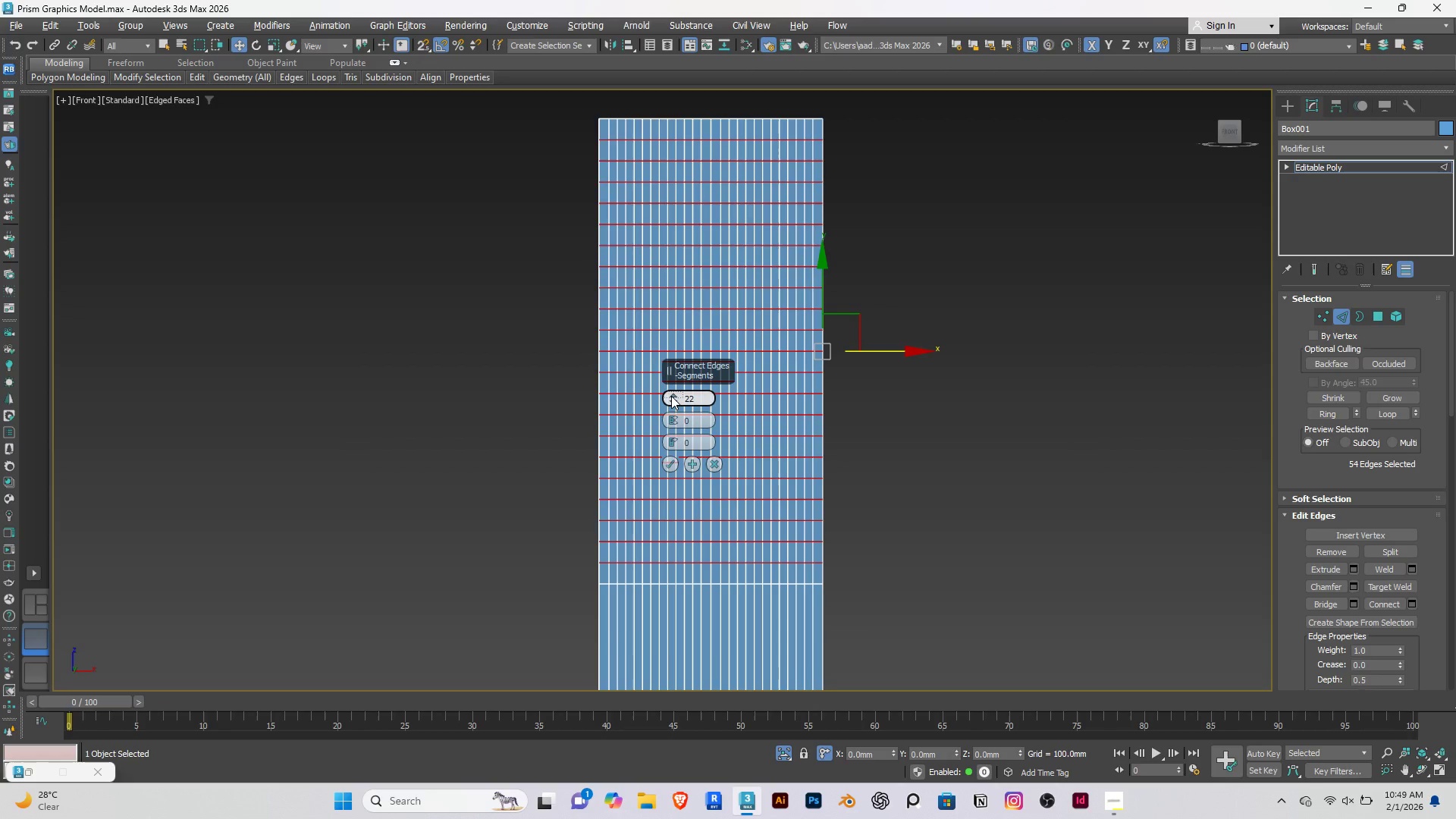 
triple_click([671, 396])
 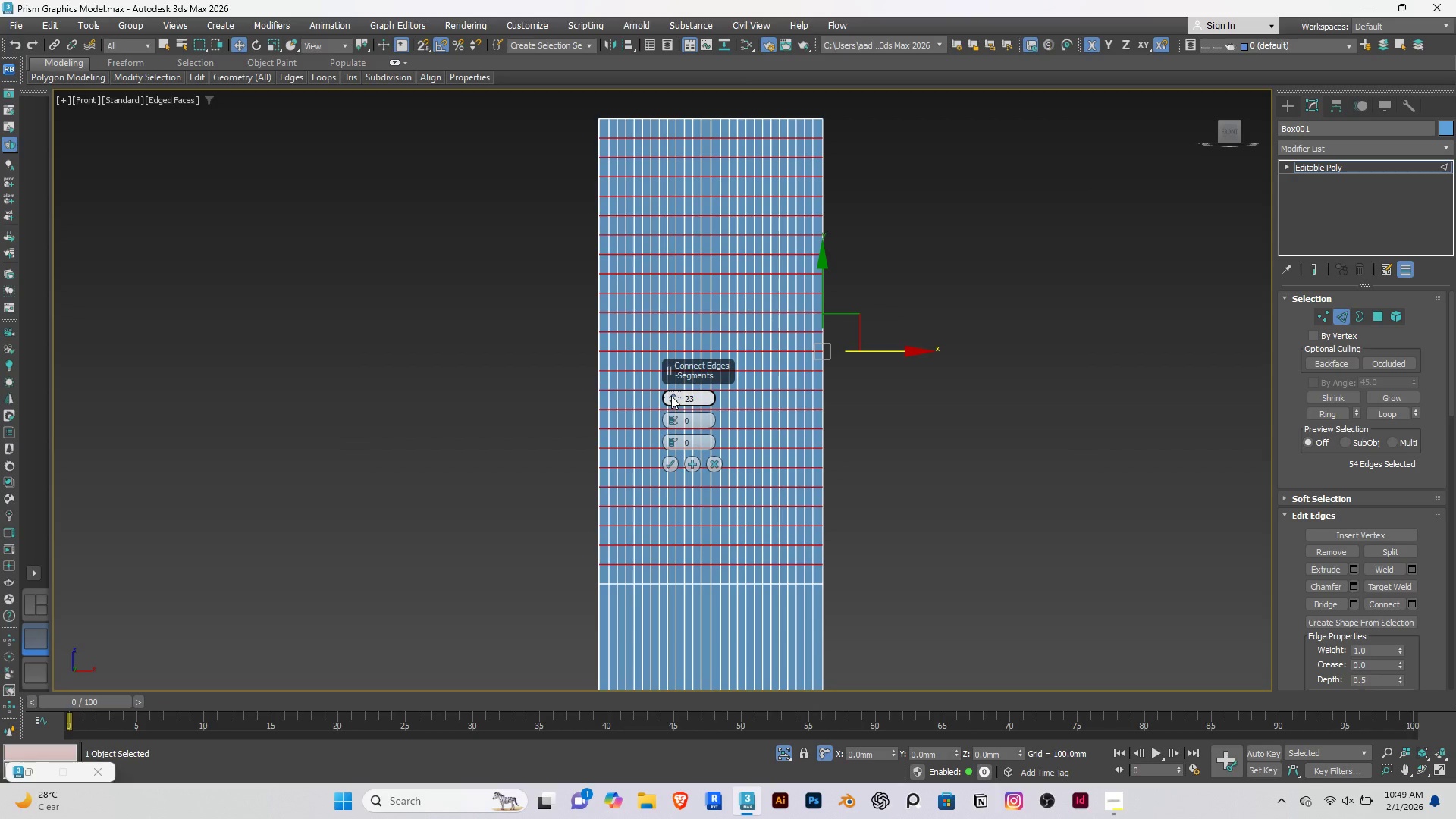 
triple_click([671, 396])
 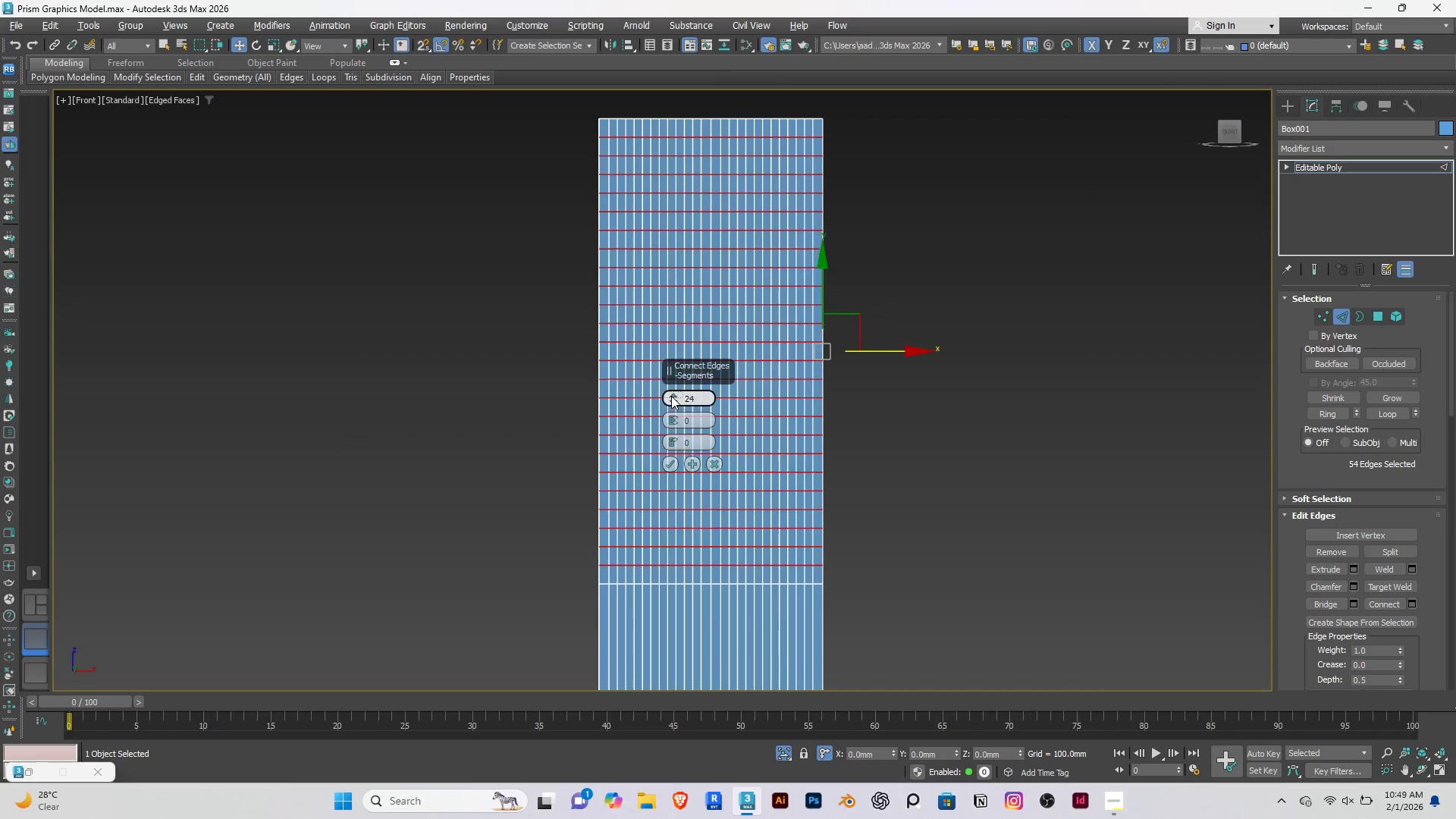 
left_click([671, 396])
 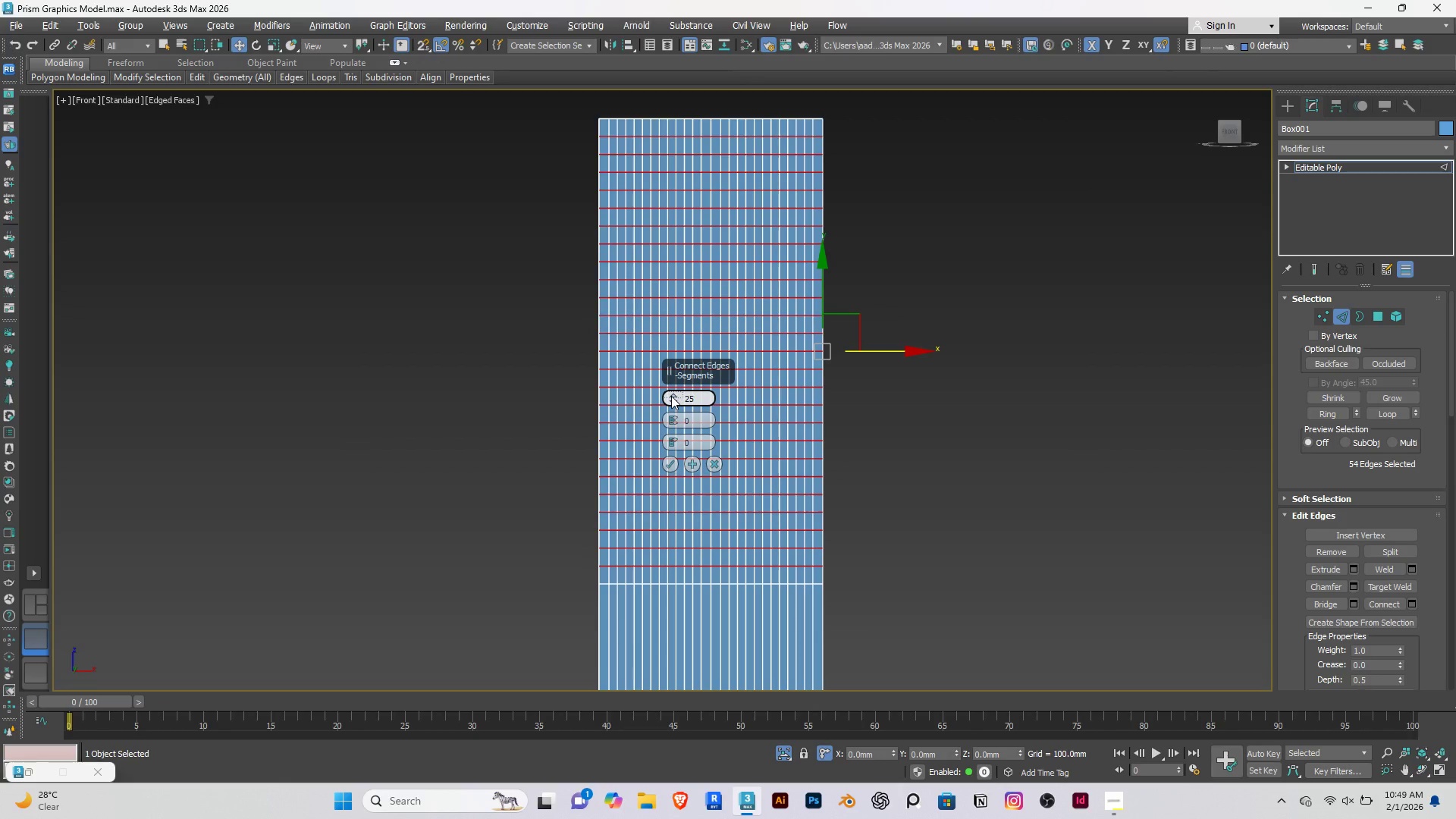 
left_click([671, 396])
 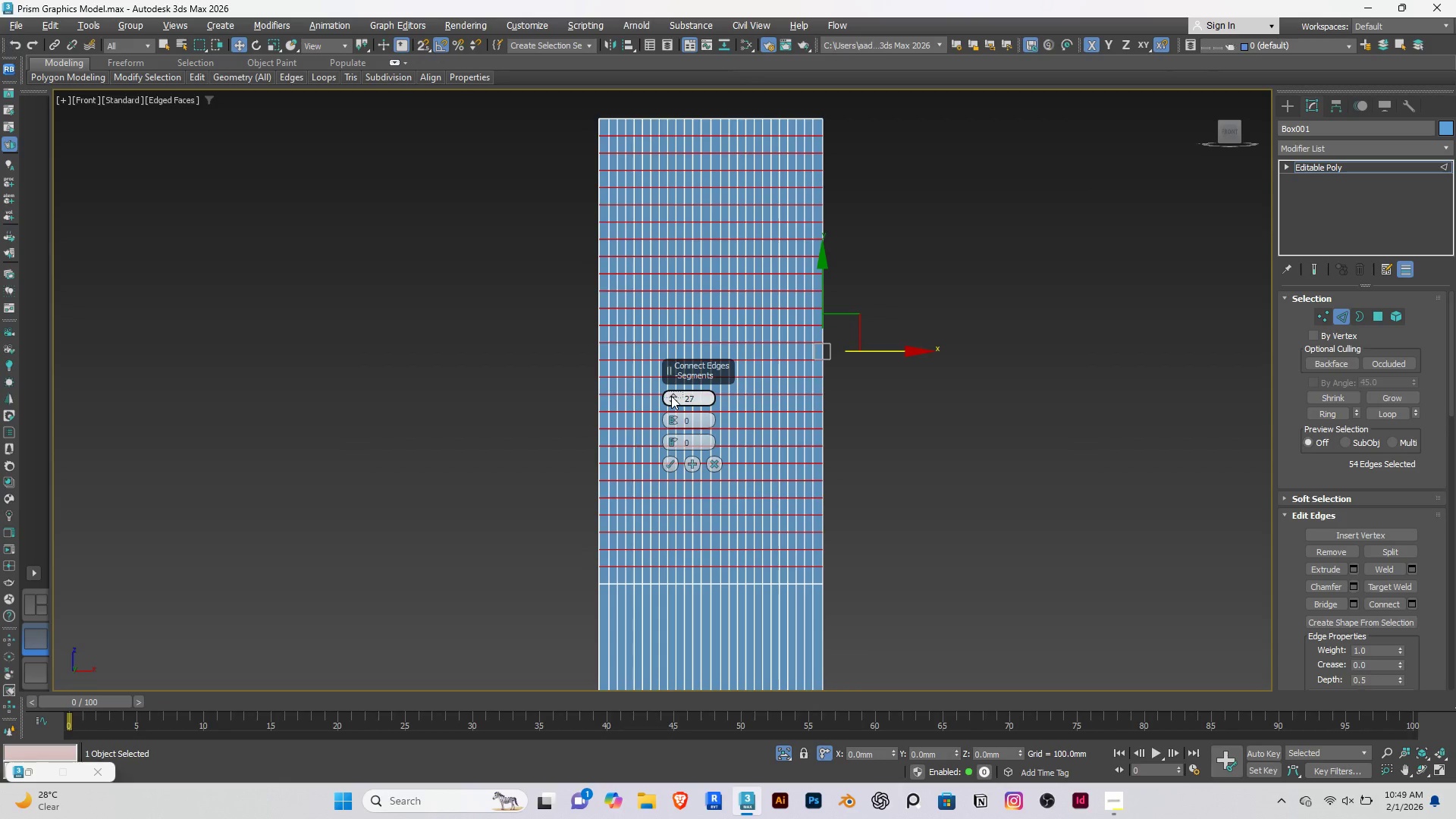 
double_click([671, 396])
 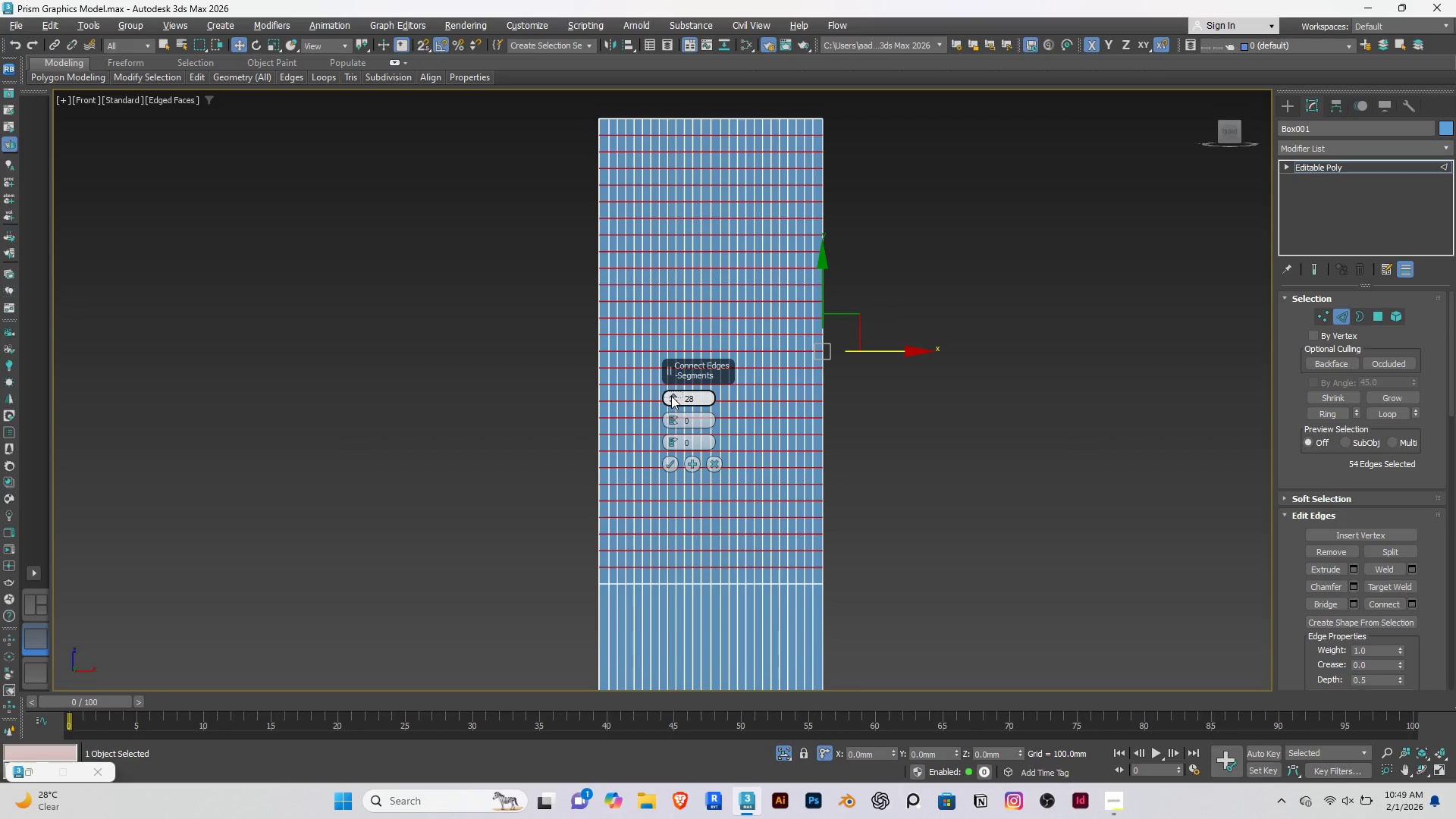 
left_click([671, 396])
 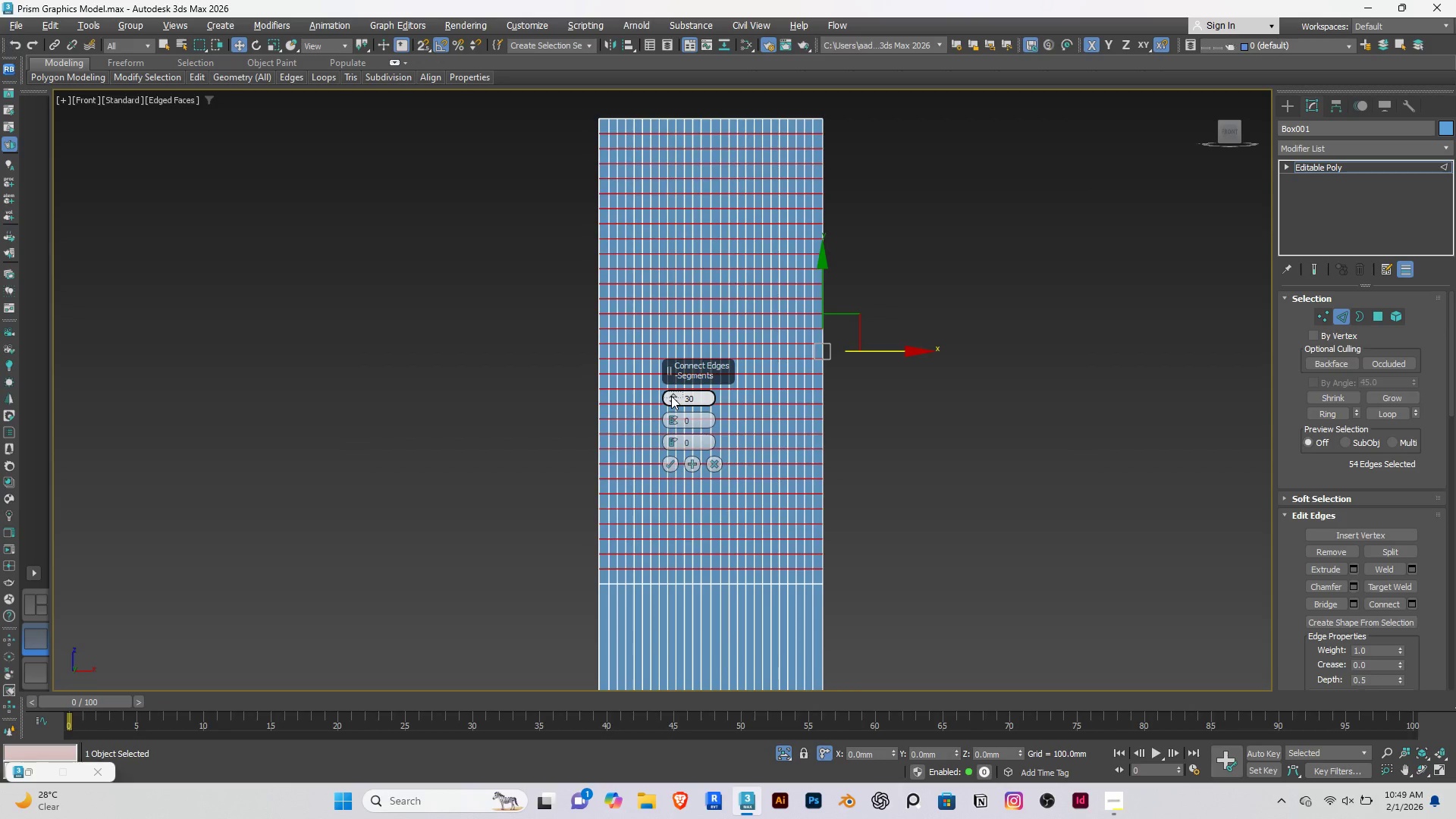 
double_click([671, 396])
 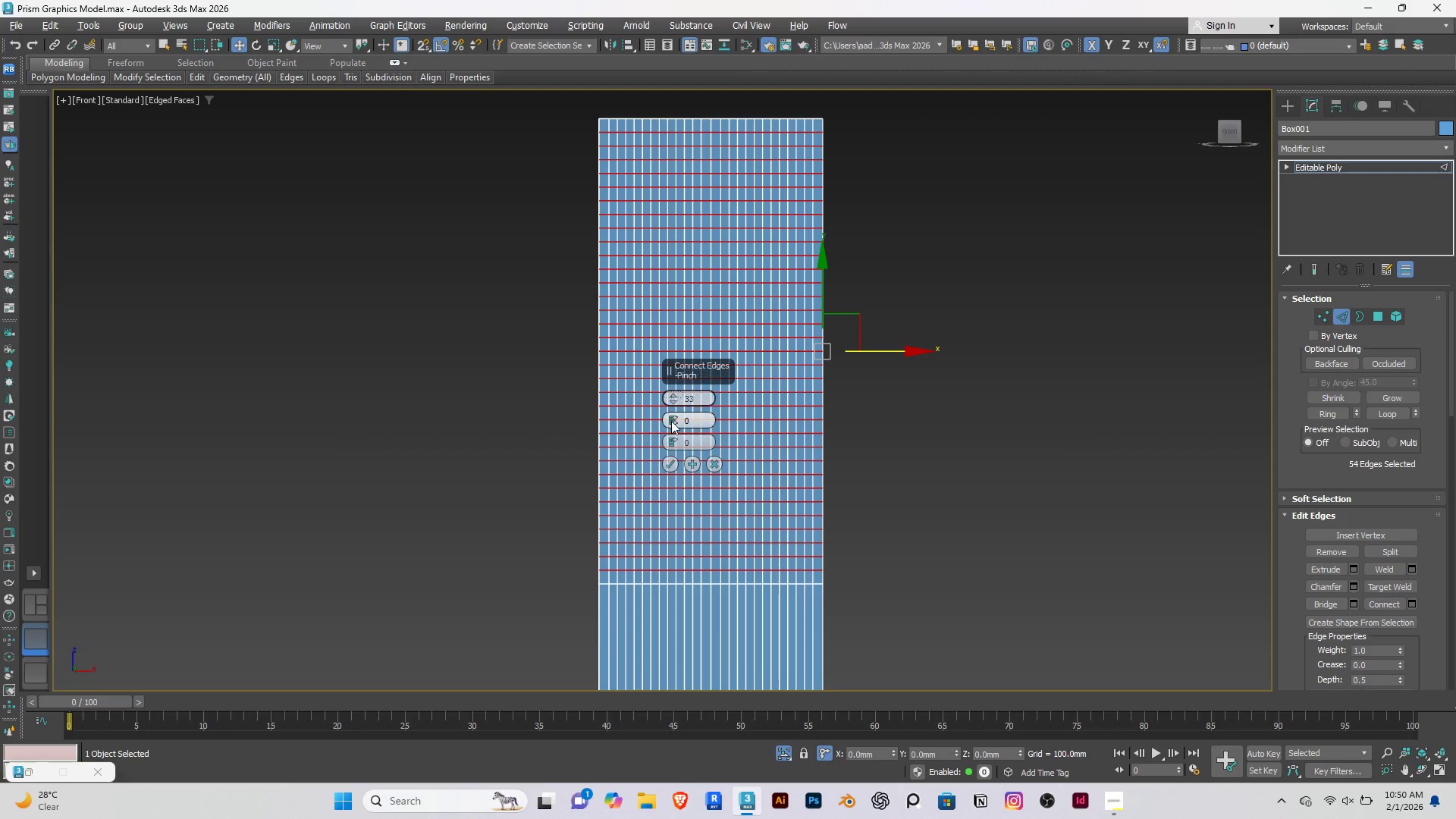 
left_click([669, 461])
 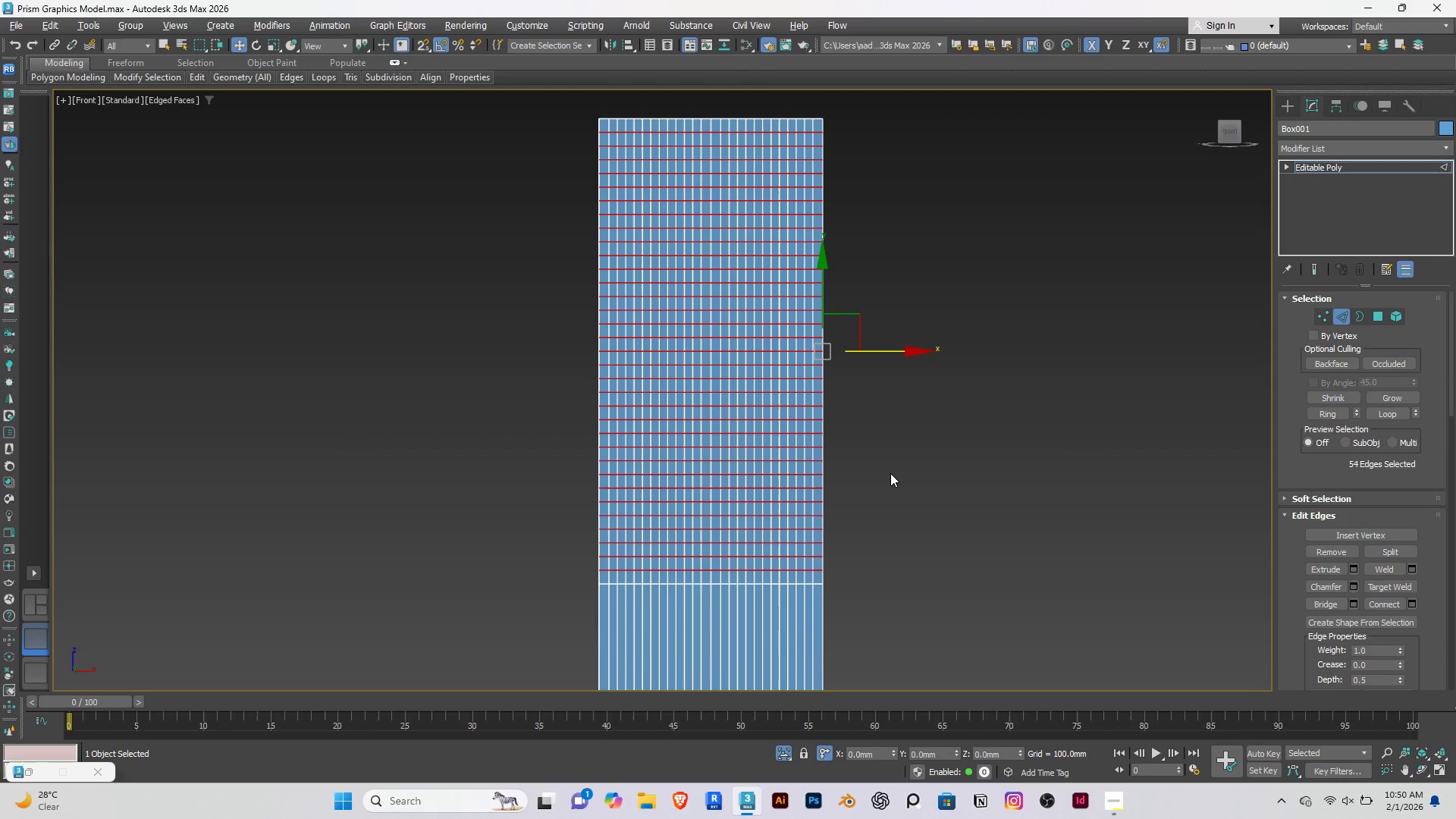 
scroll: coordinate [890, 473], scroll_direction: down, amount: 4.0
 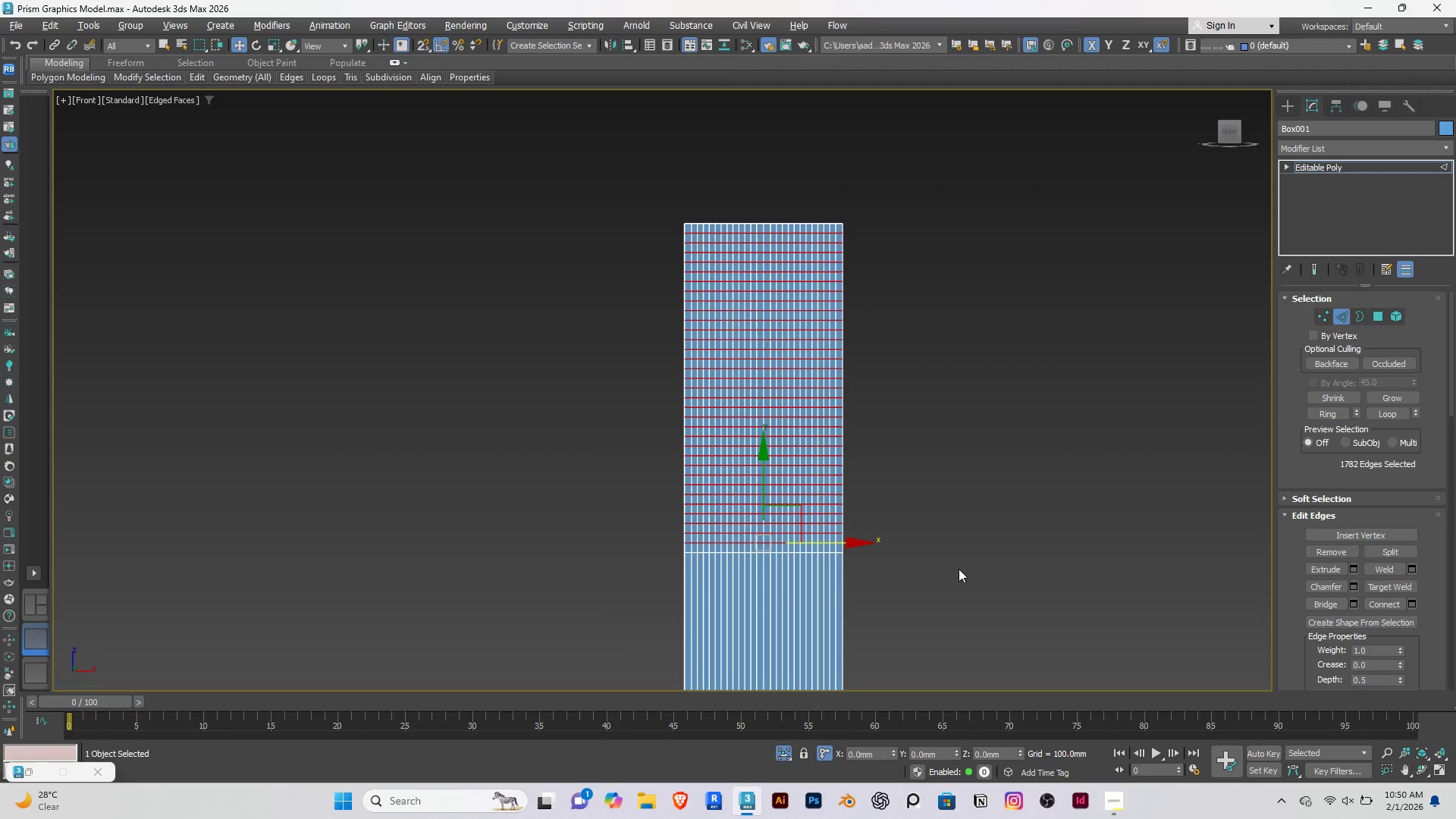 
left_click([959, 568])
 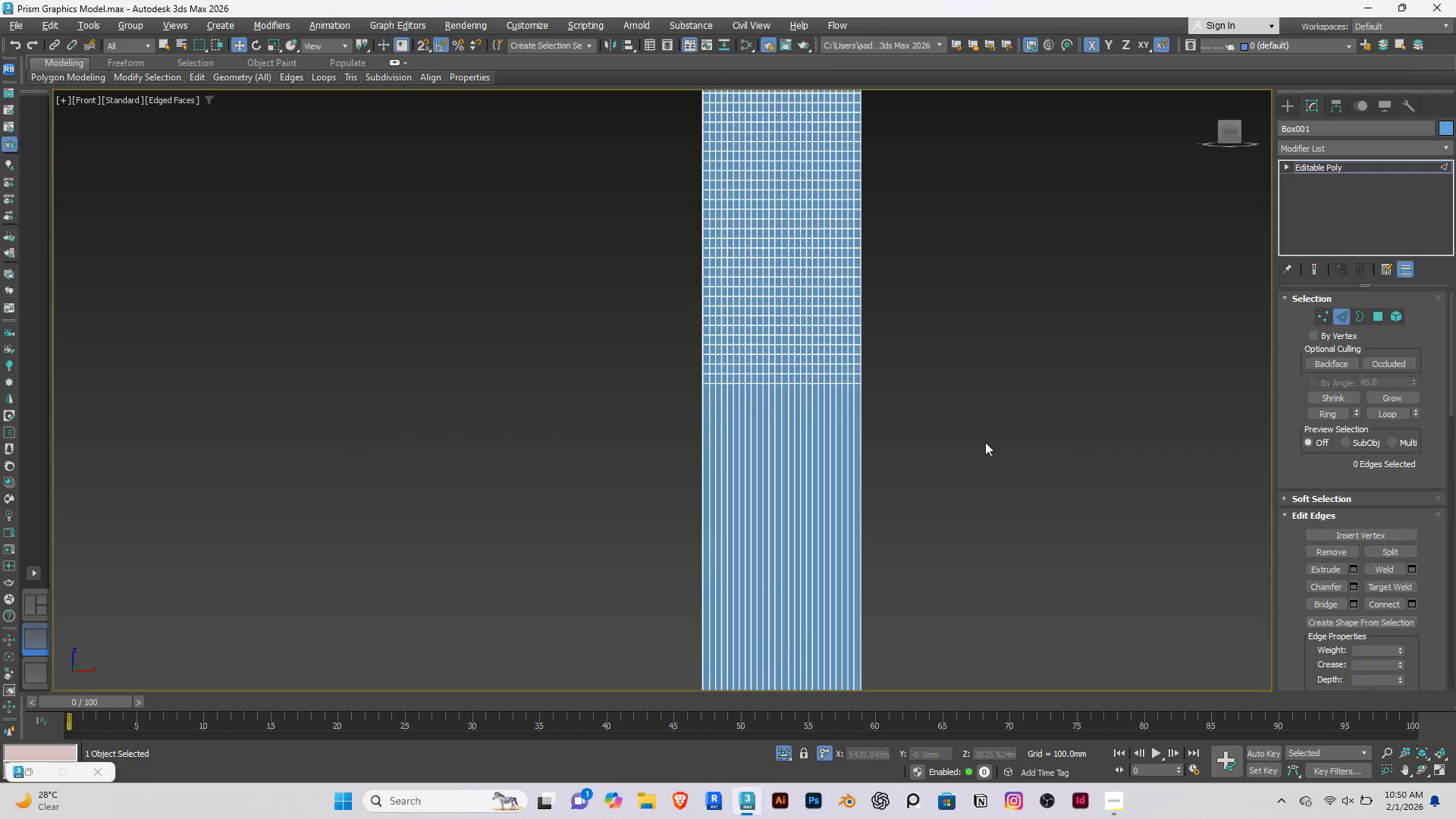 
left_click_drag(start_coordinate=[1010, 446], to_coordinate=[587, 598])
 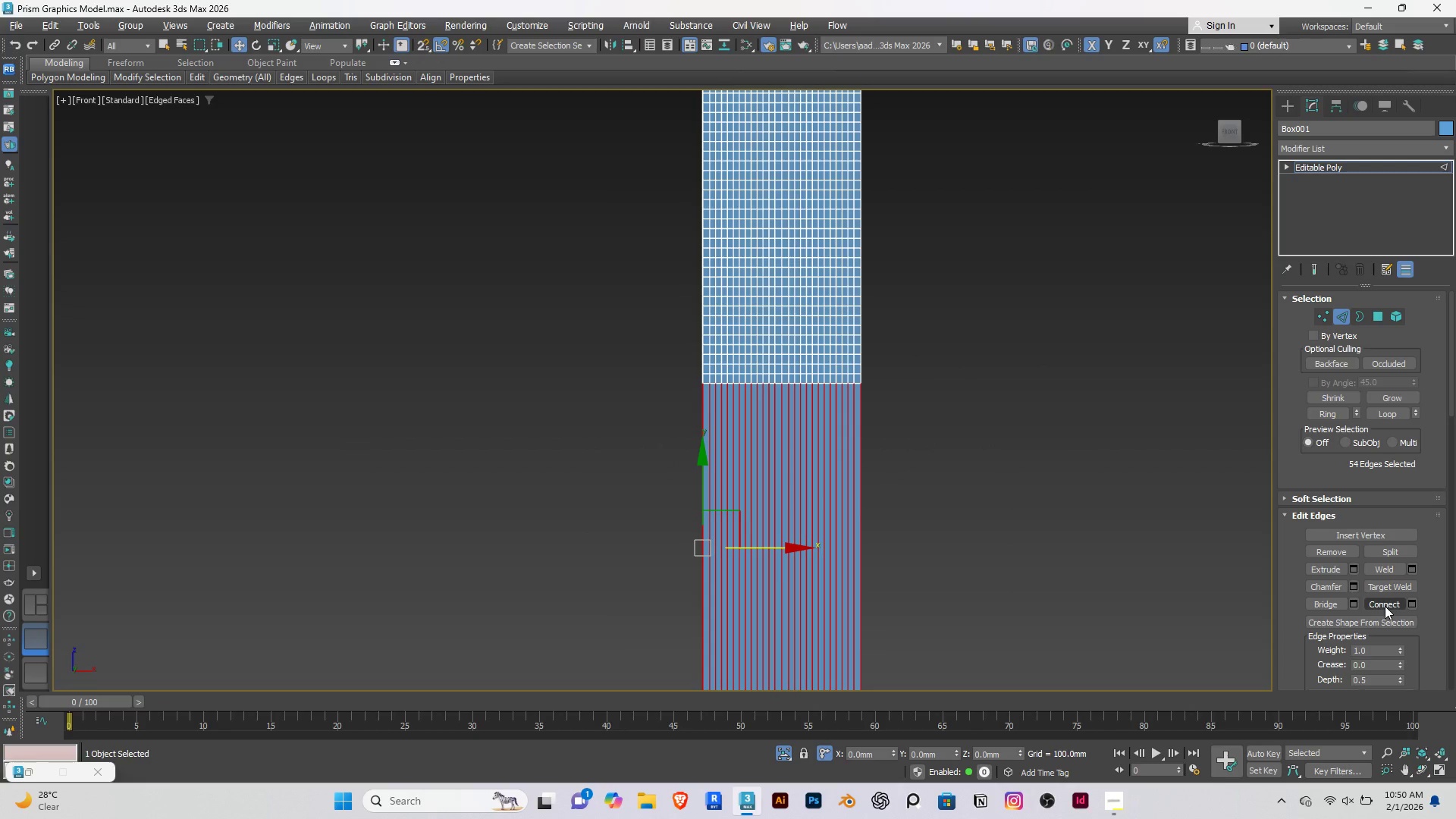 
left_click([1386, 602])
 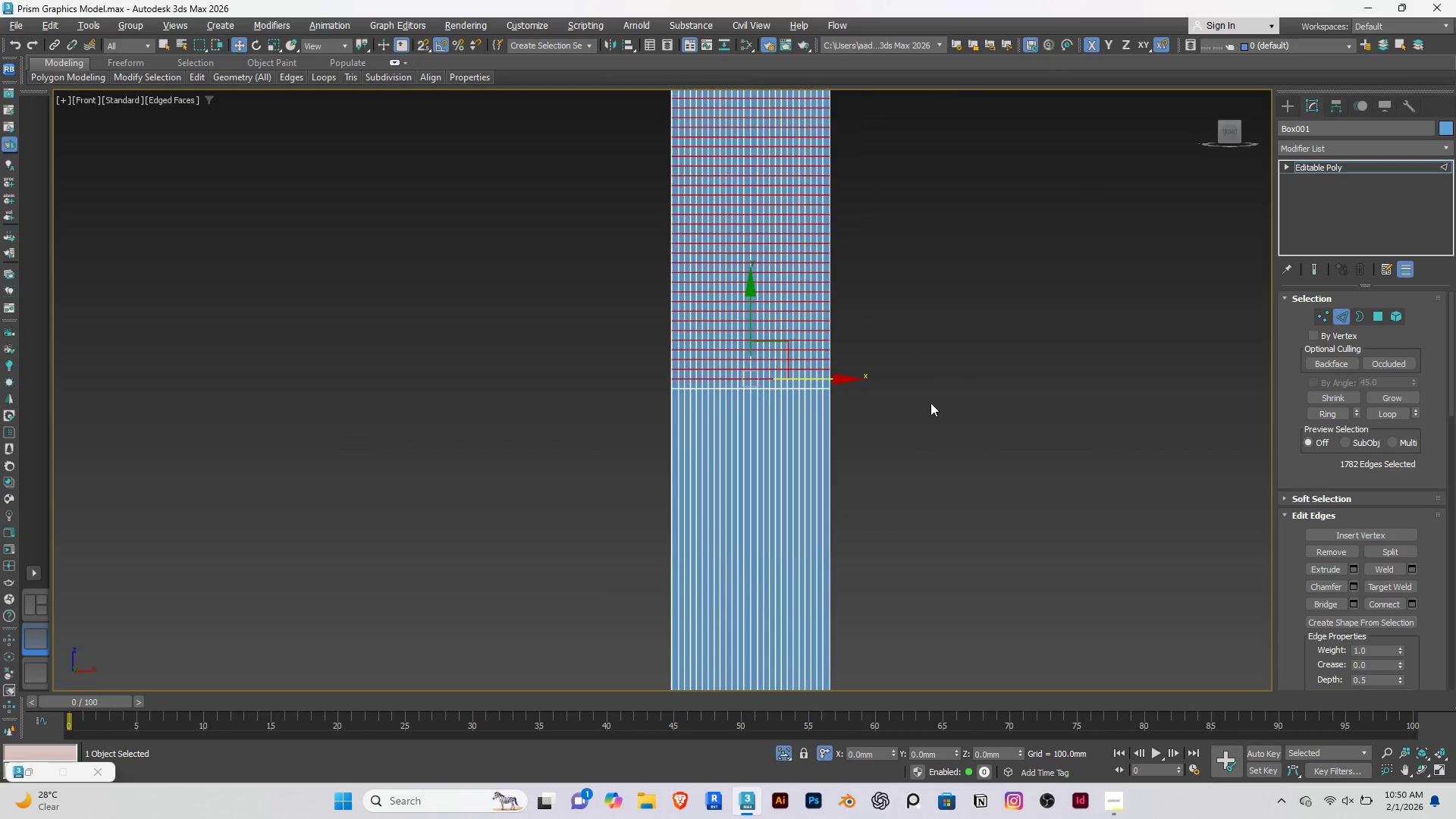 
left_click_drag(start_coordinate=[962, 445], to_coordinate=[545, 583])
 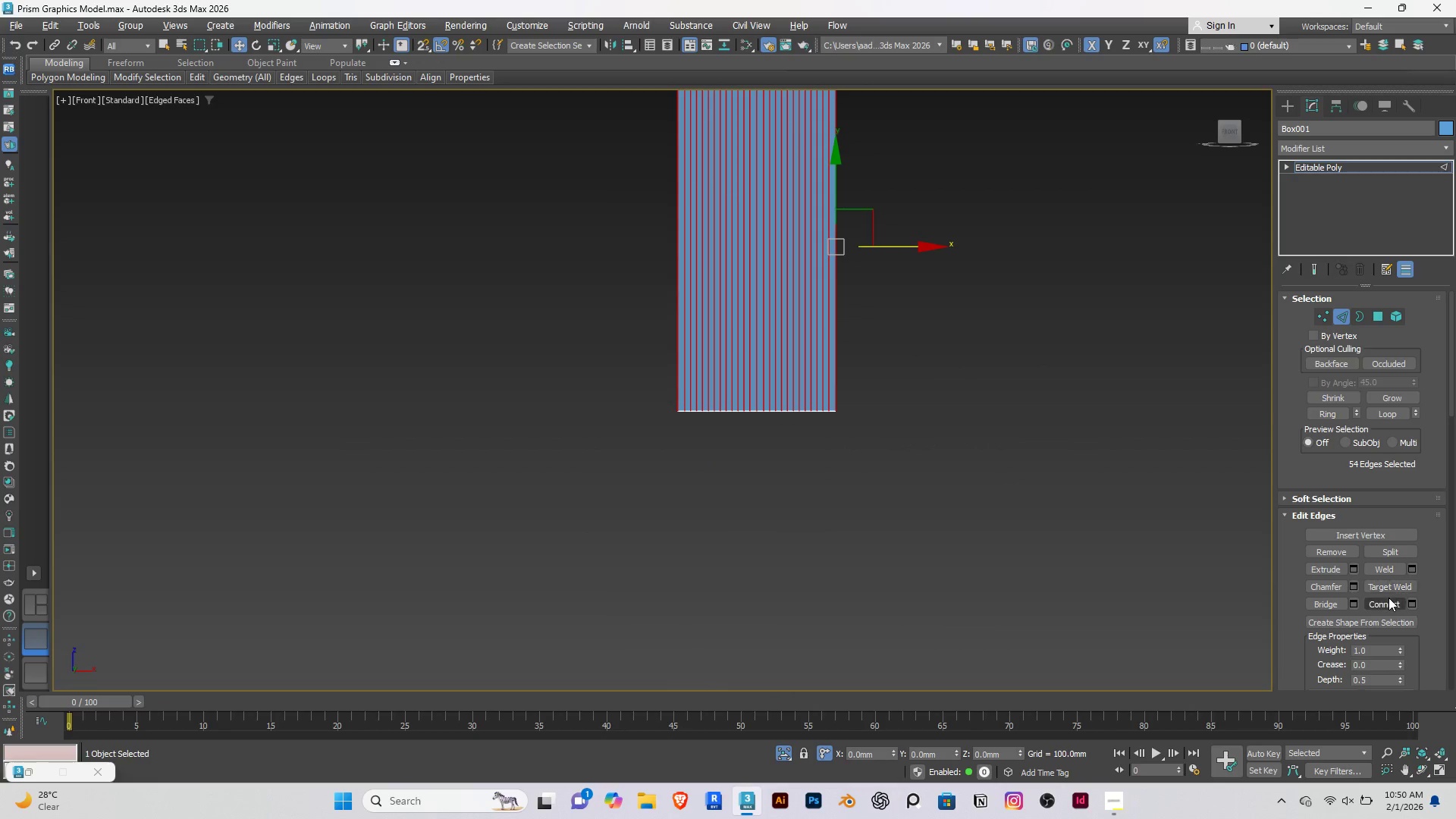 
left_click([1390, 601])
 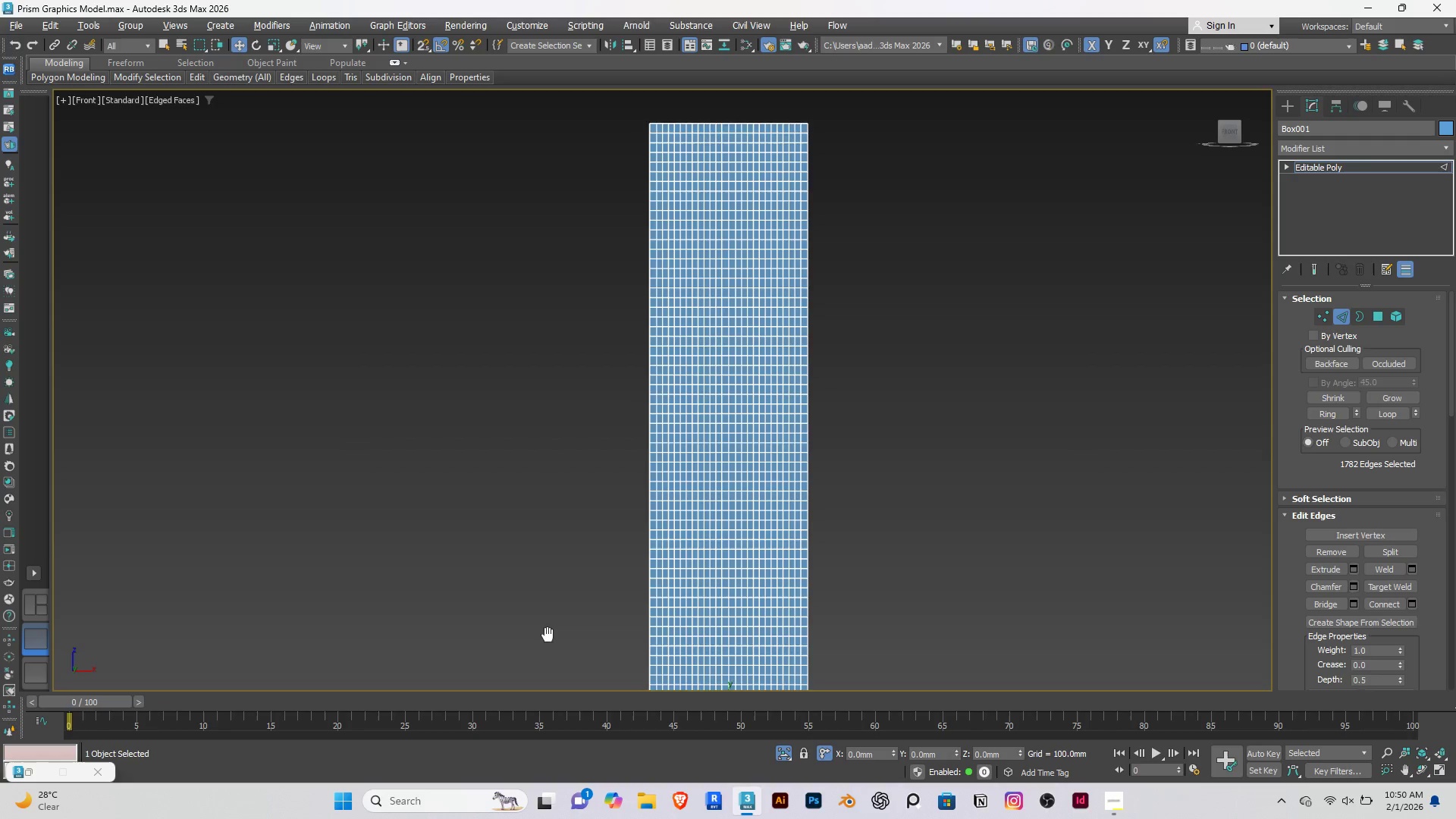 
scroll: coordinate [632, 122], scroll_direction: up, amount: 4.0
 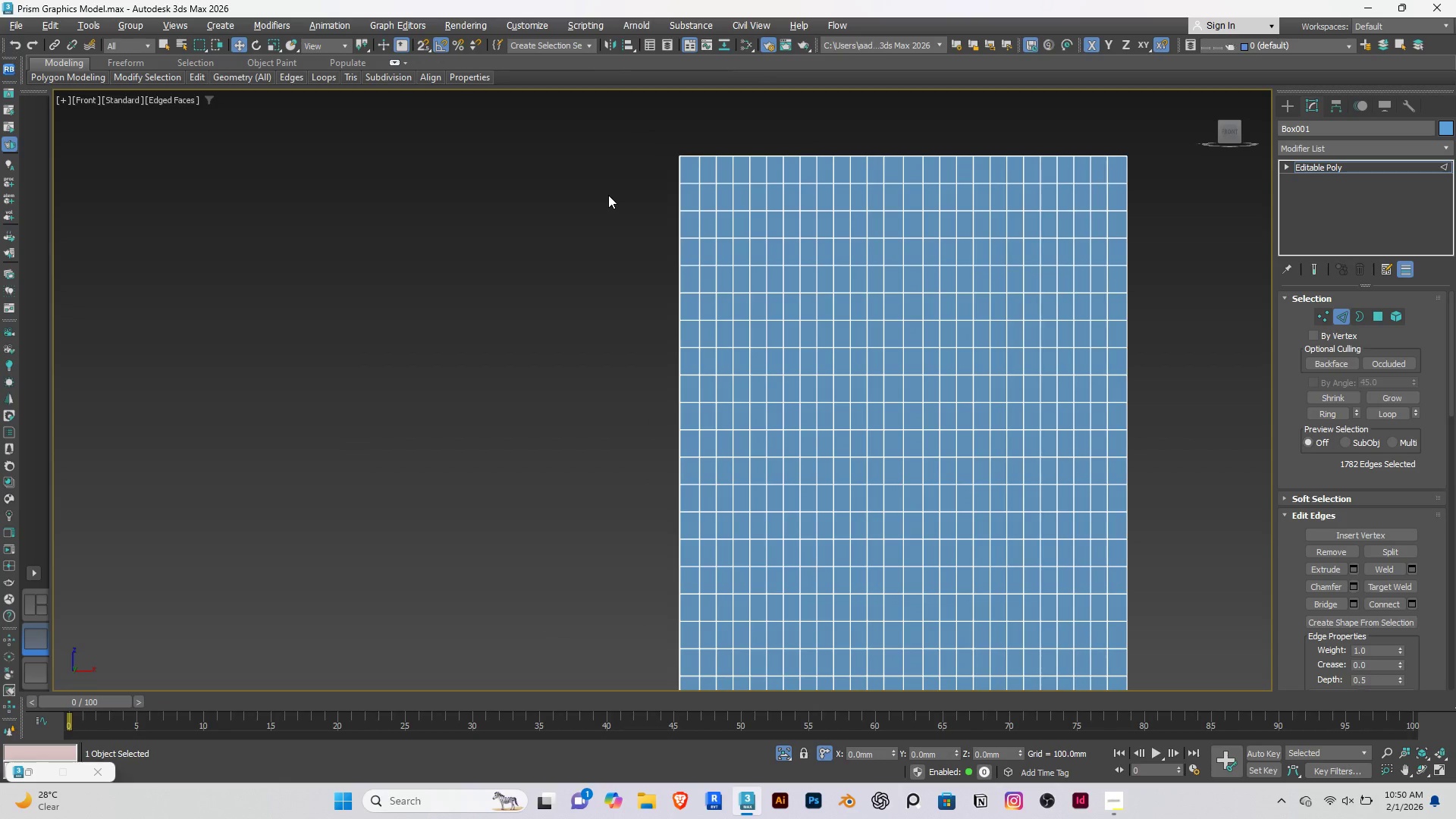 
left_click([604, 195])
 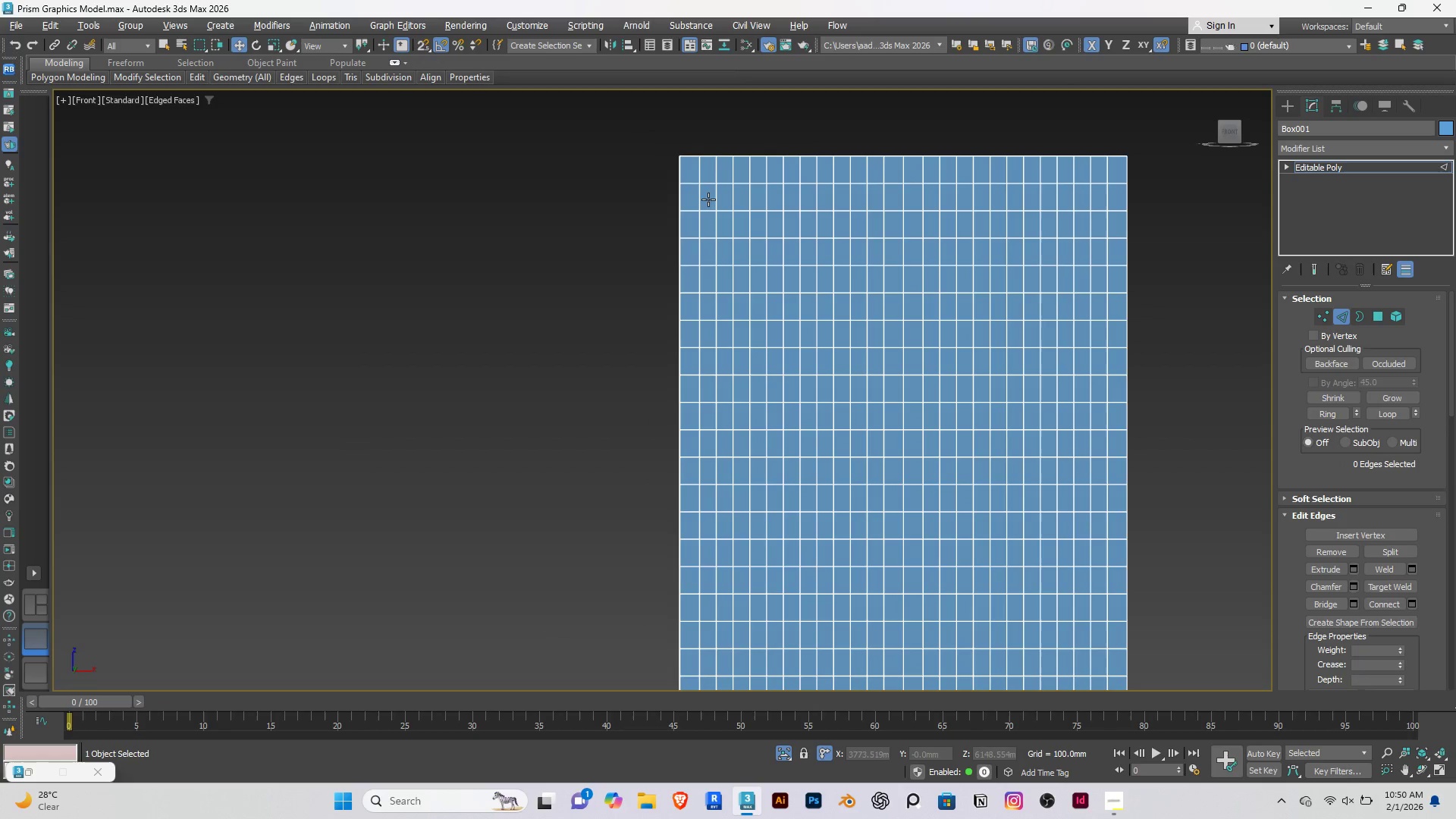 
left_click([708, 199])
 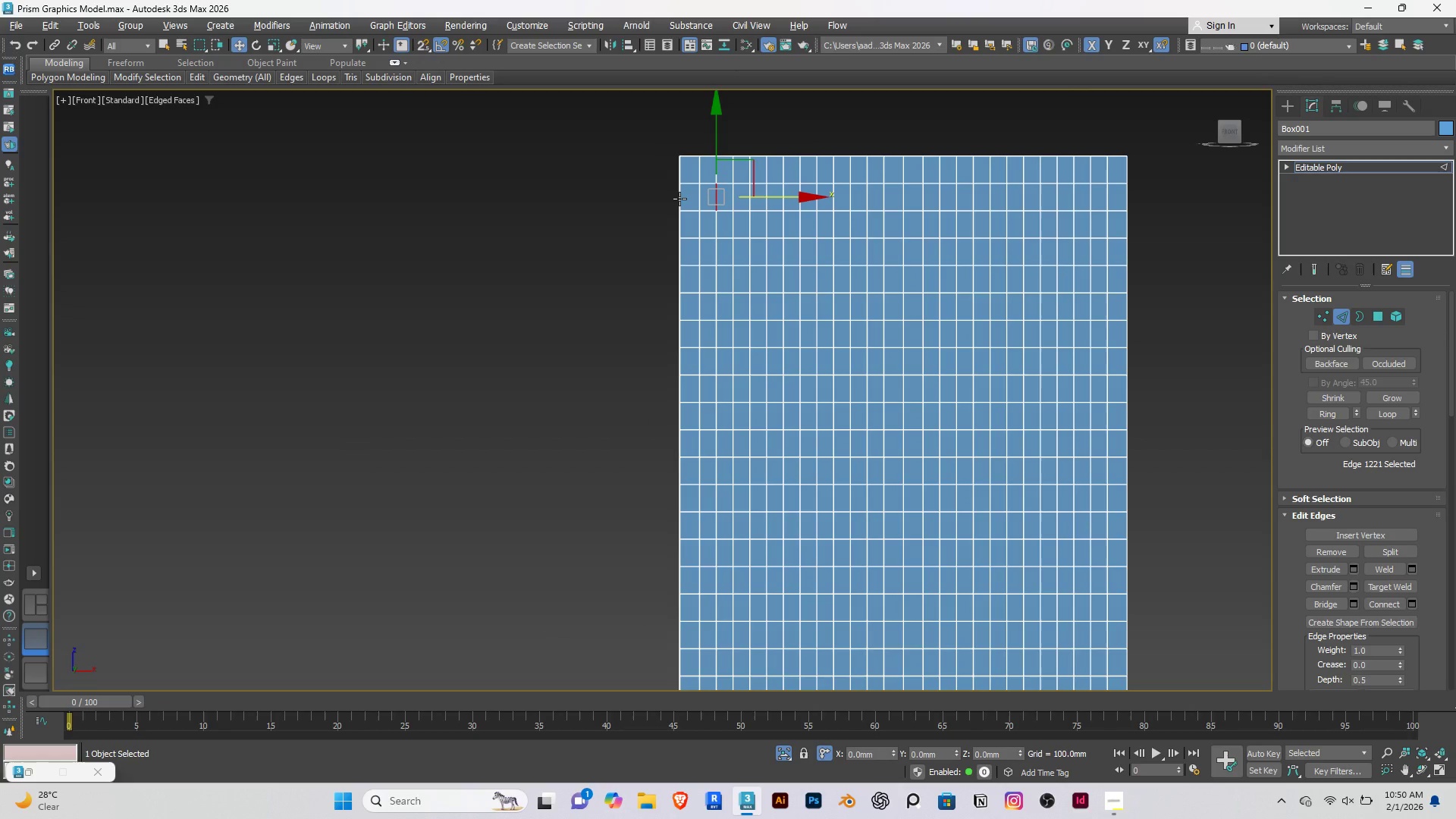 
key(3)
 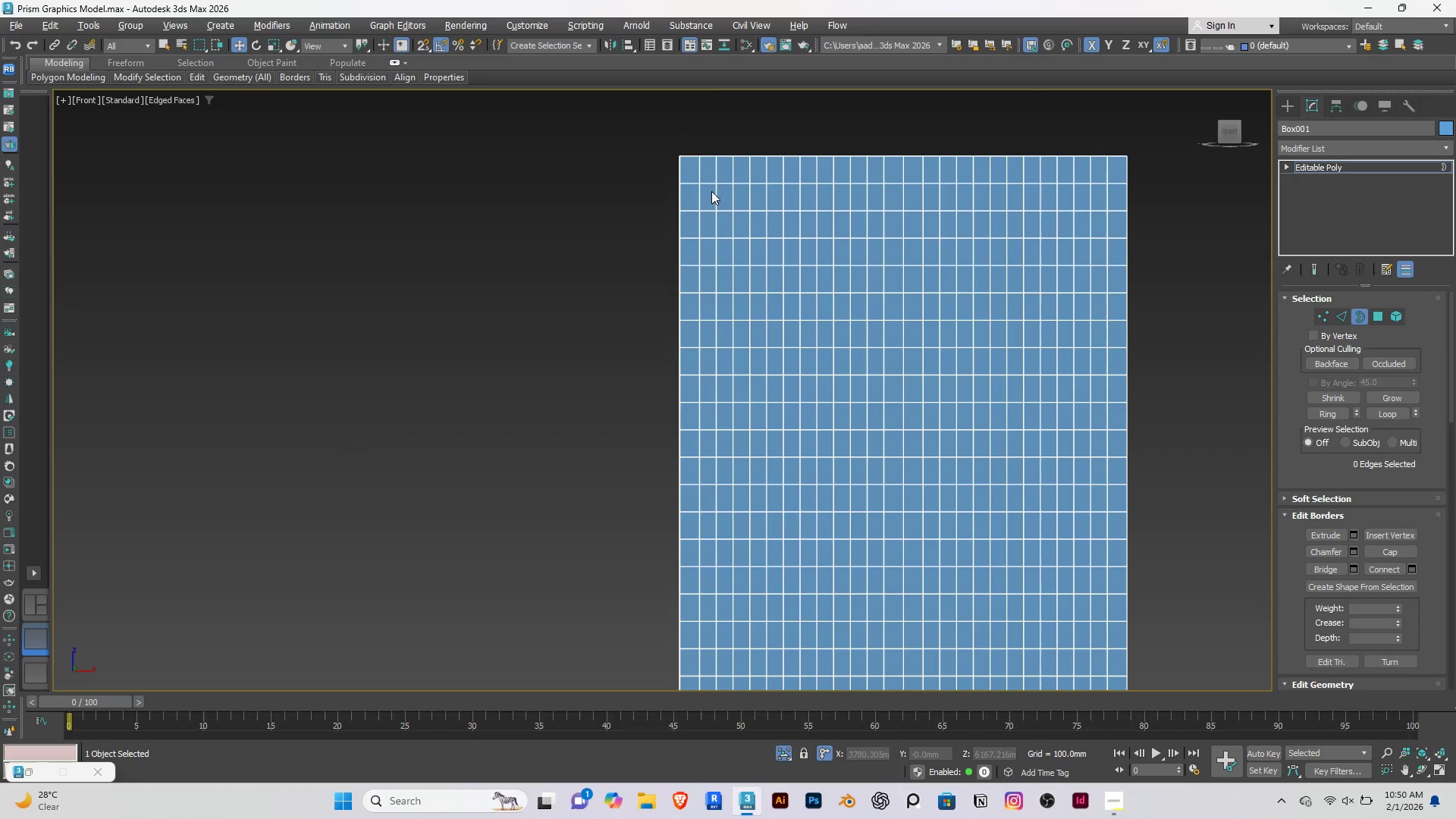 
left_click([703, 197])
 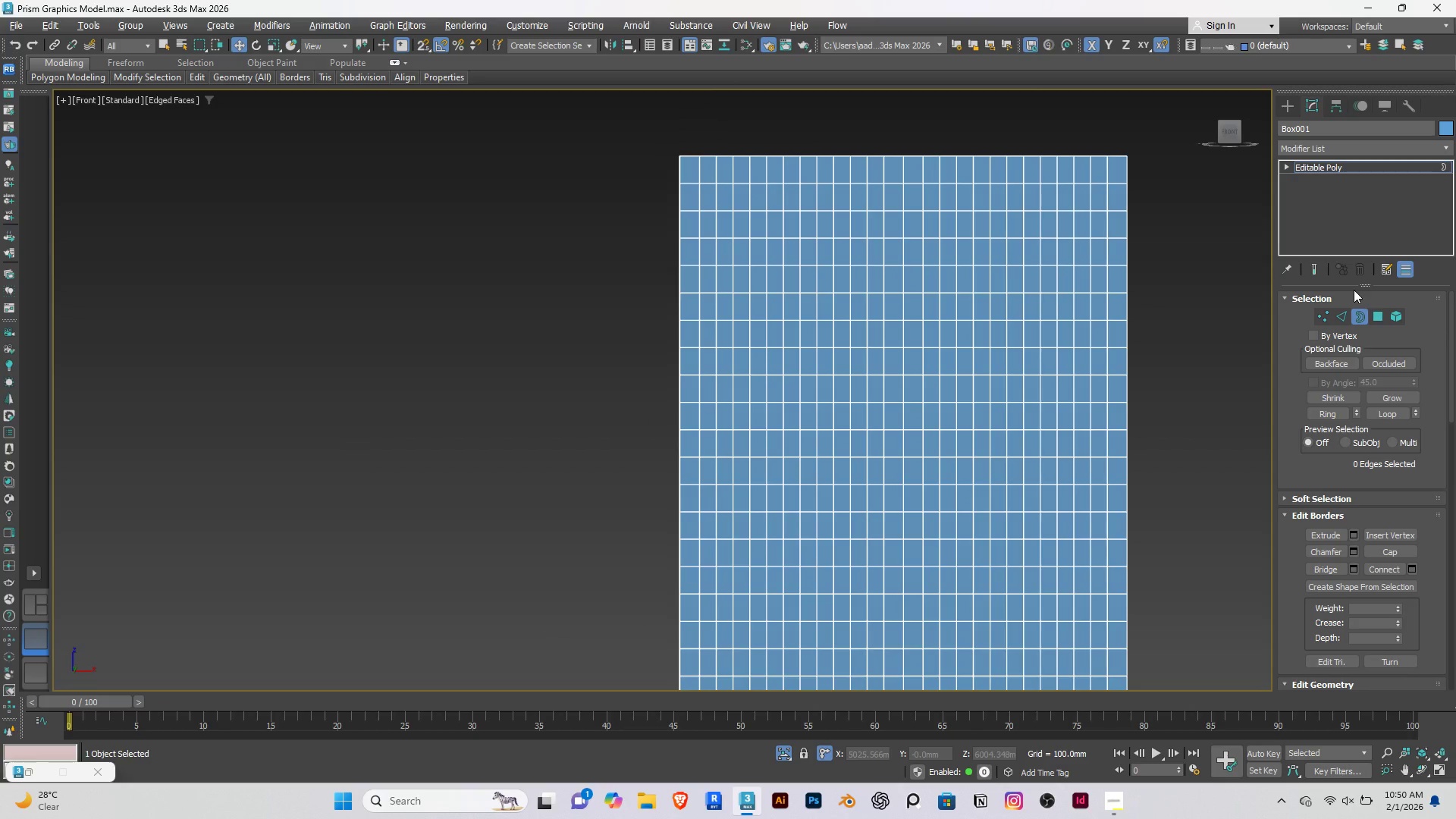 
left_click([1376, 312])
 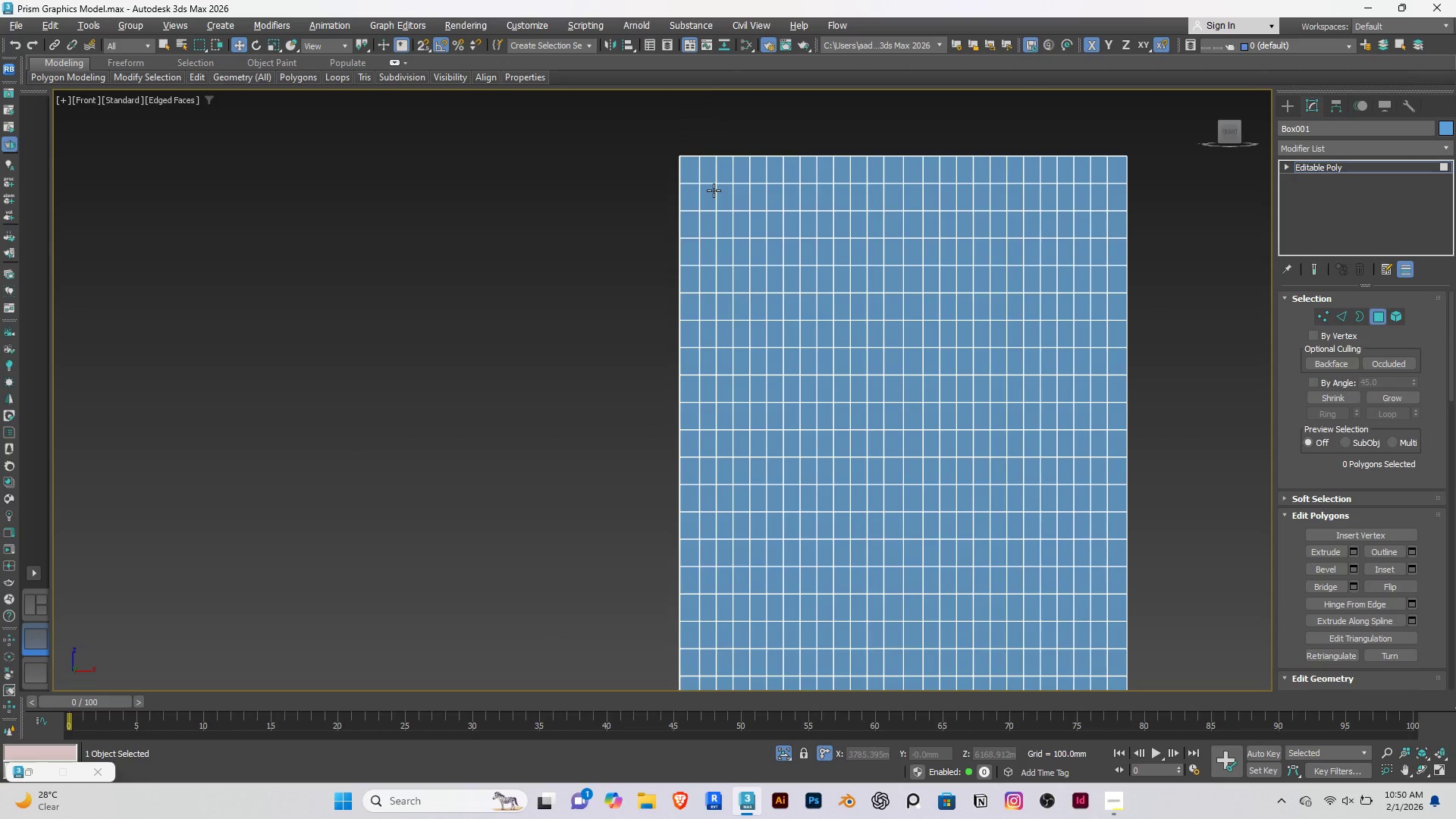 
left_click([711, 195])
 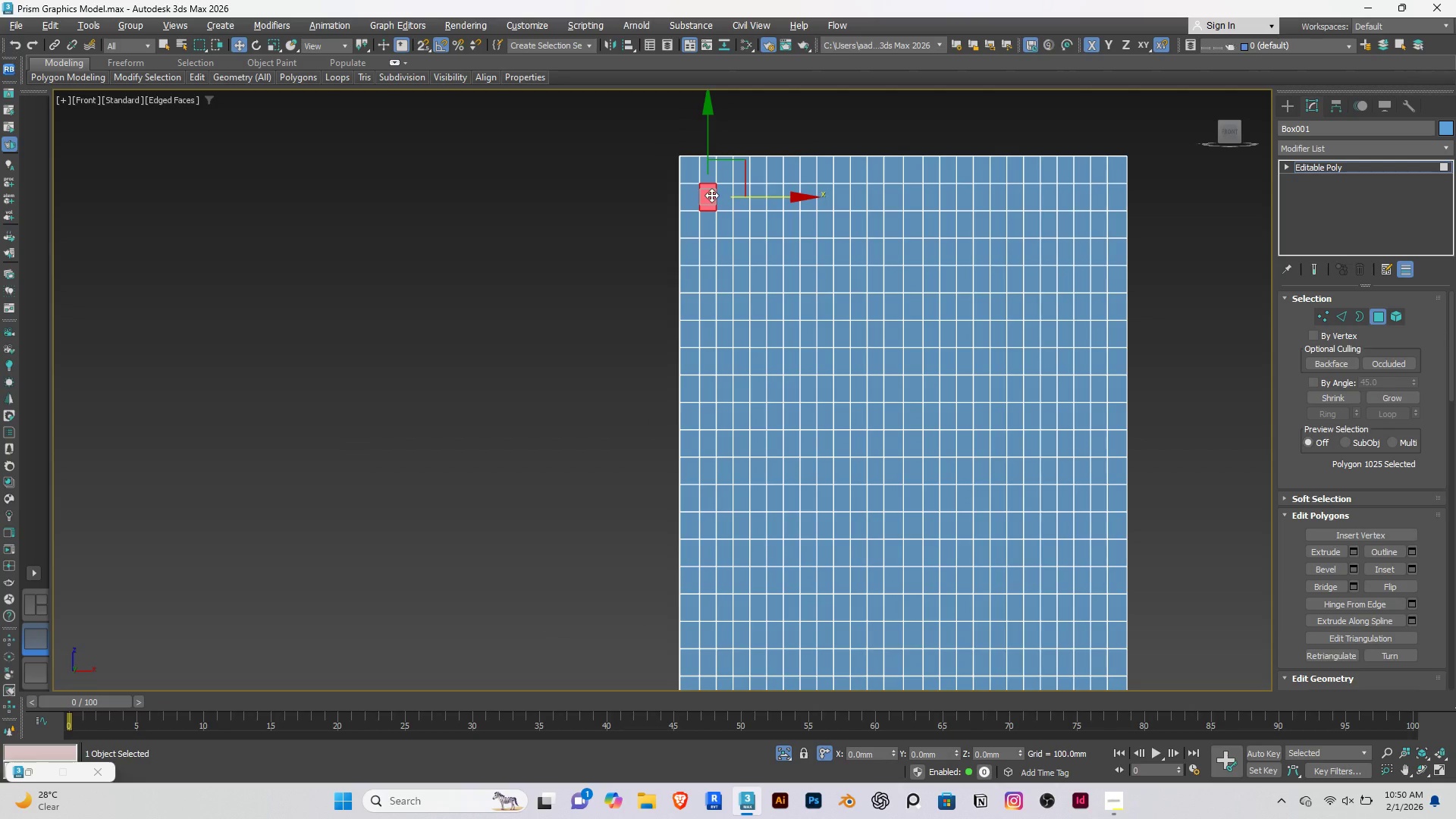 
key(F3)
 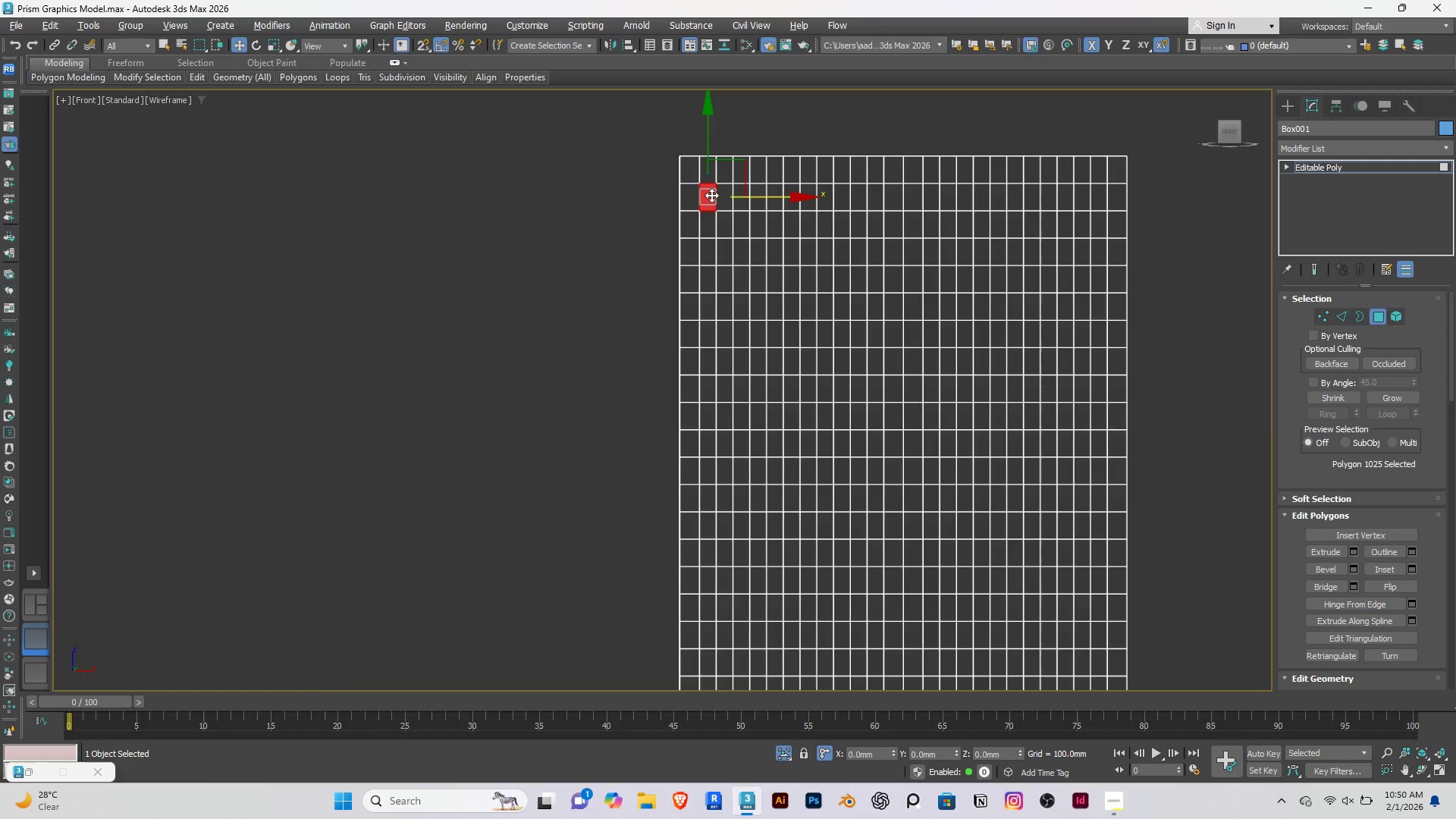 
key(F3)
 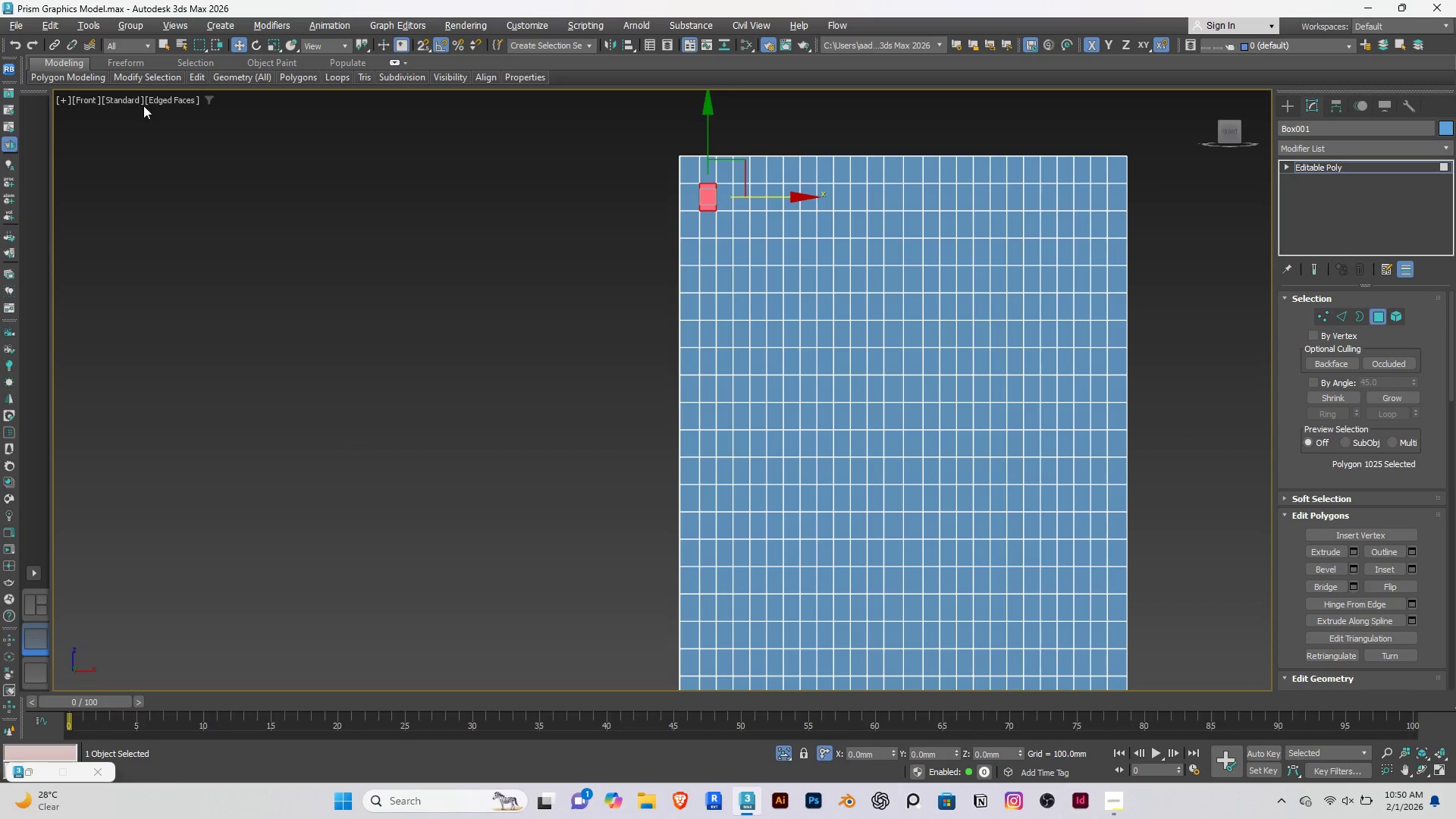 
mouse_move([147, 73])
 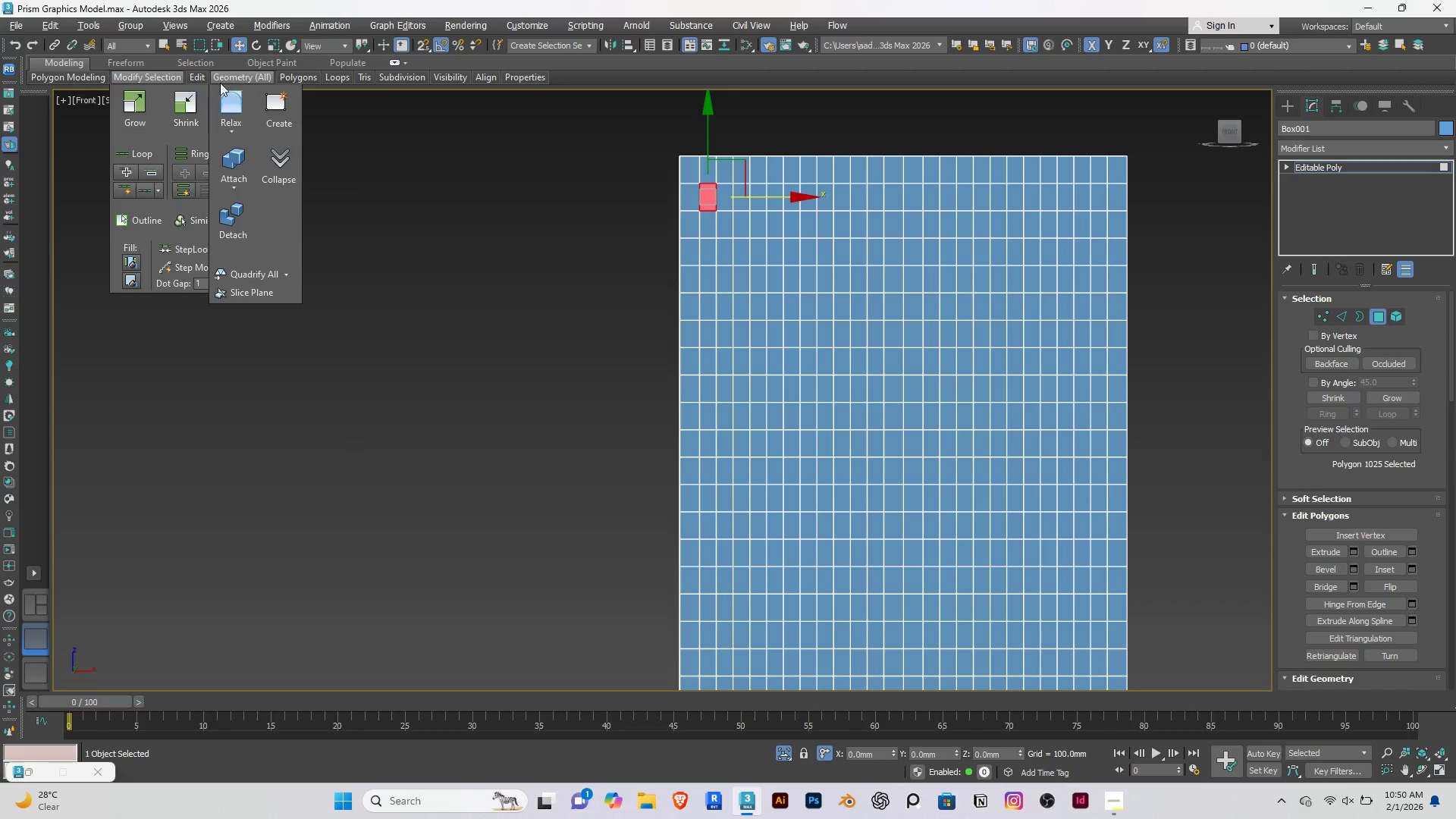 
wait(8.48)
 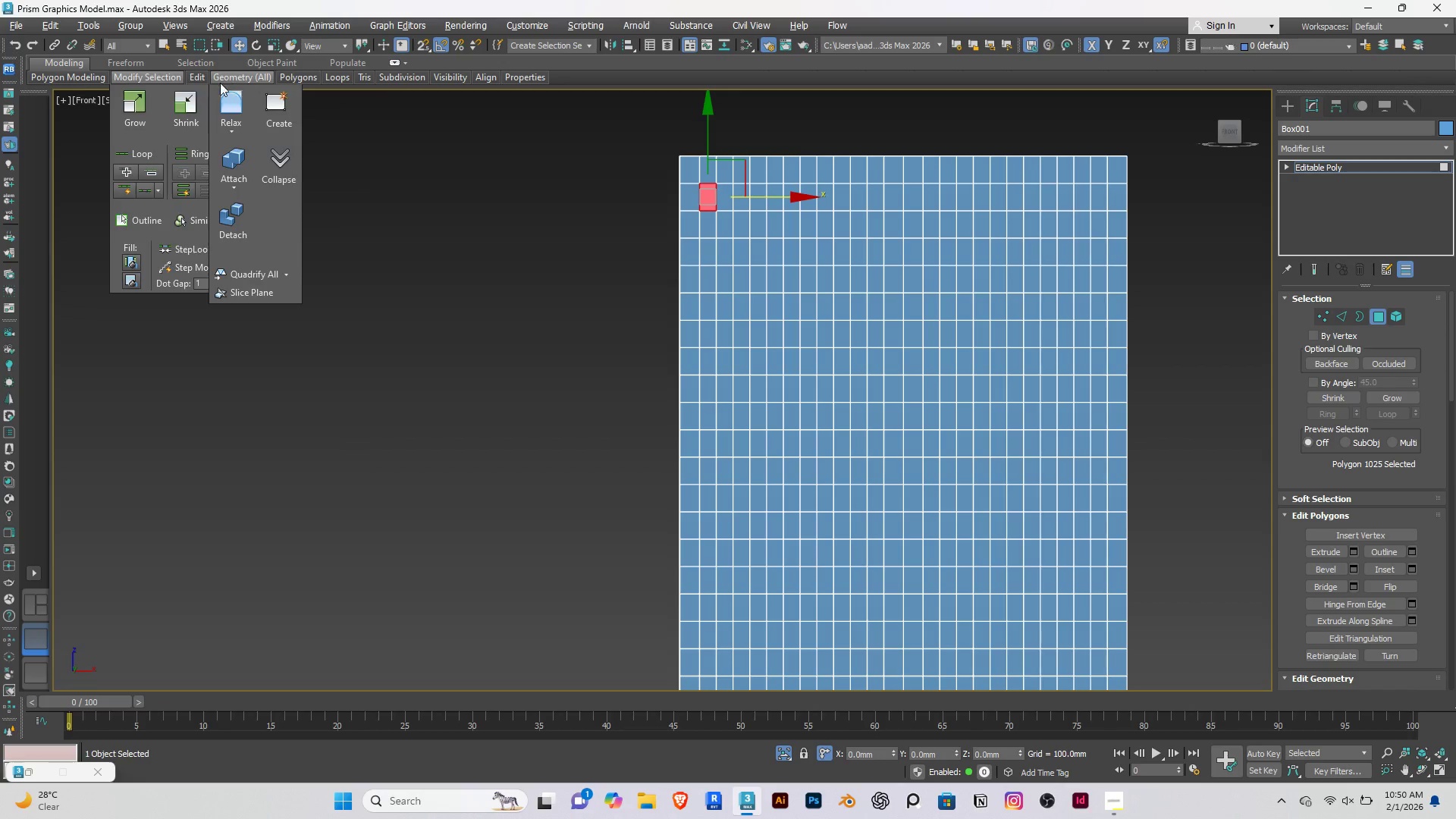 
mouse_move([139, 101])
 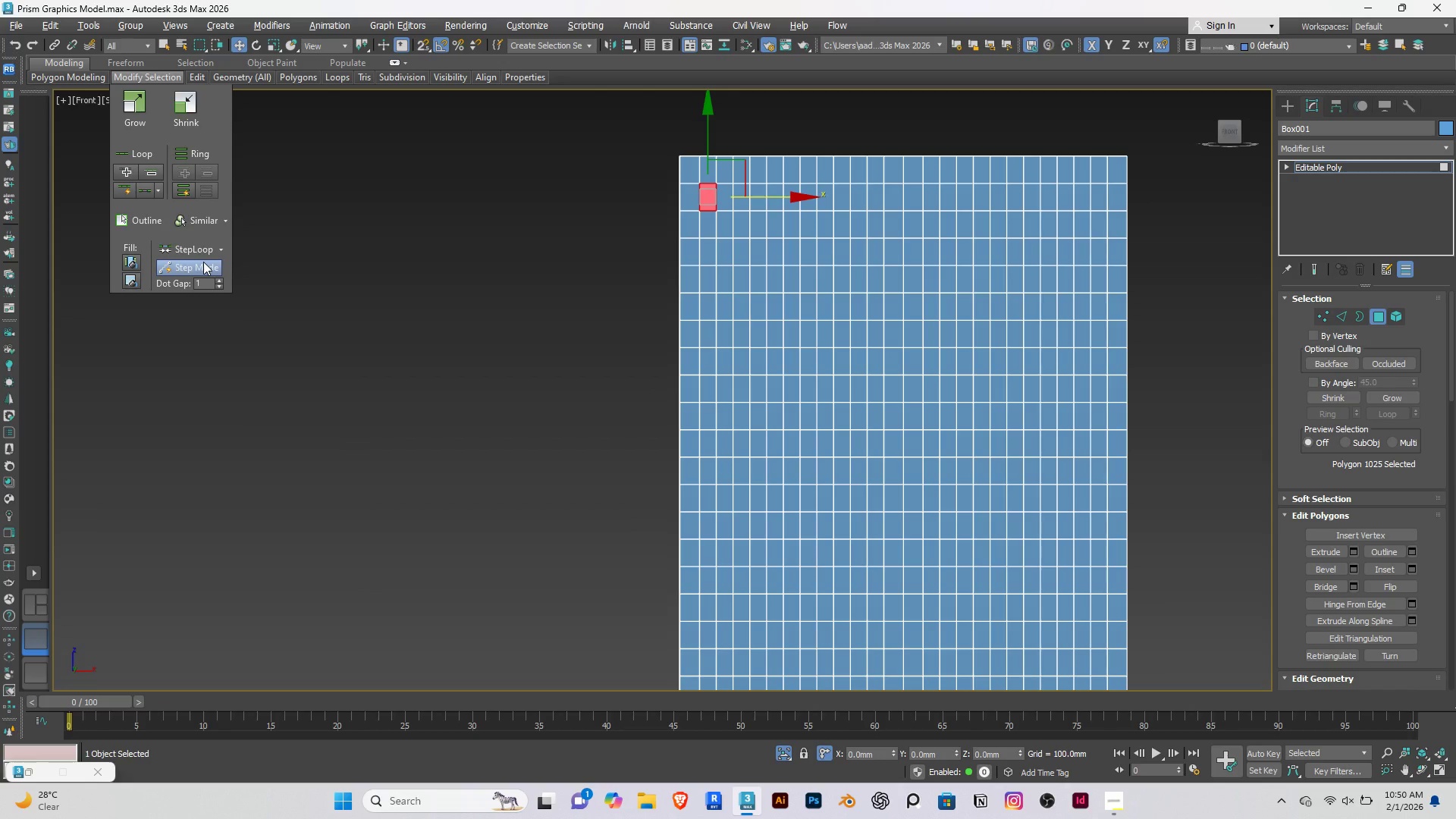 
left_click([203, 262])
 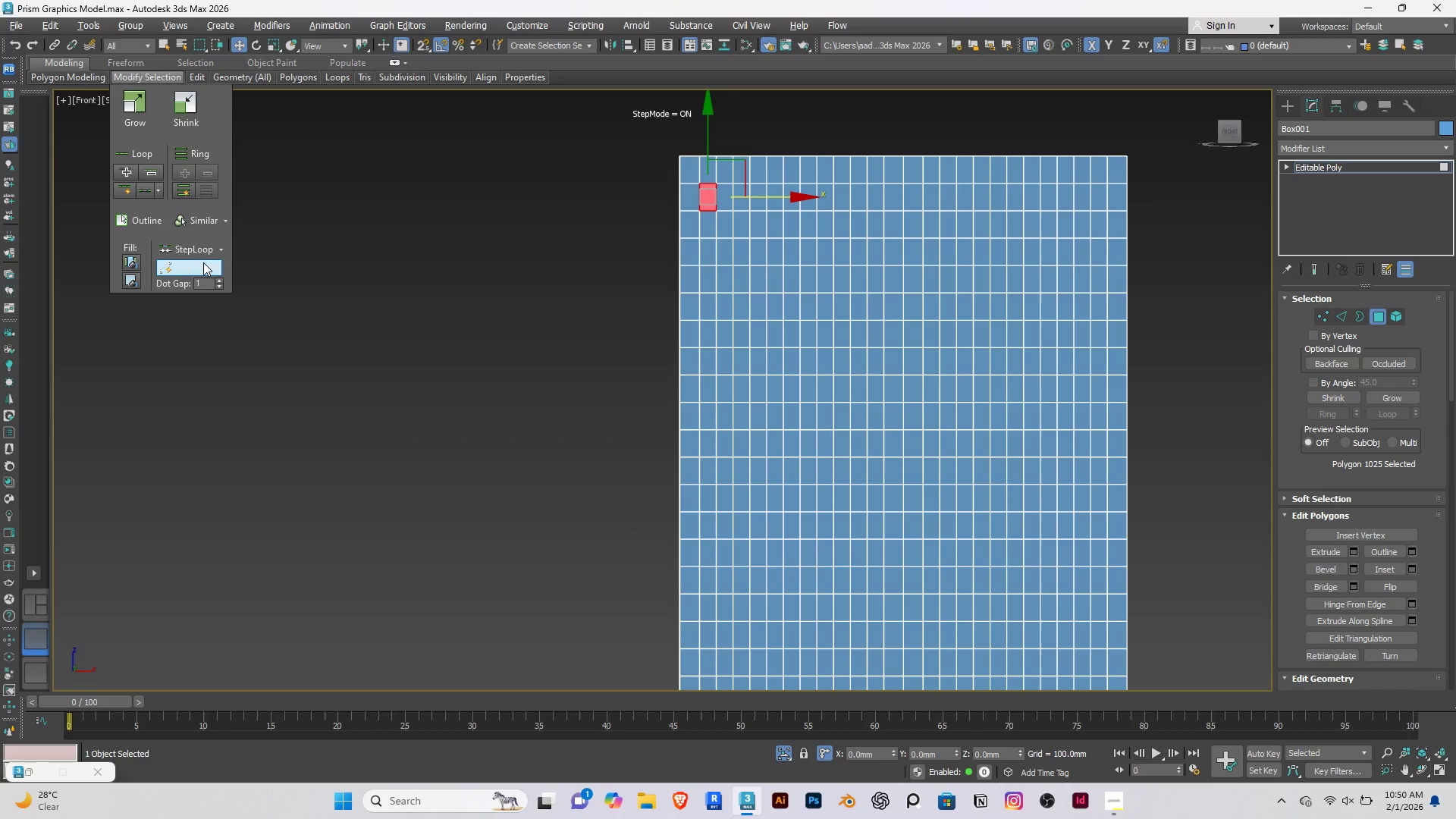 
left_click([203, 262])
 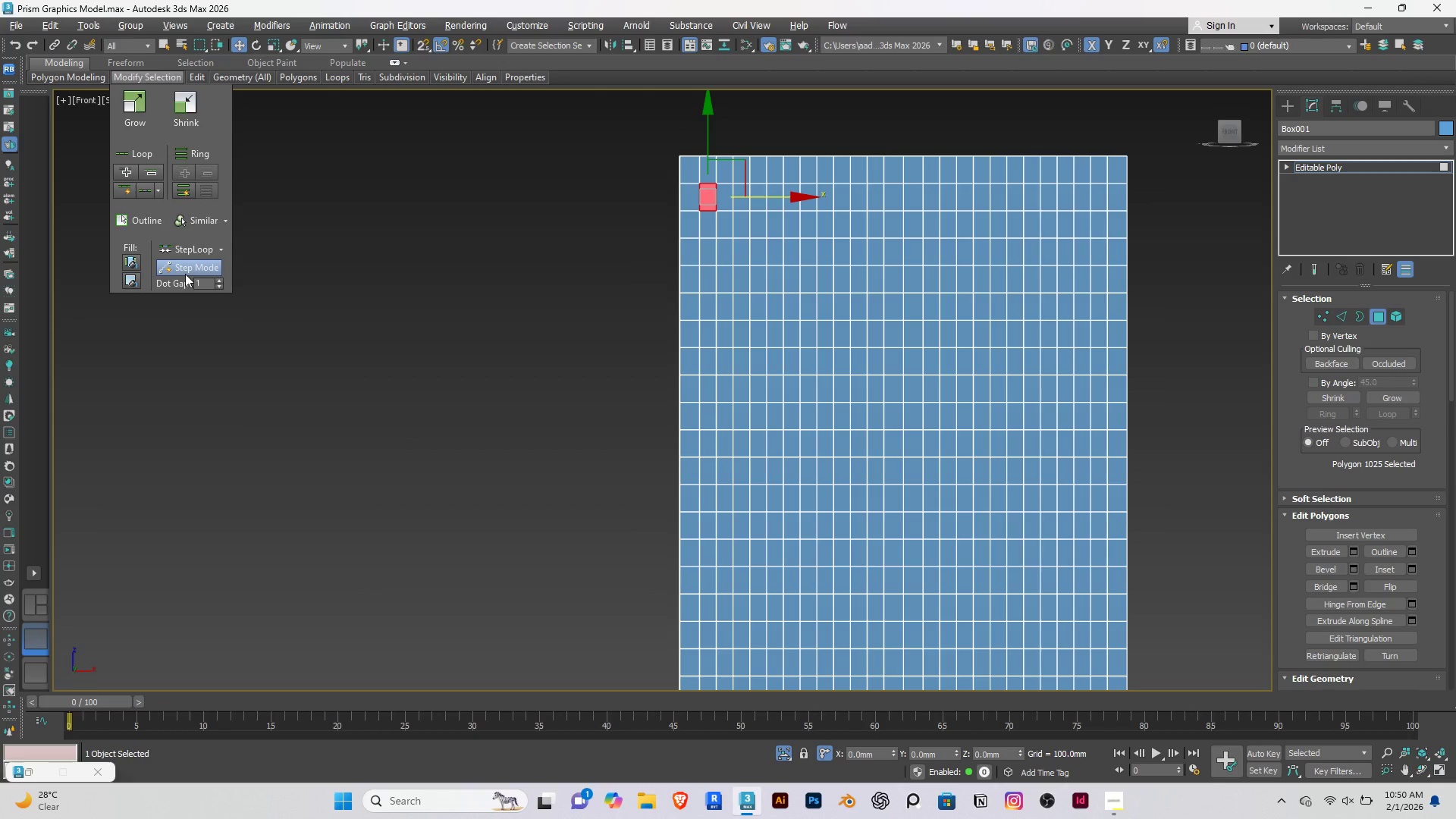 
left_click([196, 219])
 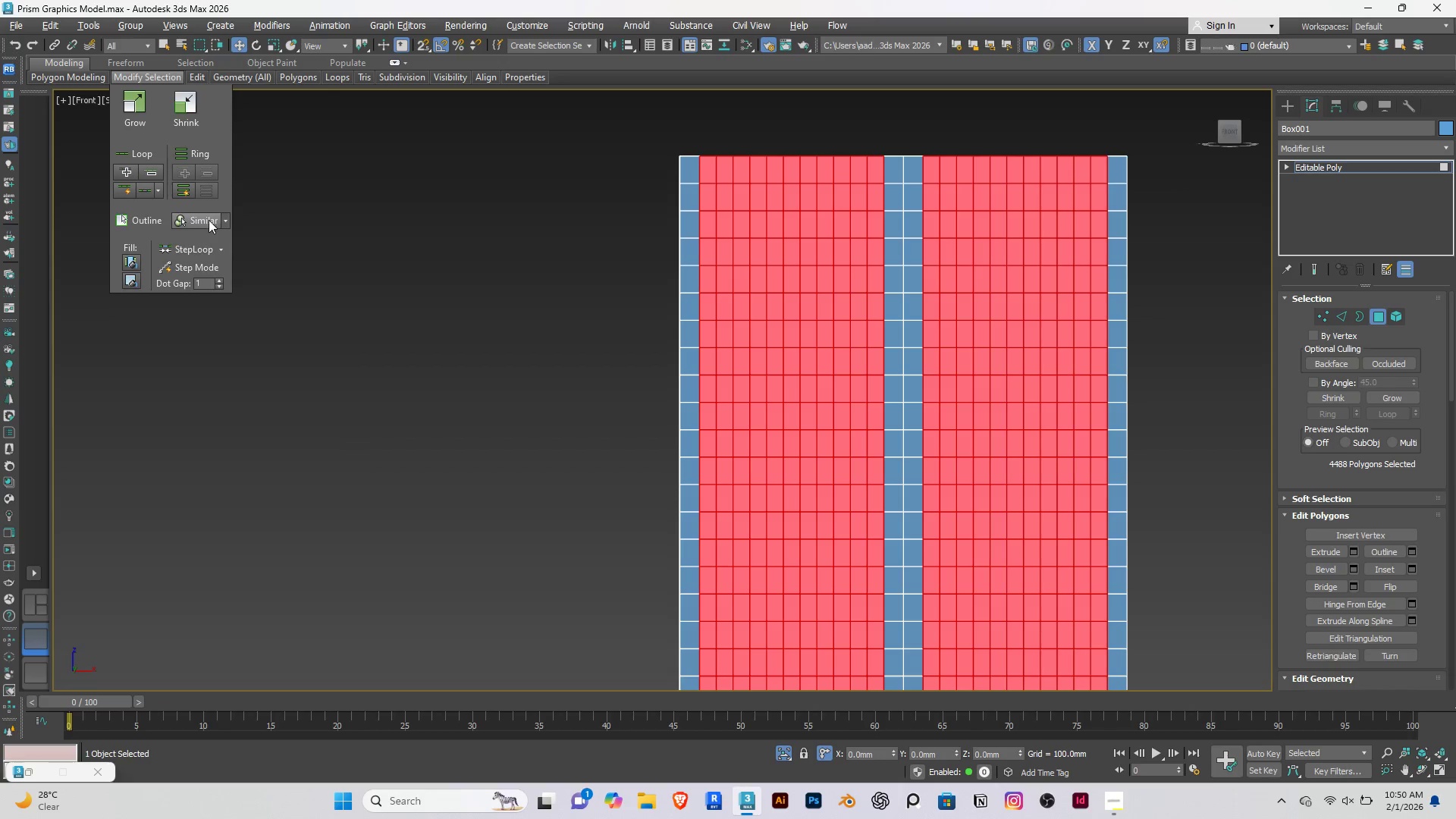 
left_click([223, 219])
 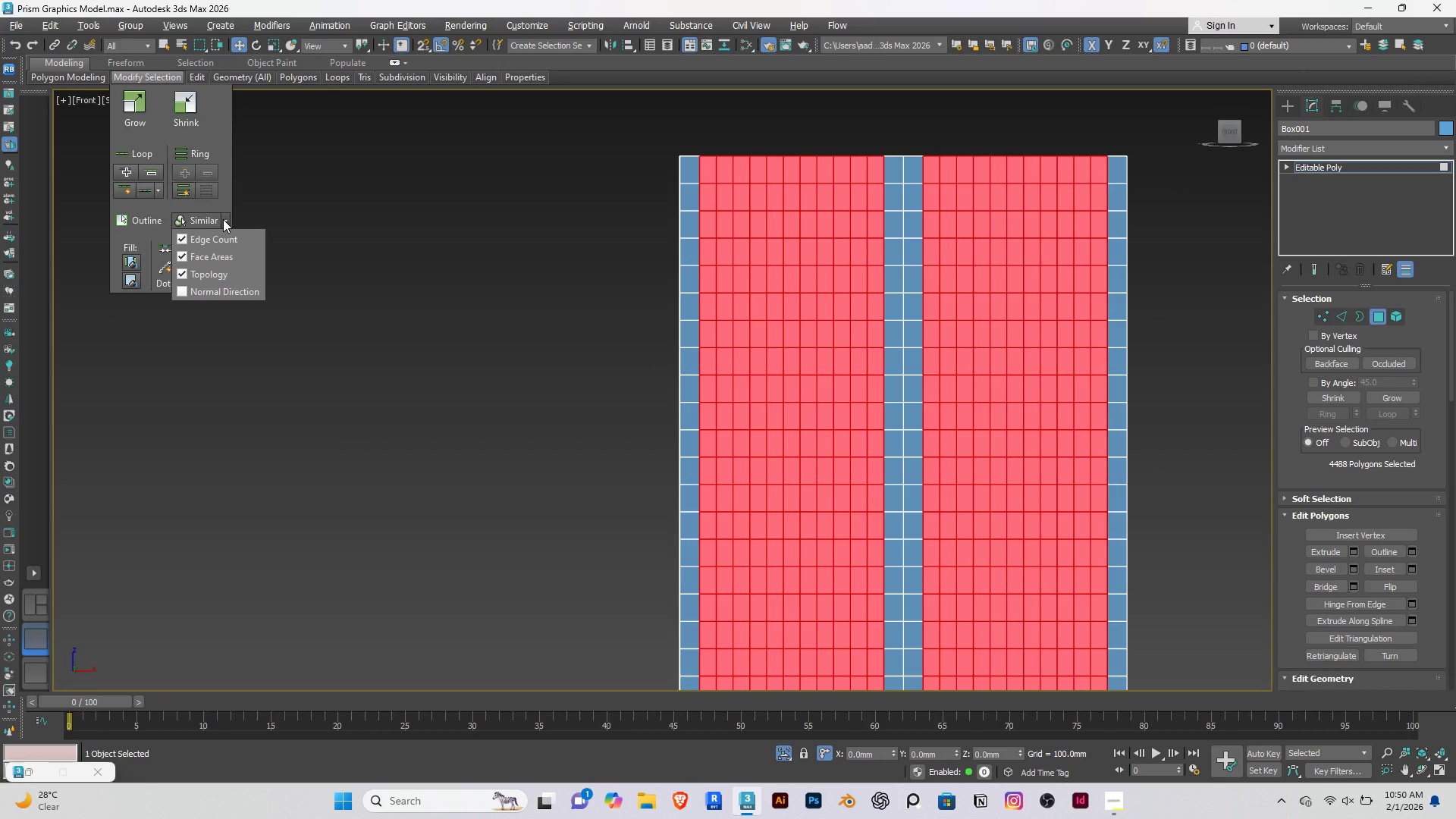 
left_click([223, 219])
 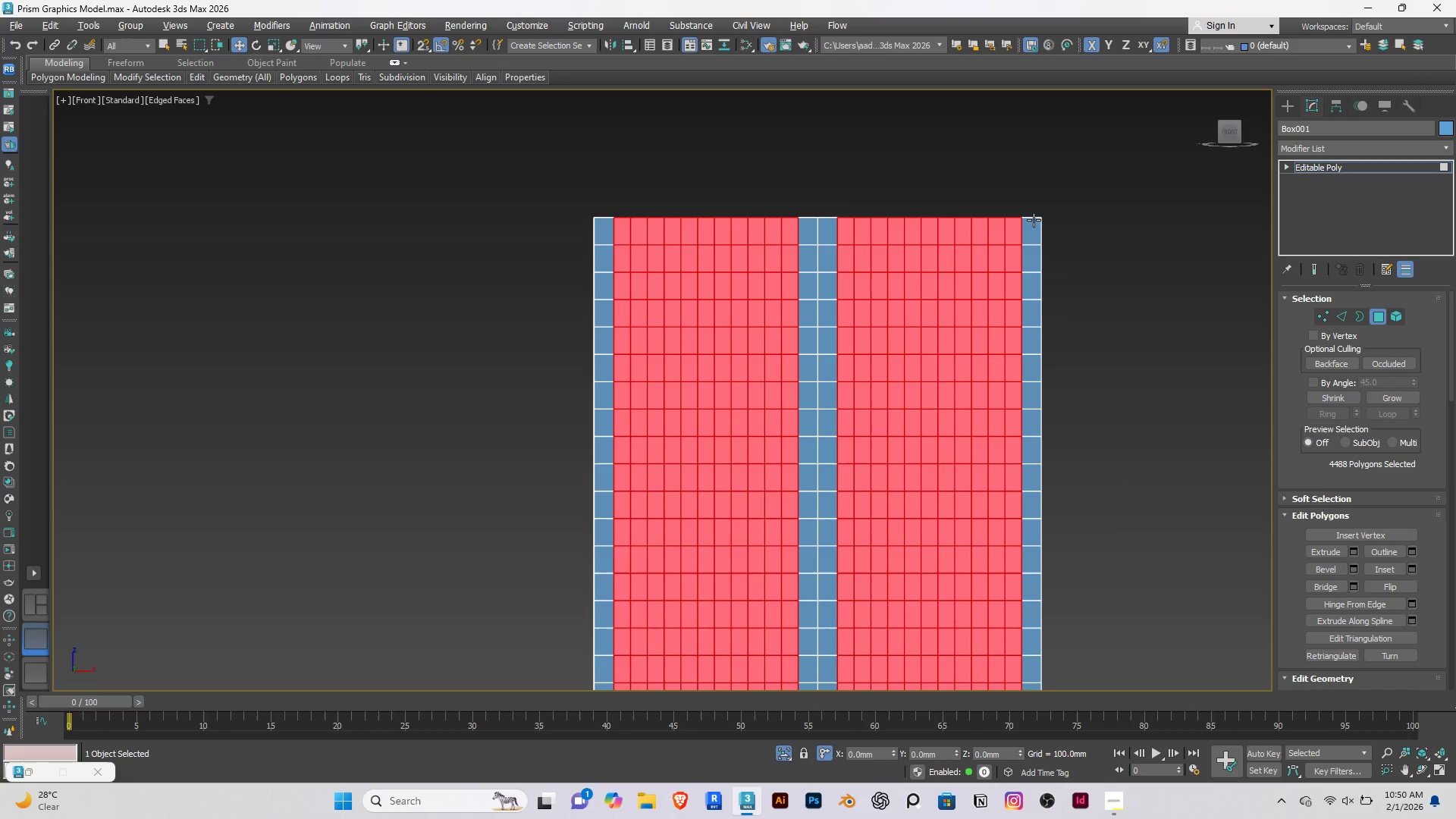 
wait(11.8)
 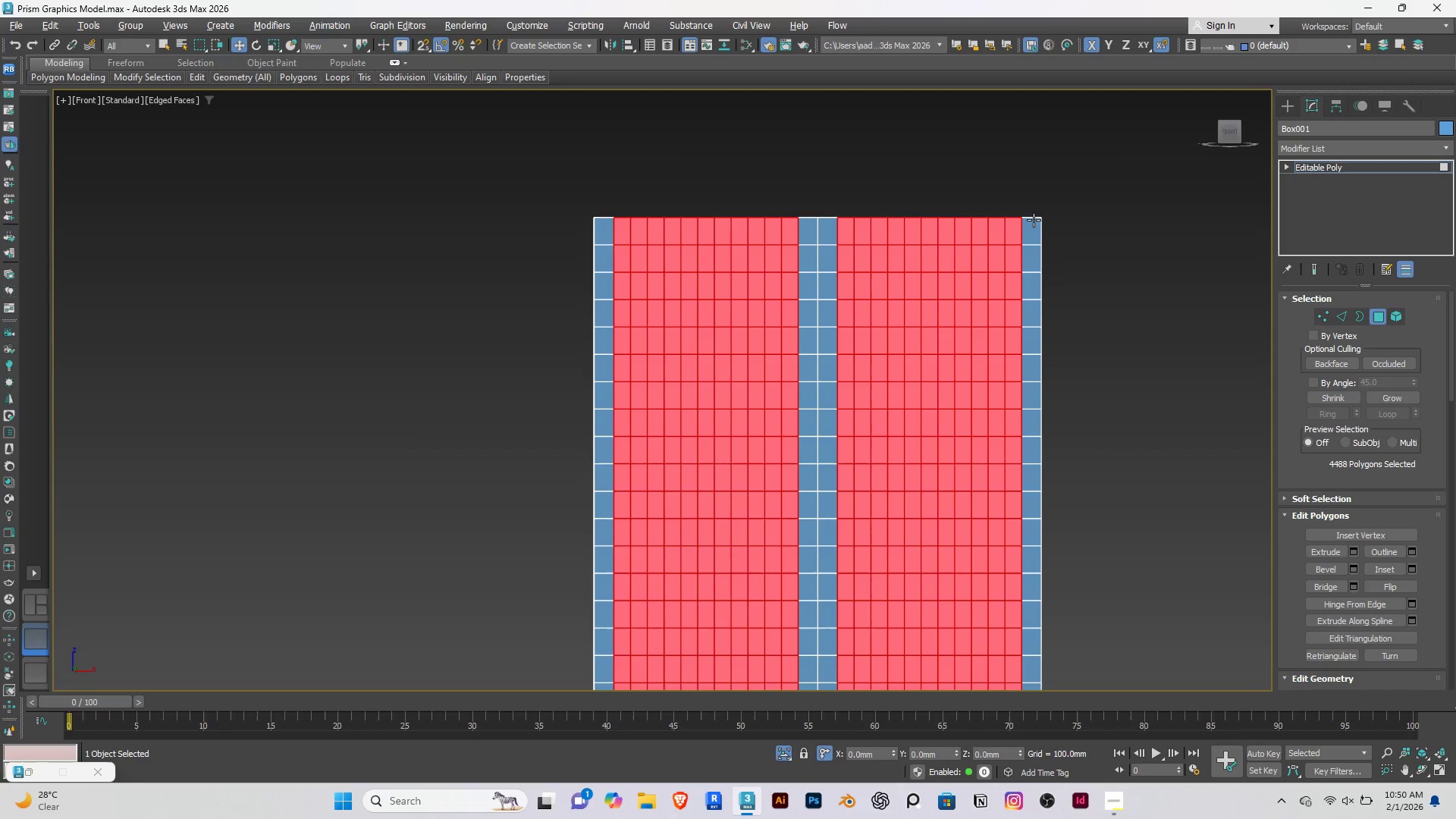 
hold_key(key=AltRight, duration=1.5)
left_click_drag(start_coordinate=[1066, 222], to_coordinate=[525, 236])
 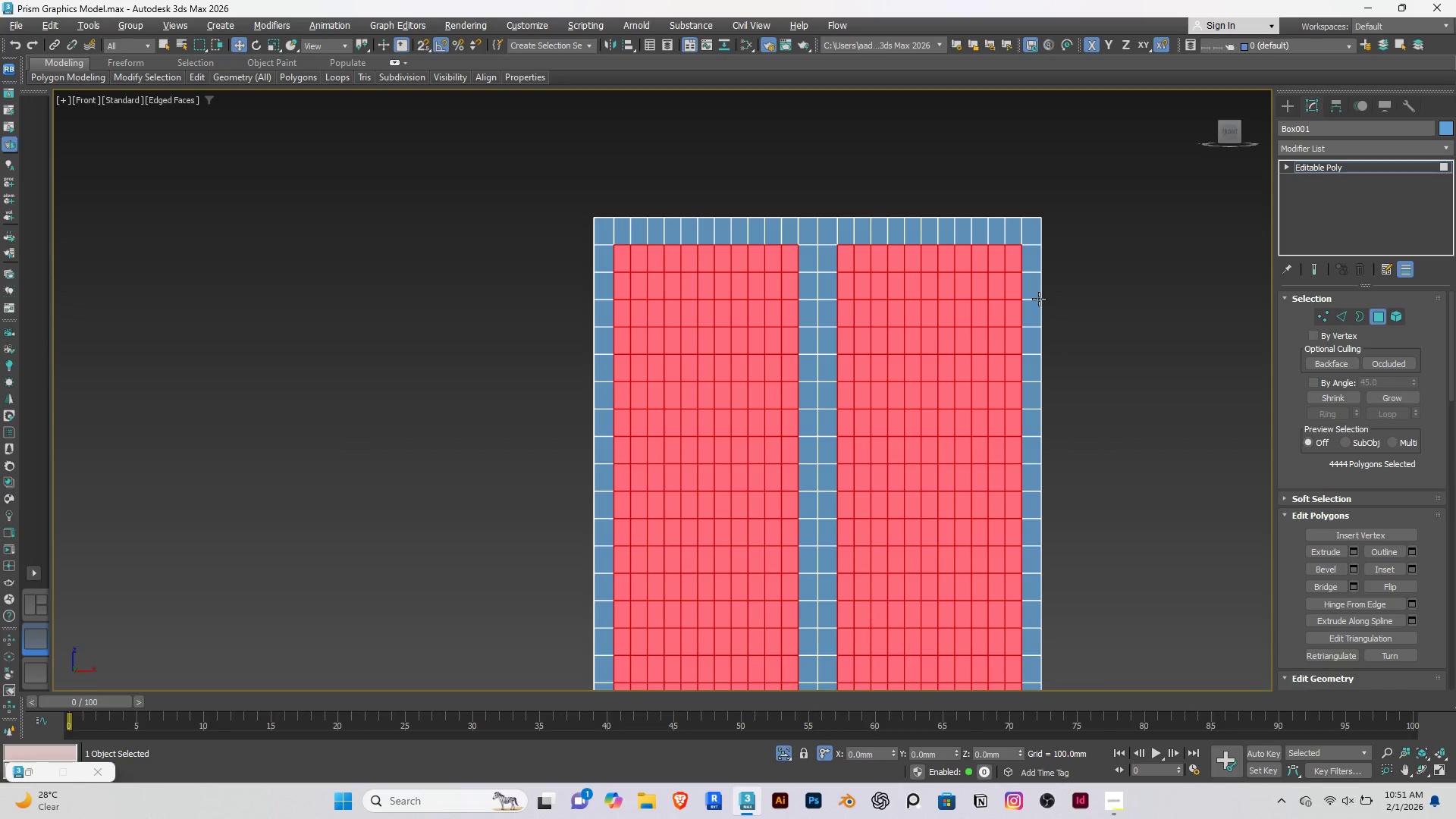 
hold_key(key=AltRight, duration=1.51)
left_click_drag(start_coordinate=[1075, 284], to_coordinate=[534, 292])
 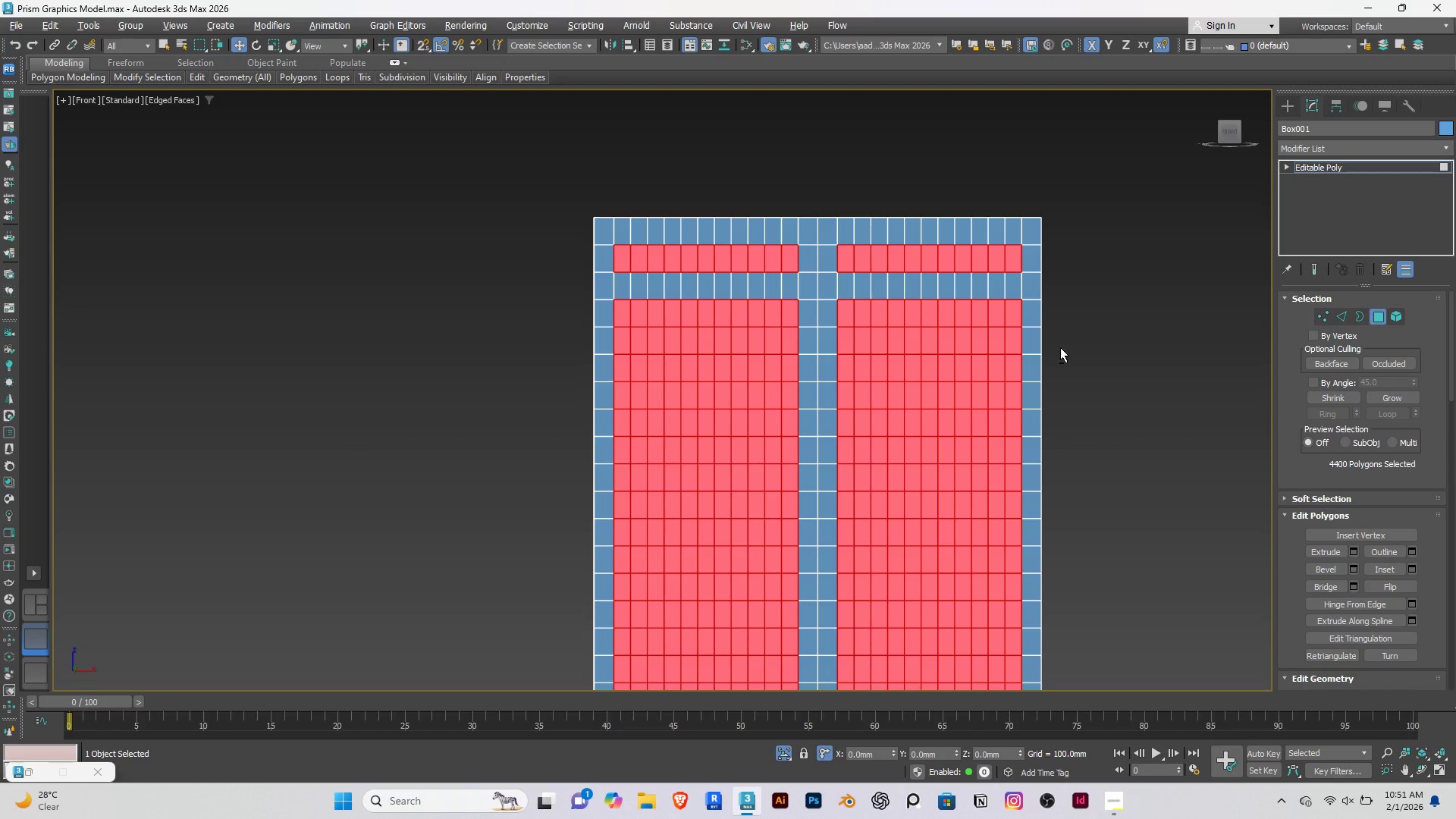 
hold_key(key=AltRight, duration=1.52)
left_click_drag(start_coordinate=[1065, 346], to_coordinate=[526, 347])
 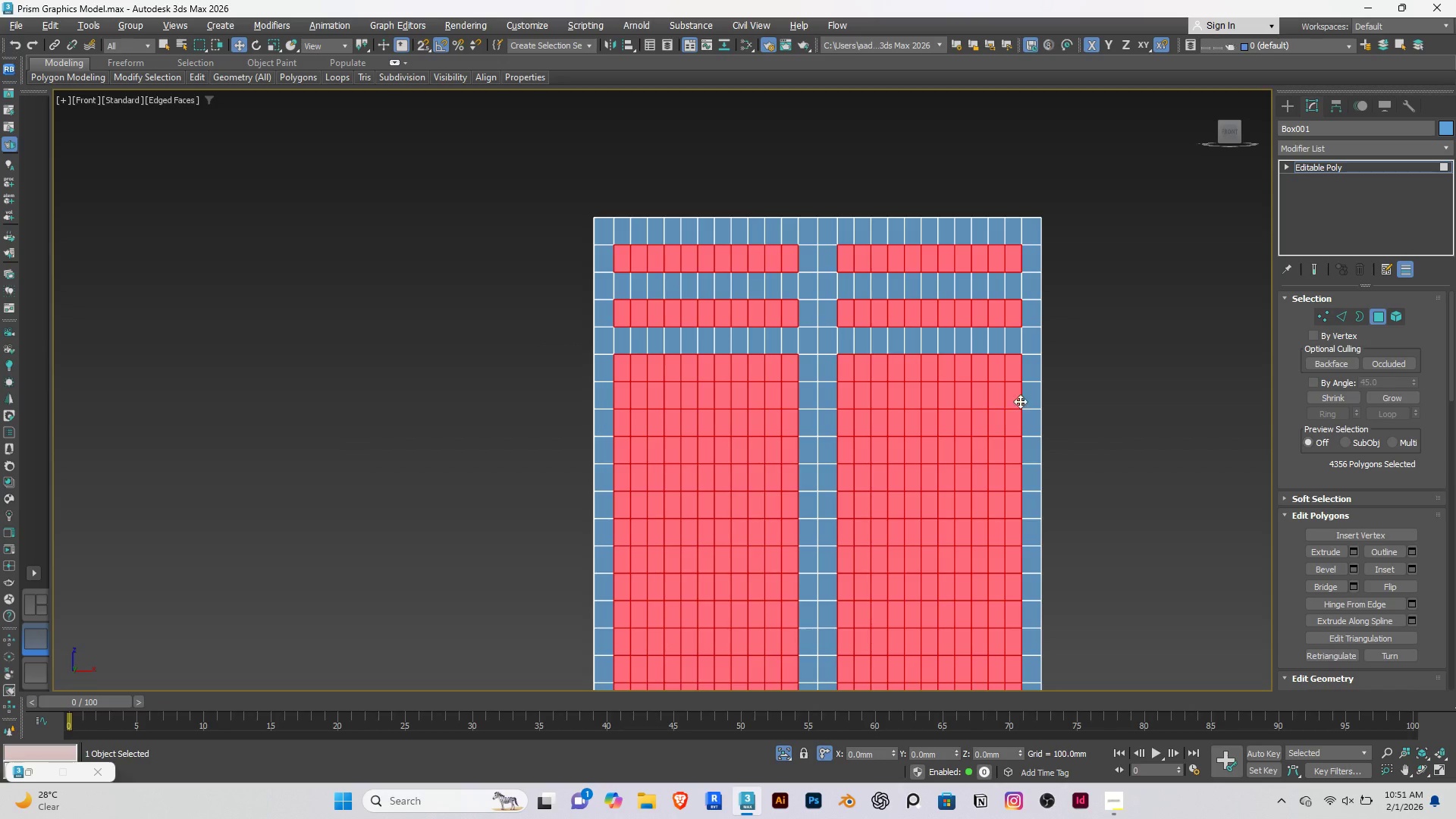 
hold_key(key=AltRight, duration=1.51)
 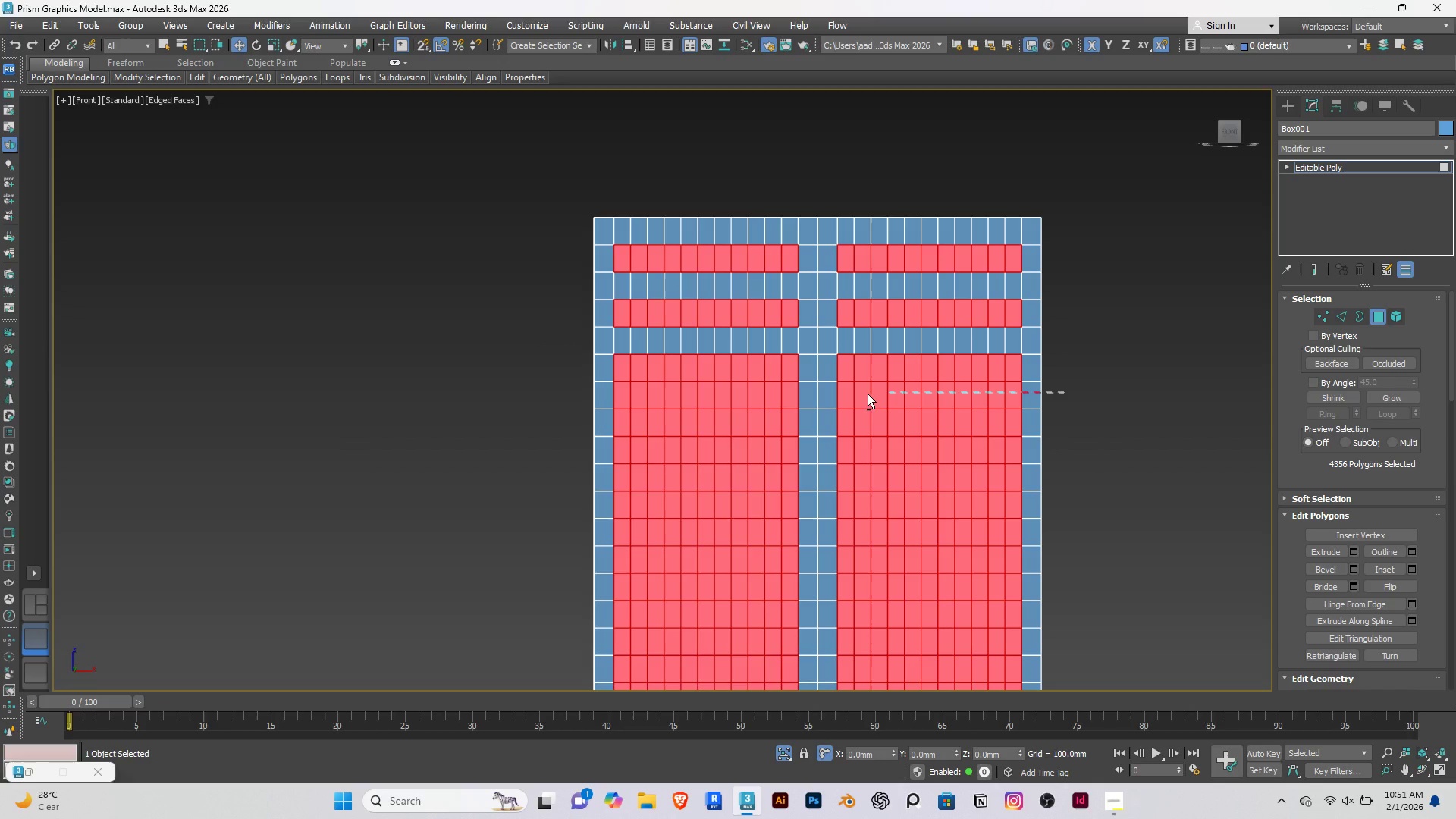 
hold_key(key=AltRight, duration=1.52)
left_click_drag(start_coordinate=[1065, 393], to_coordinate=[529, 396])
 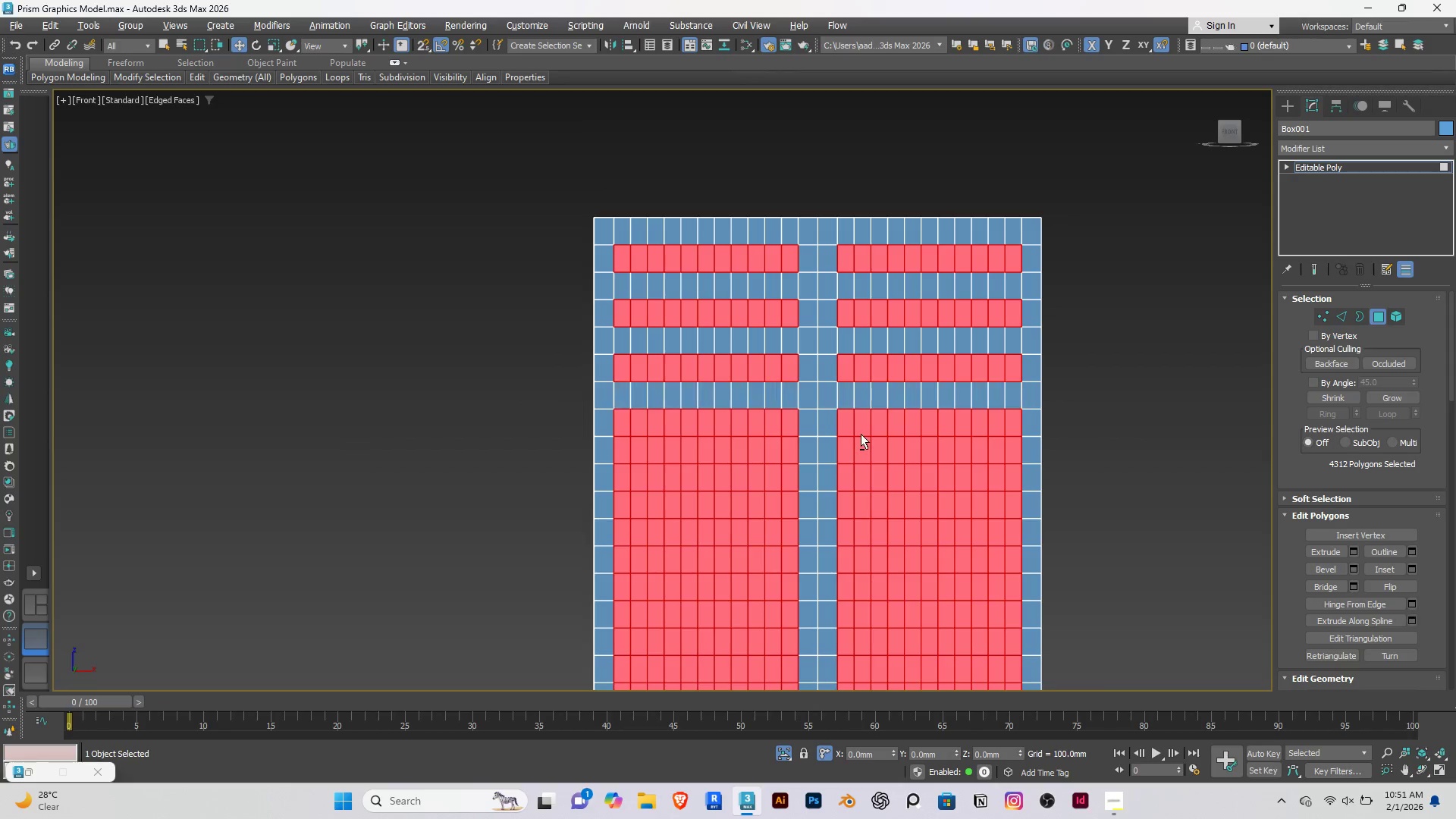 
hold_key(key=AltRight, duration=1.53)
left_click_drag(start_coordinate=[1053, 452], to_coordinate=[545, 448])
 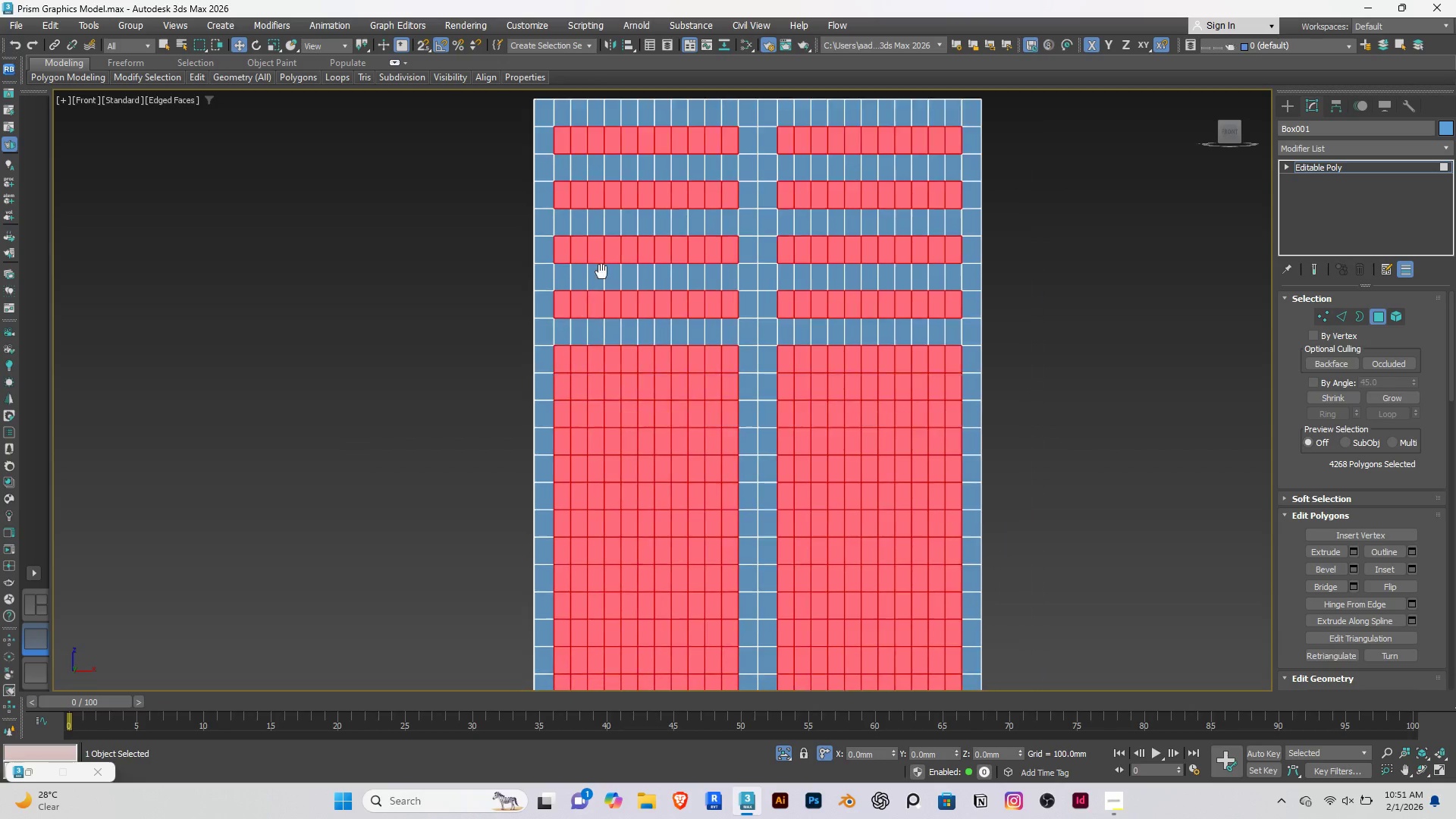 
key(Alt+AltRight)
 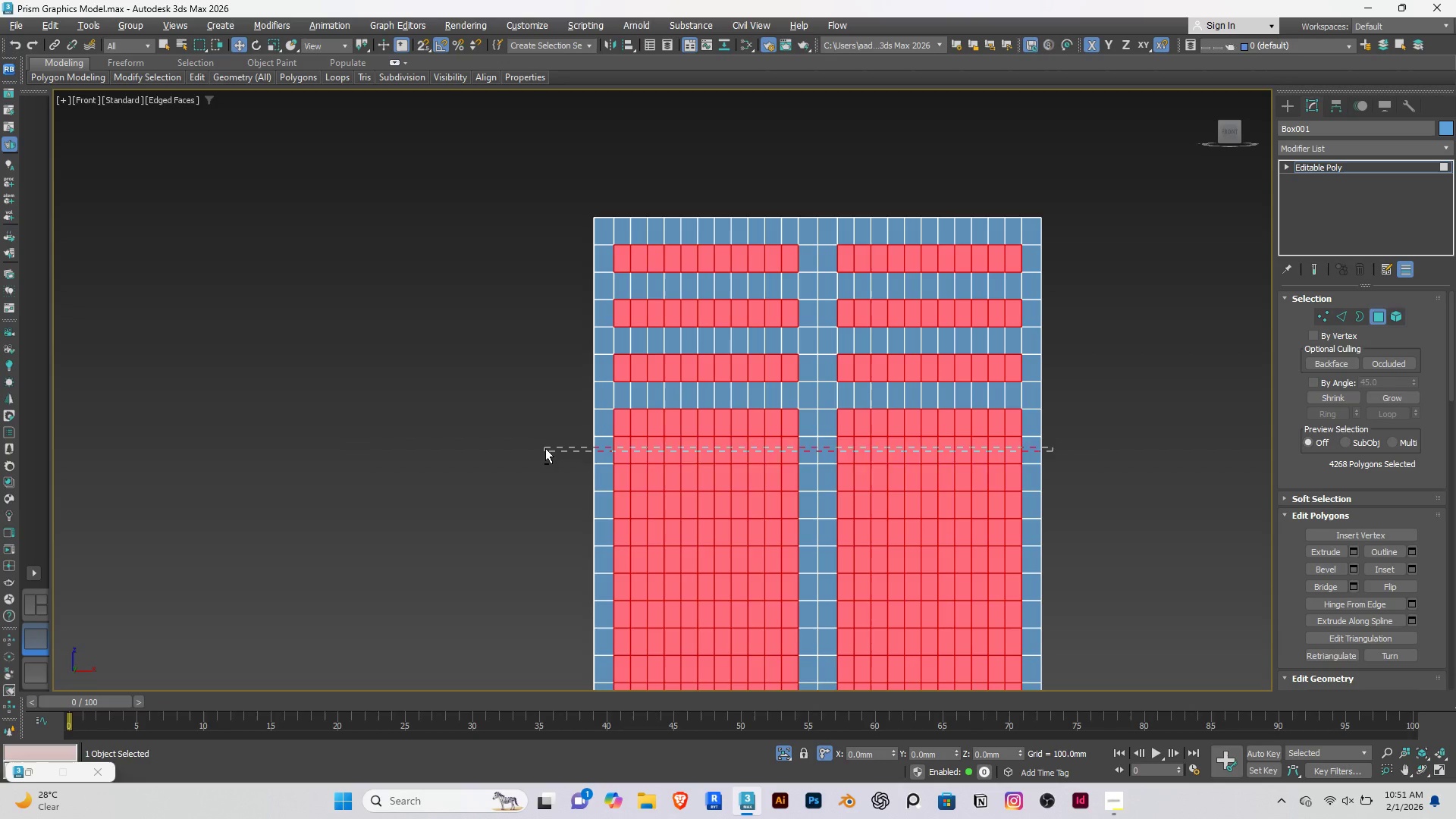 
key(Alt+AltRight)
 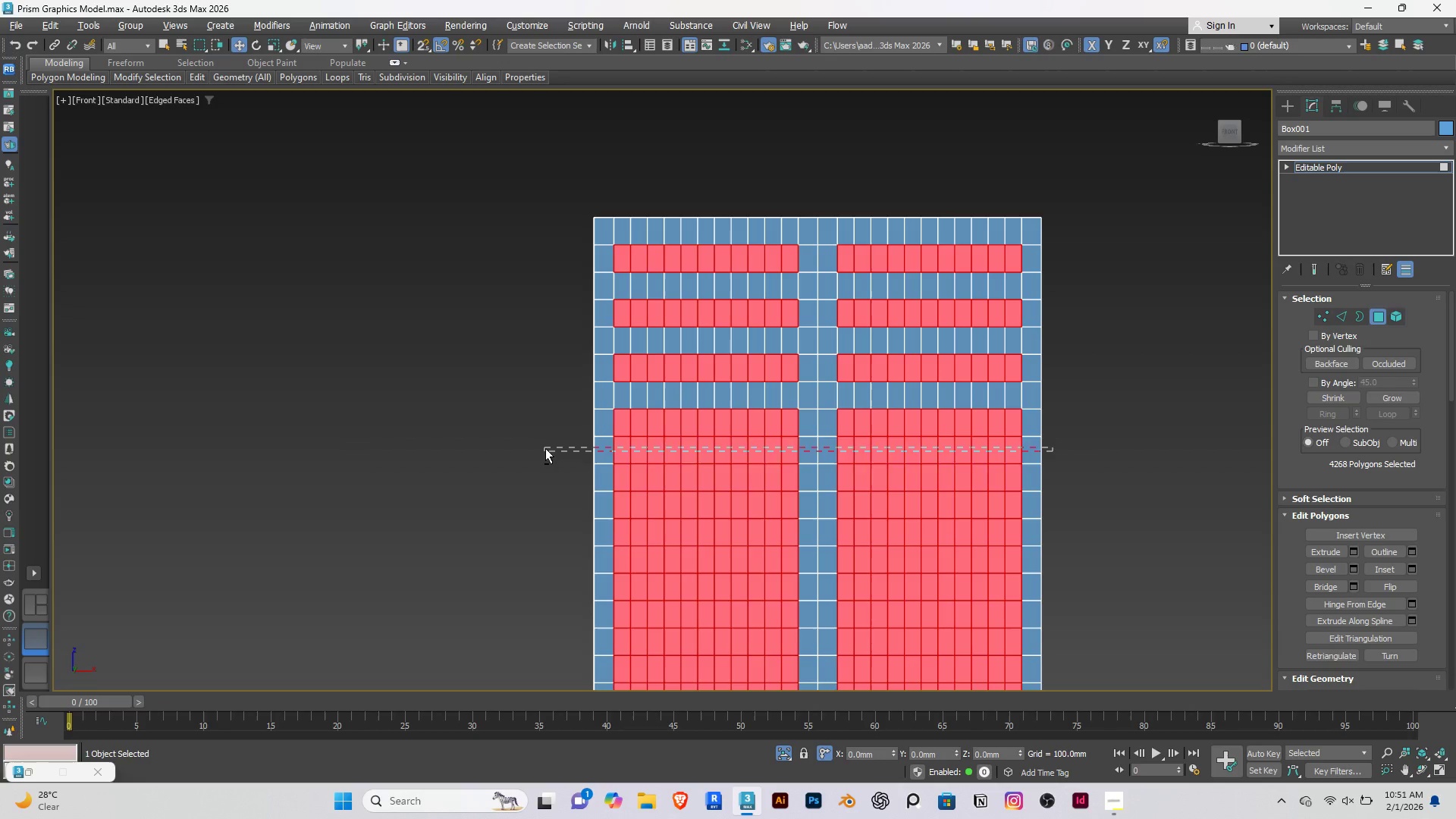 
key(Alt+AltRight)
 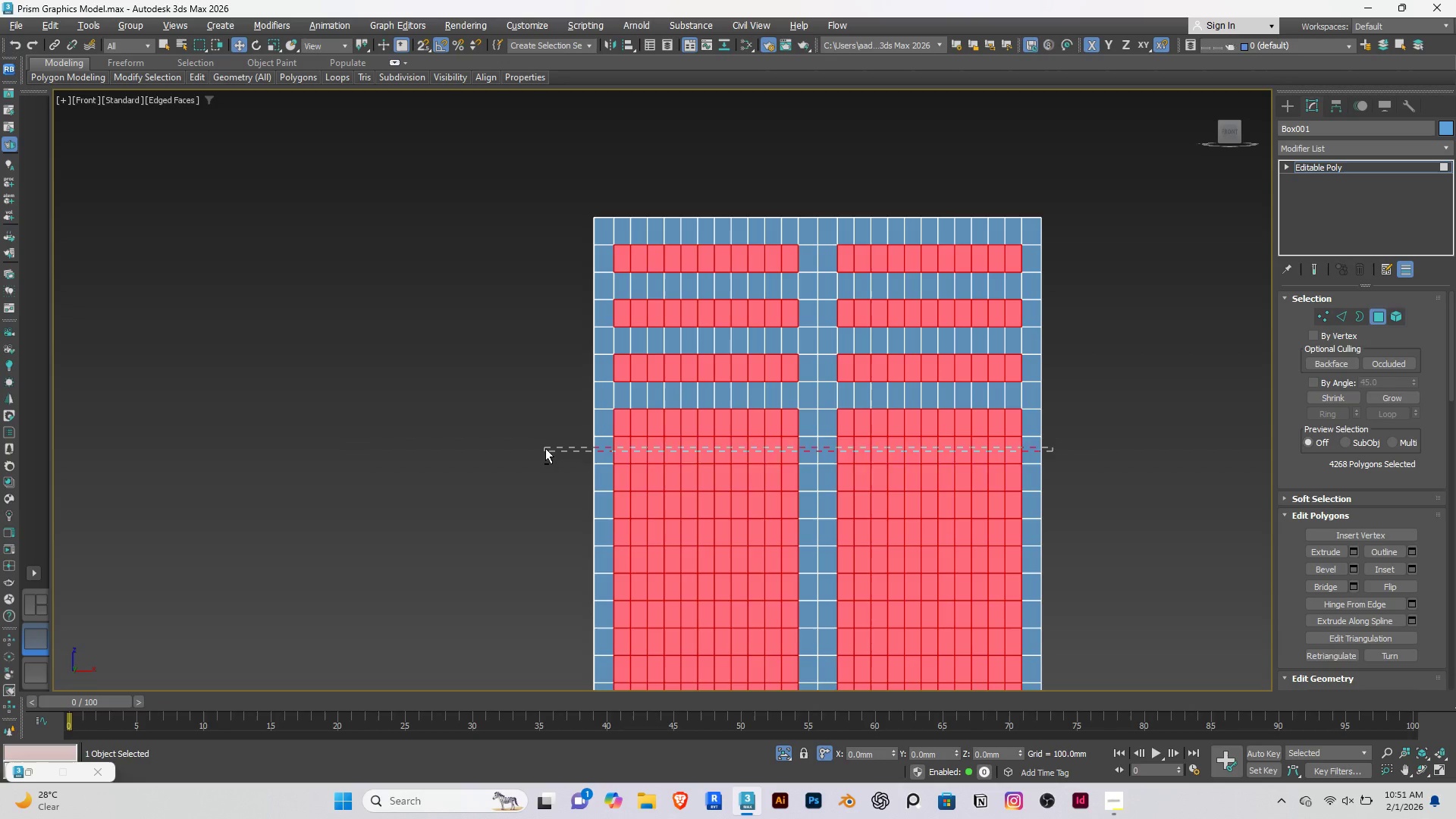 
key(Alt+AltRight)
 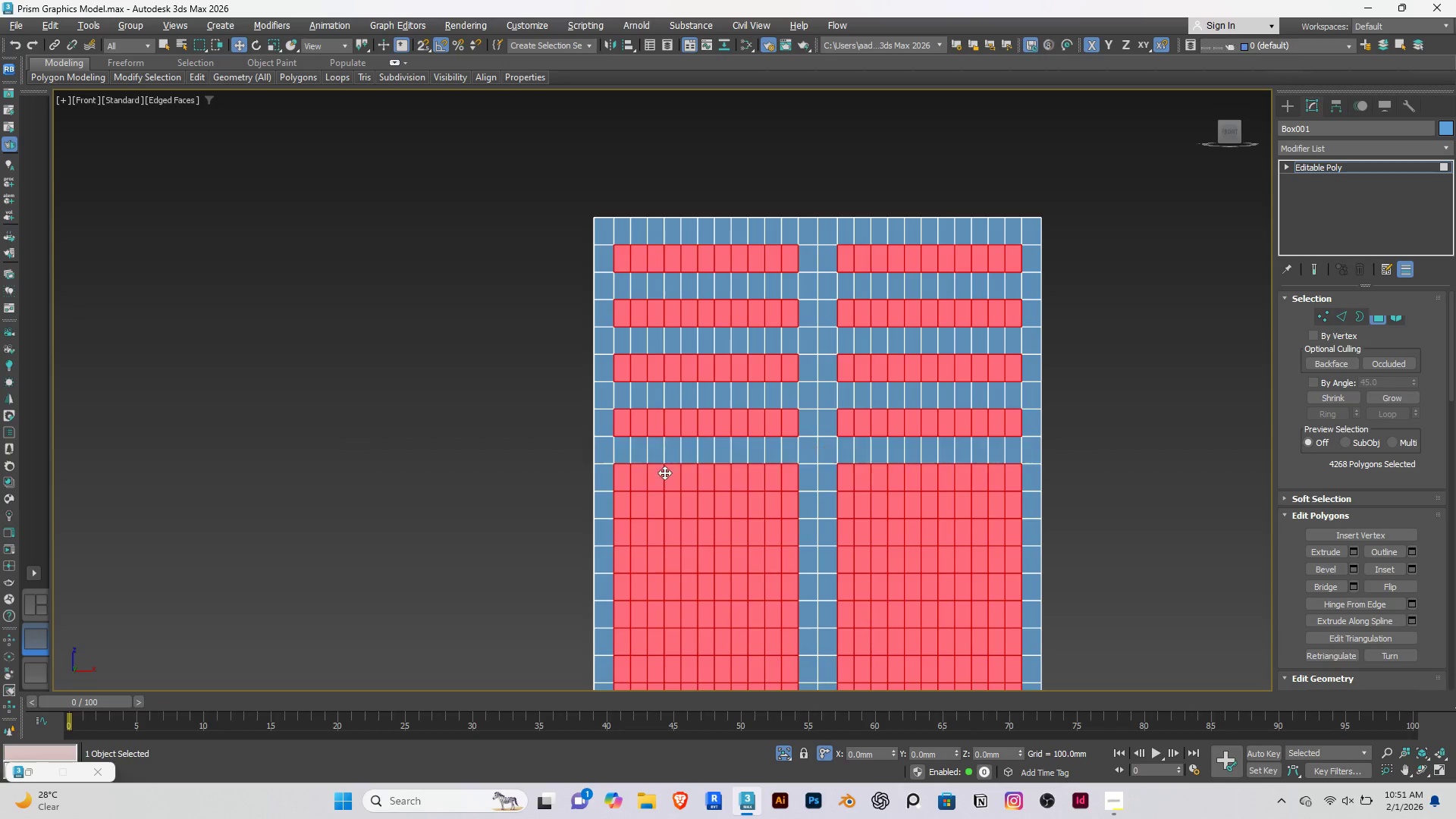 
key(Alt+AltRight)
 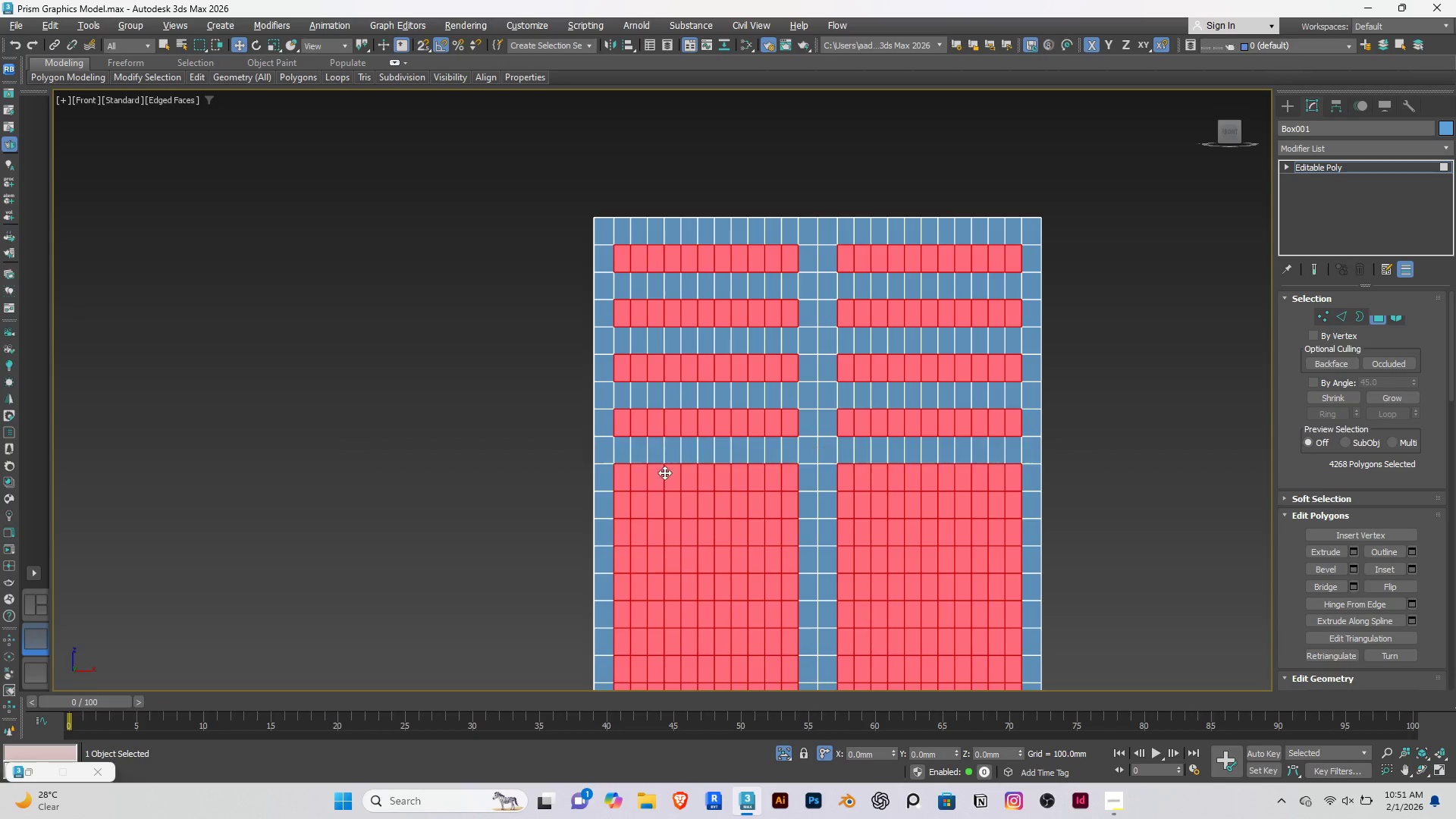 
key(Alt+AltRight)
 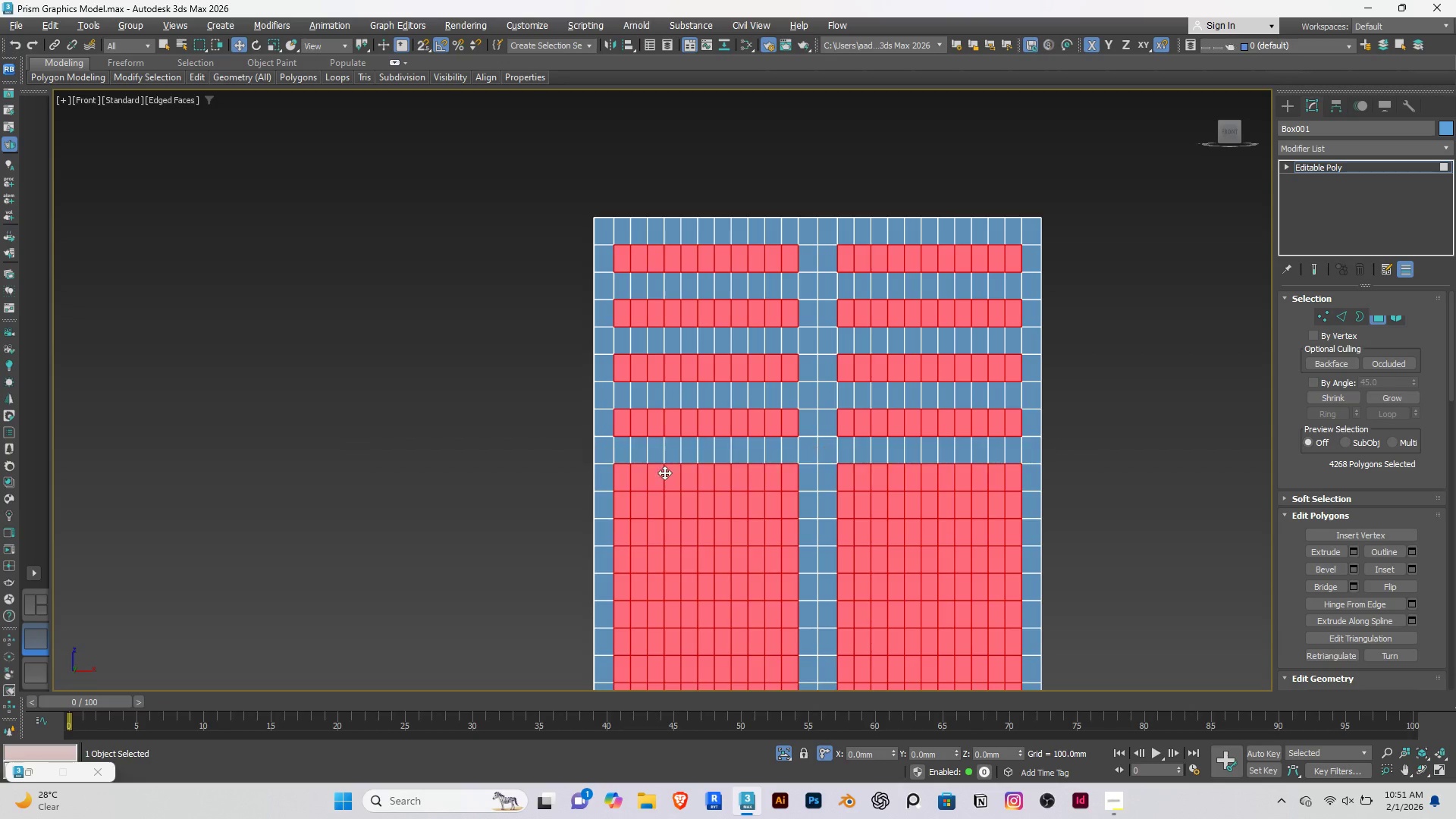 
key(Alt+AltRight)
 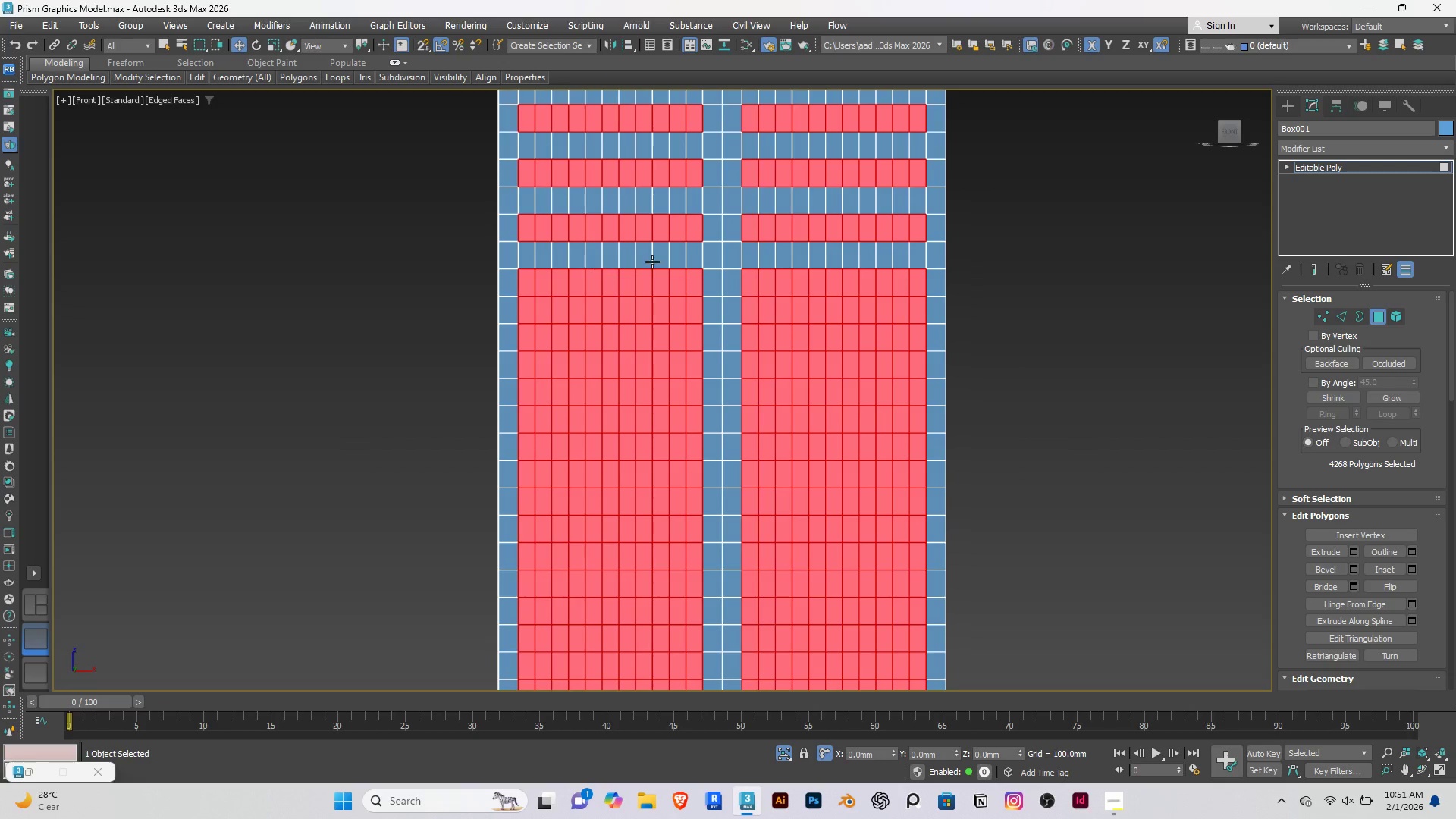 
hold_key(key=AltRight, duration=1.5)
left_click_drag(start_coordinate=[990, 303], to_coordinate=[464, 308])
 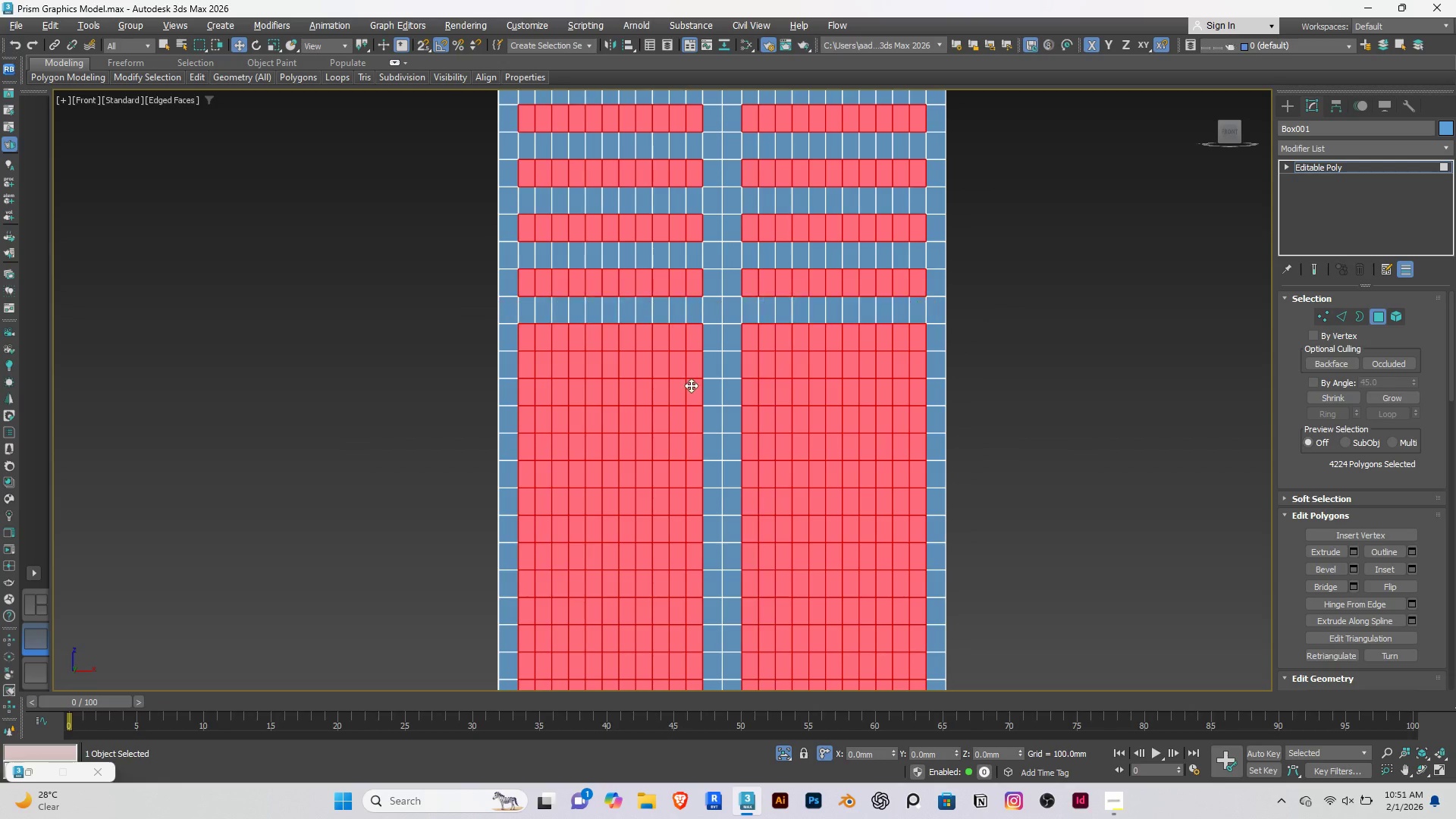 
hold_key(key=AltRight, duration=1.51)
left_click_drag(start_coordinate=[971, 359], to_coordinate=[458, 366])
 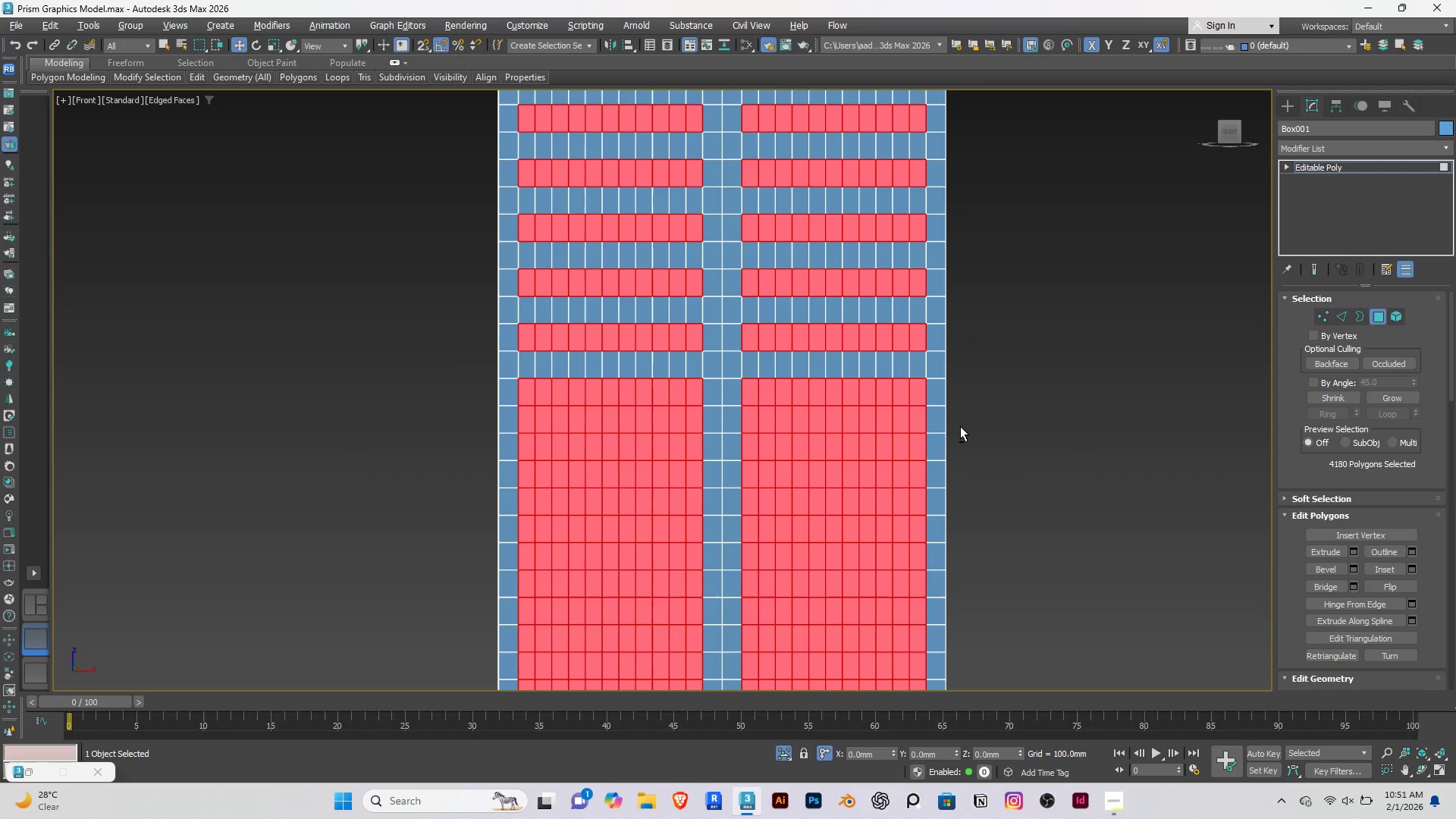 
hold_key(key=AltRight, duration=1.5)
left_click_drag(start_coordinate=[977, 415], to_coordinate=[469, 422])
 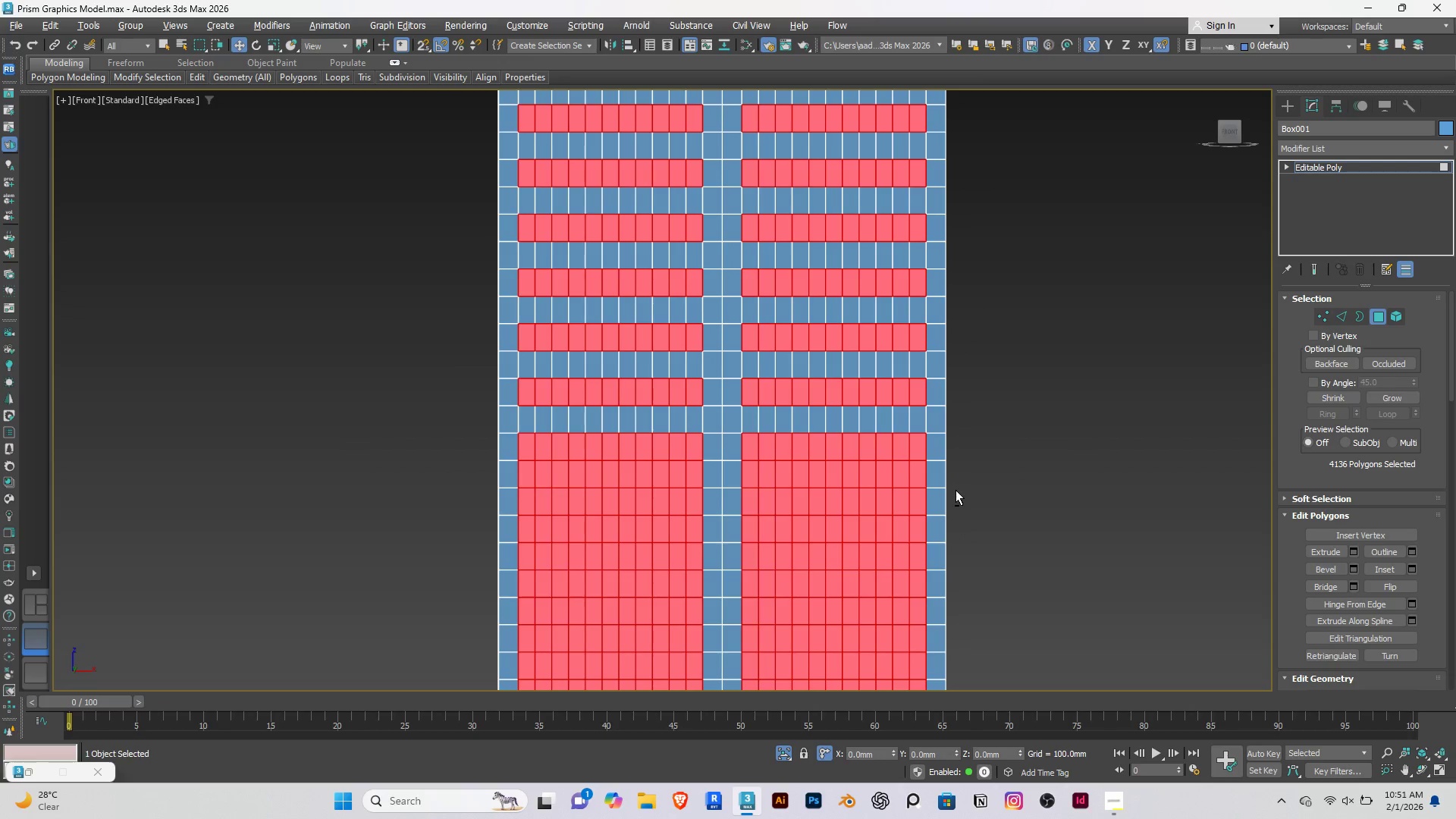 
hold_key(key=AltRight, duration=1.5)
left_click_drag(start_coordinate=[977, 472], to_coordinate=[485, 480])
 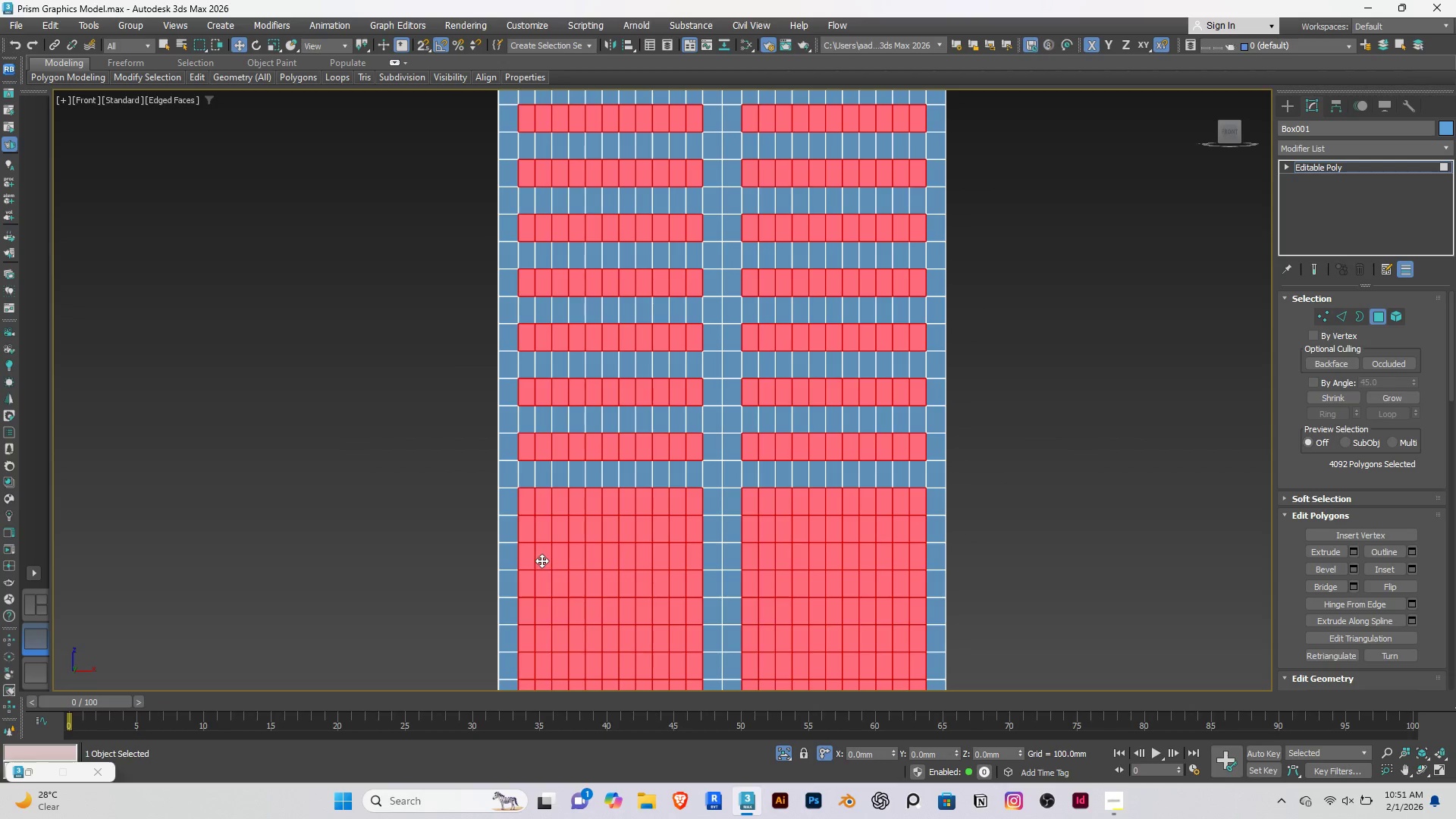 
hold_key(key=AltRight, duration=1.2)
 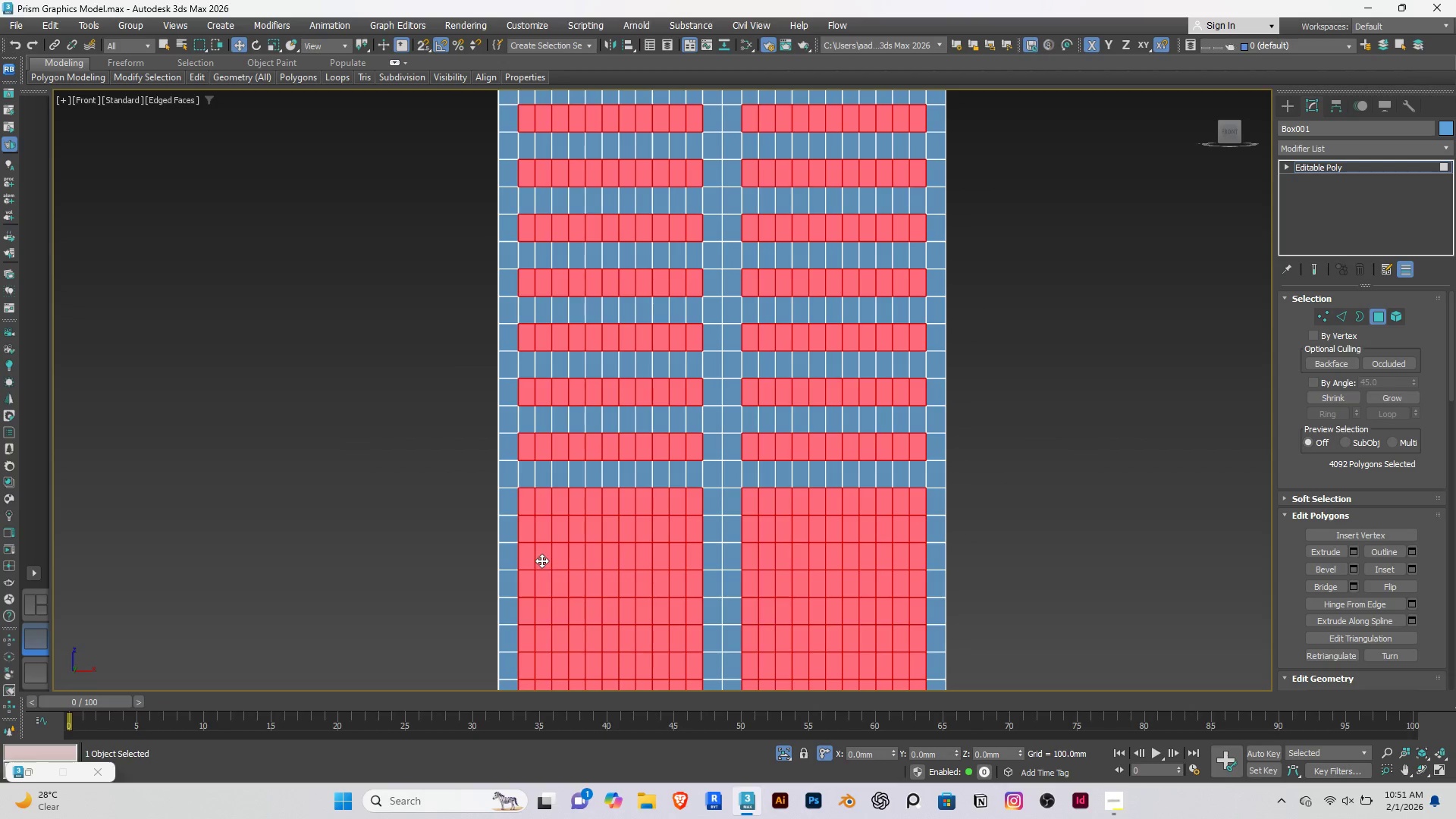 
scroll: coordinate [539, 560], scroll_direction: up, amount: 1.0
 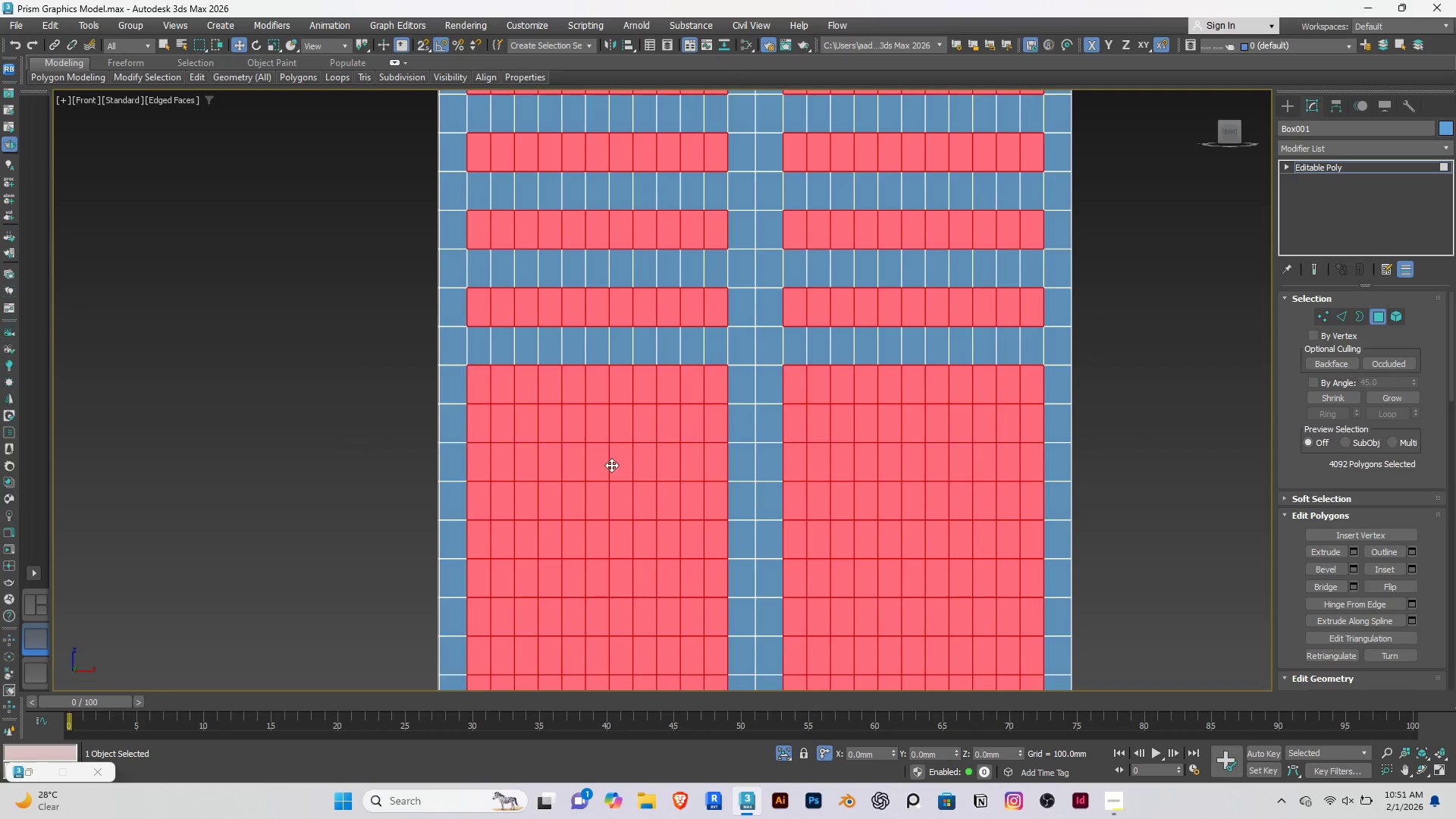 
hold_key(key=AltRight, duration=1.52)
 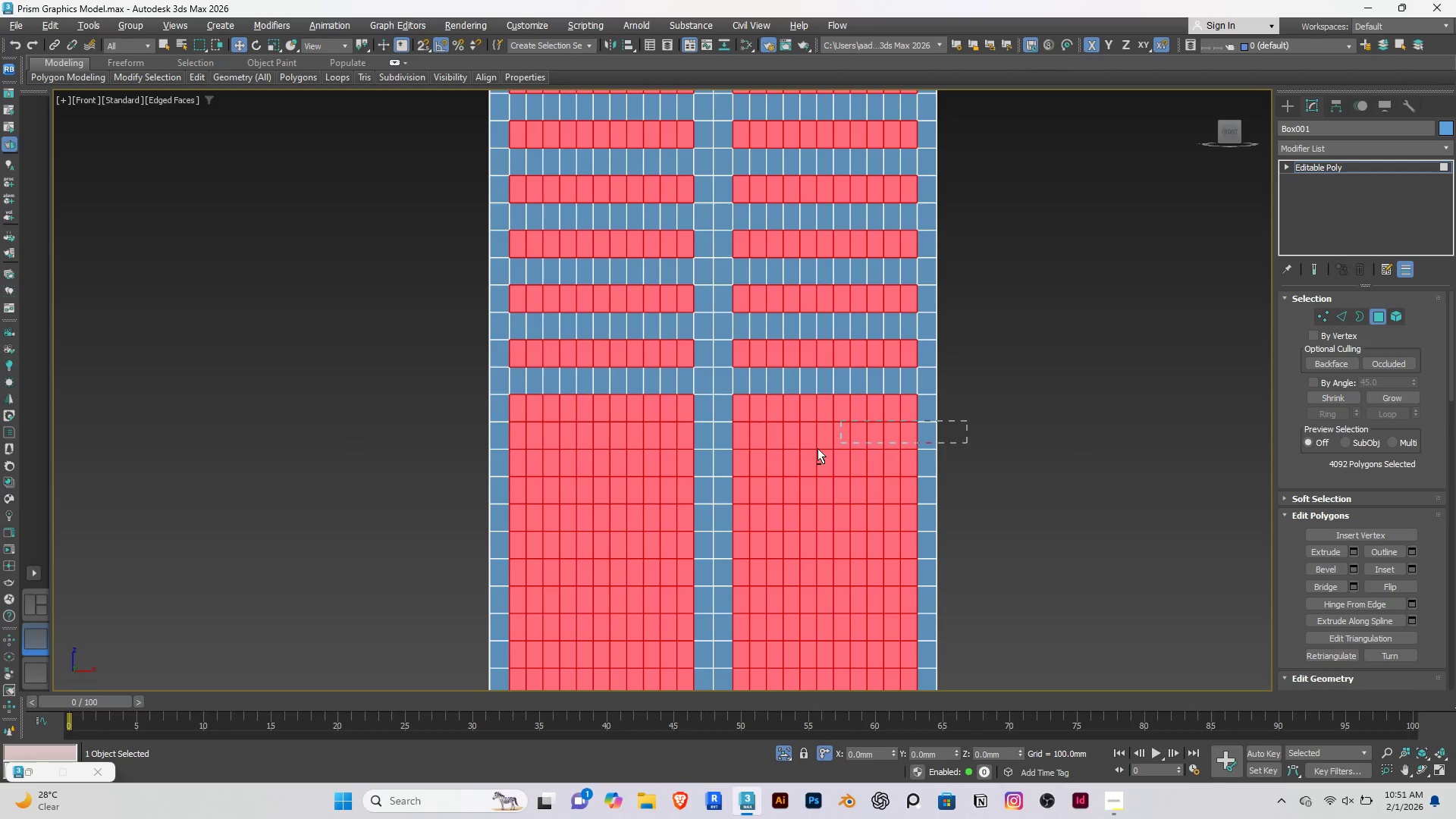 
scroll: coordinate [611, 465], scroll_direction: down, amount: 1.0
 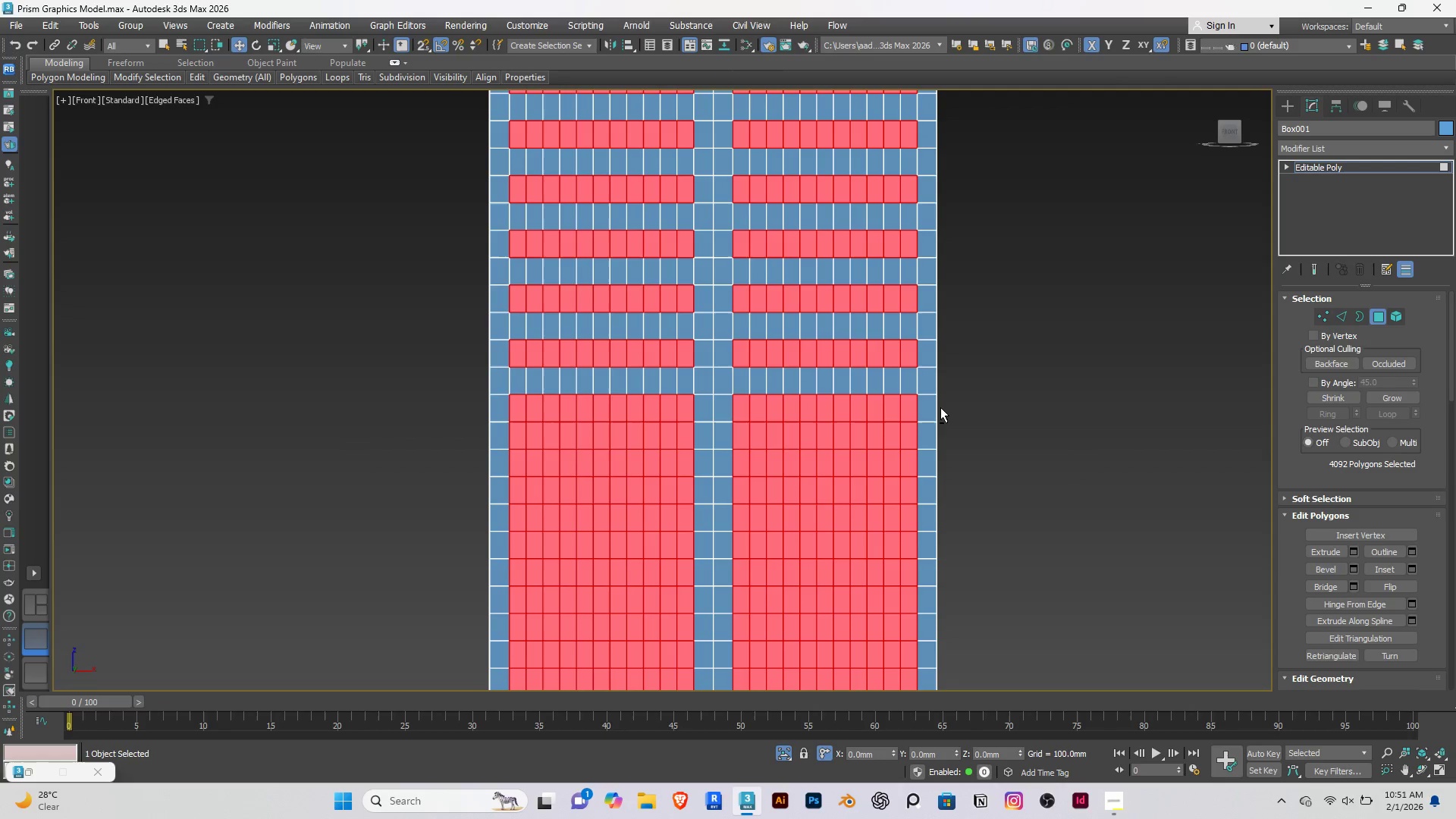 
left_click_drag(start_coordinate=[956, 418], to_coordinate=[962, 404])
 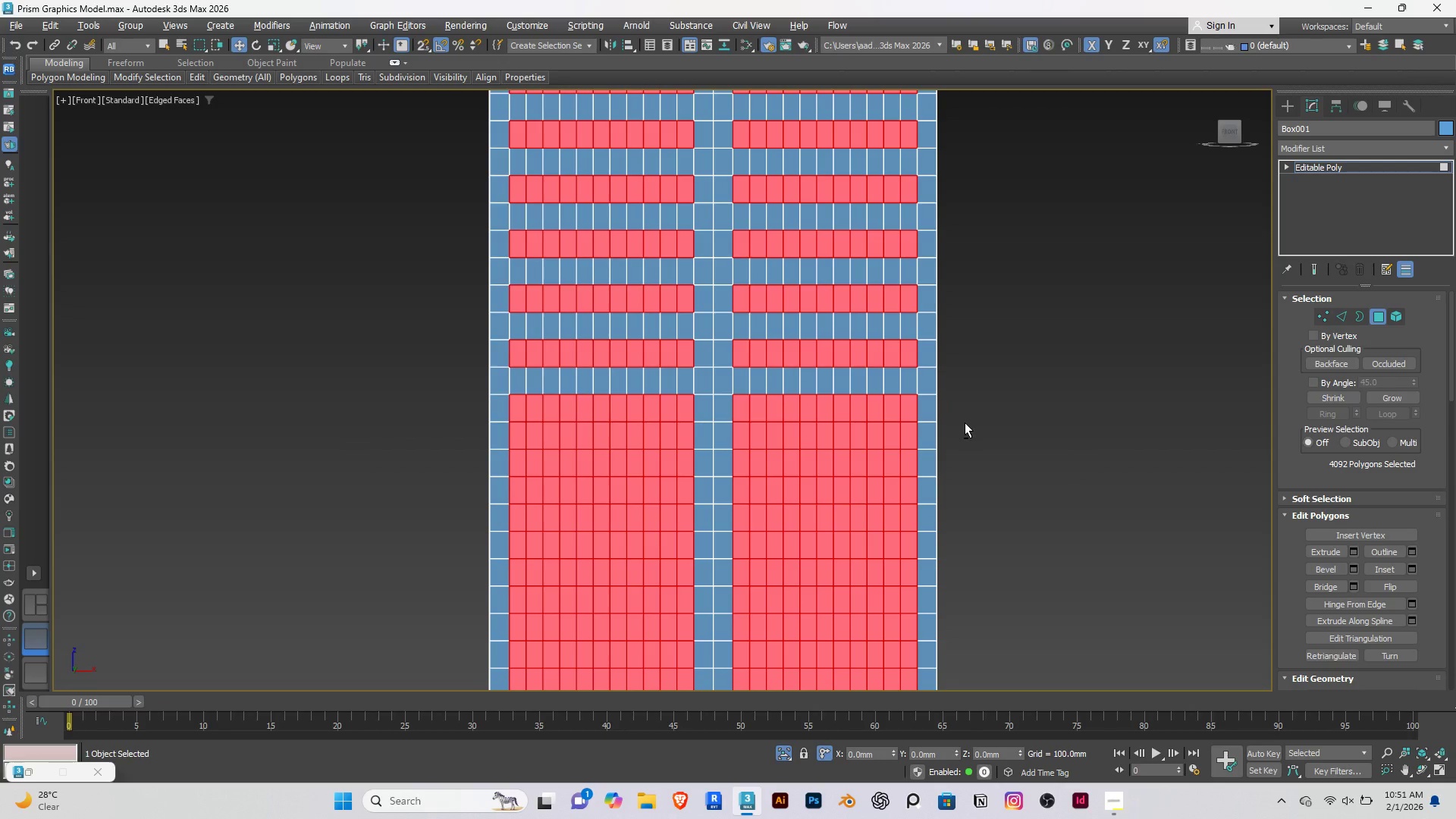 
hold_key(key=AltRight, duration=1.52)
left_click_drag(start_coordinate=[968, 422], to_coordinate=[999, 435])
 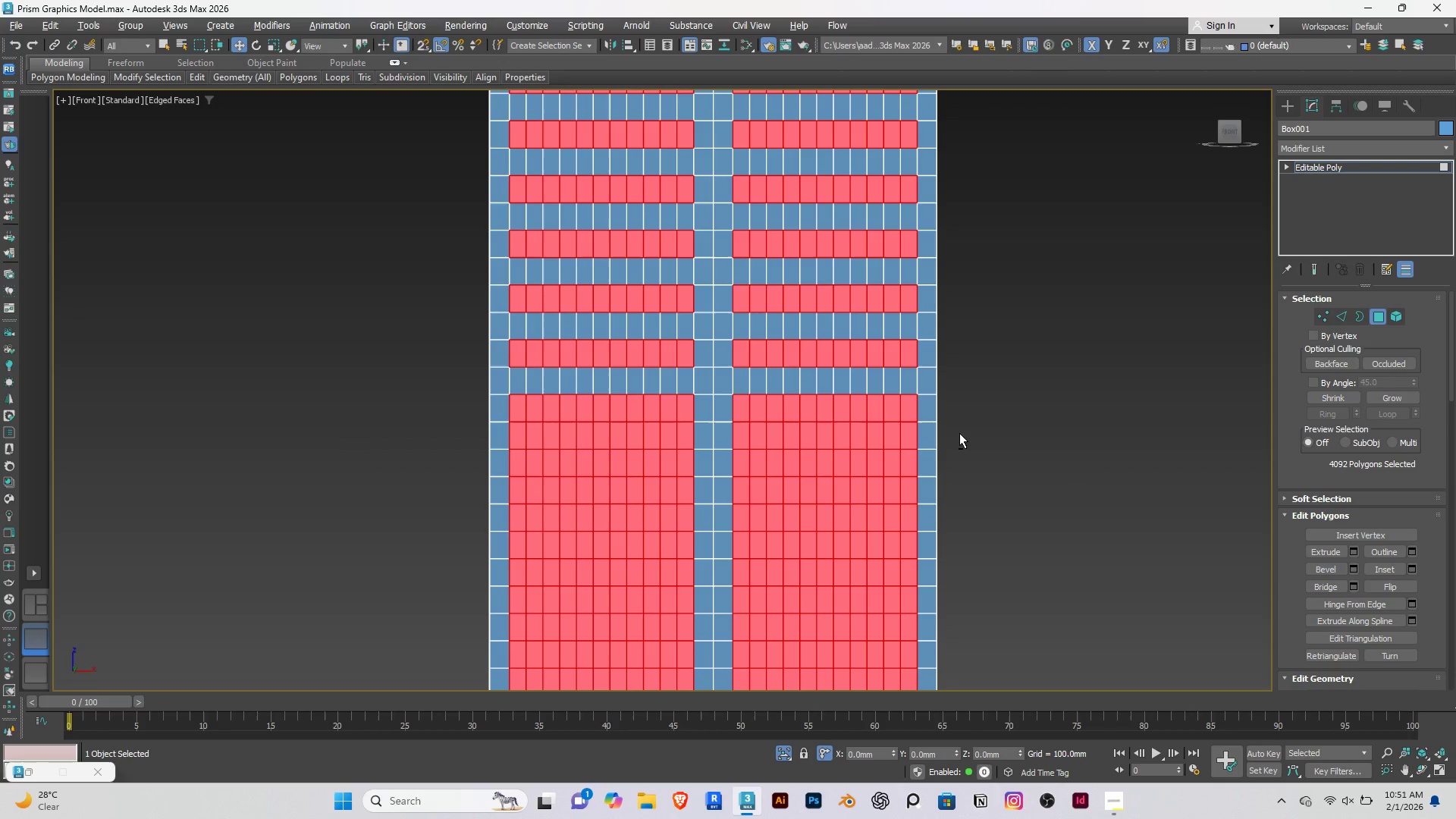 
hold_key(key=AltRight, duration=1.5)
left_click_drag(start_coordinate=[962, 431], to_coordinate=[472, 431])
 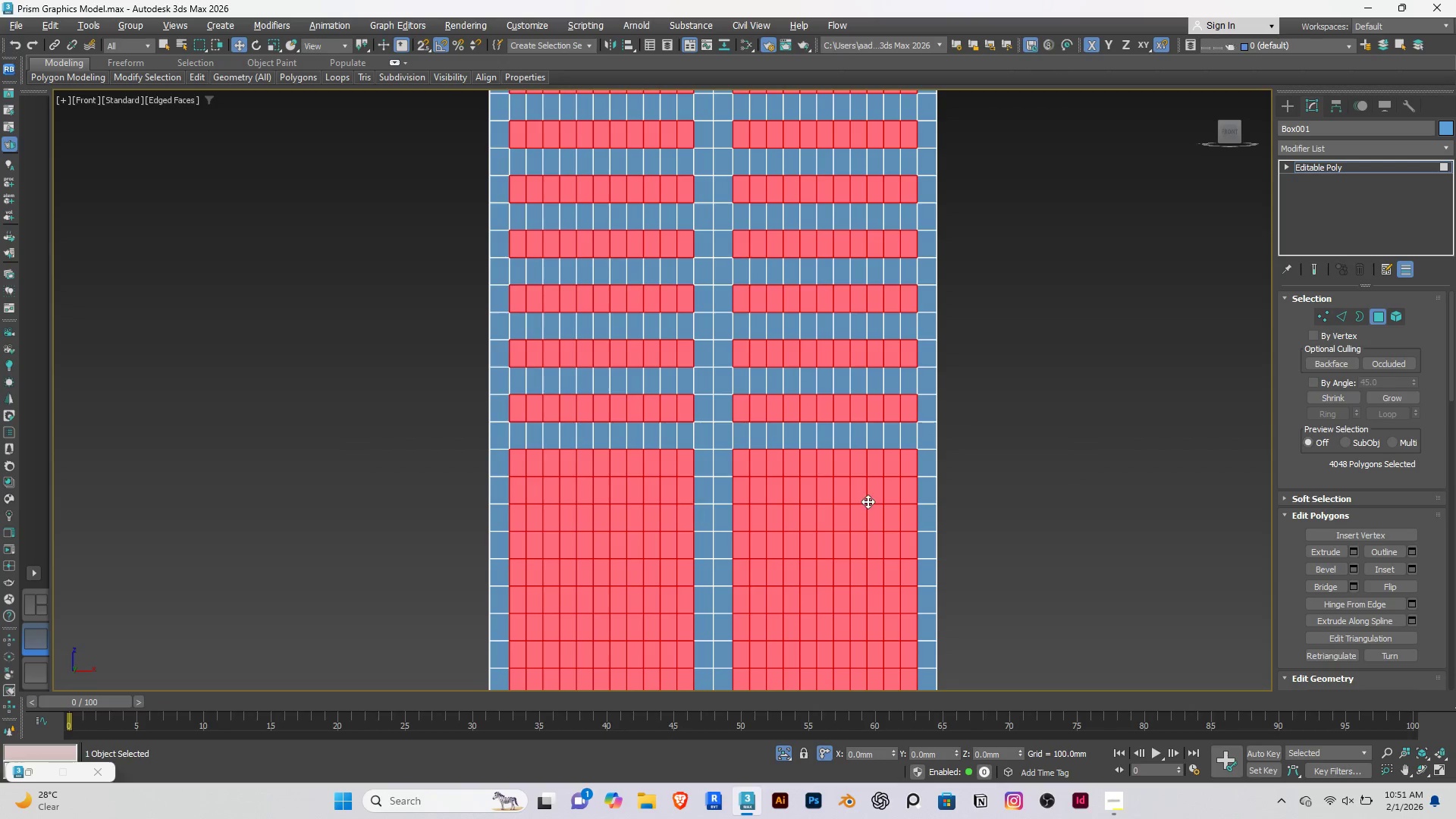 
hold_key(key=AltRight, duration=1.51)
left_click_drag(start_coordinate=[971, 488], to_coordinate=[475, 490])
 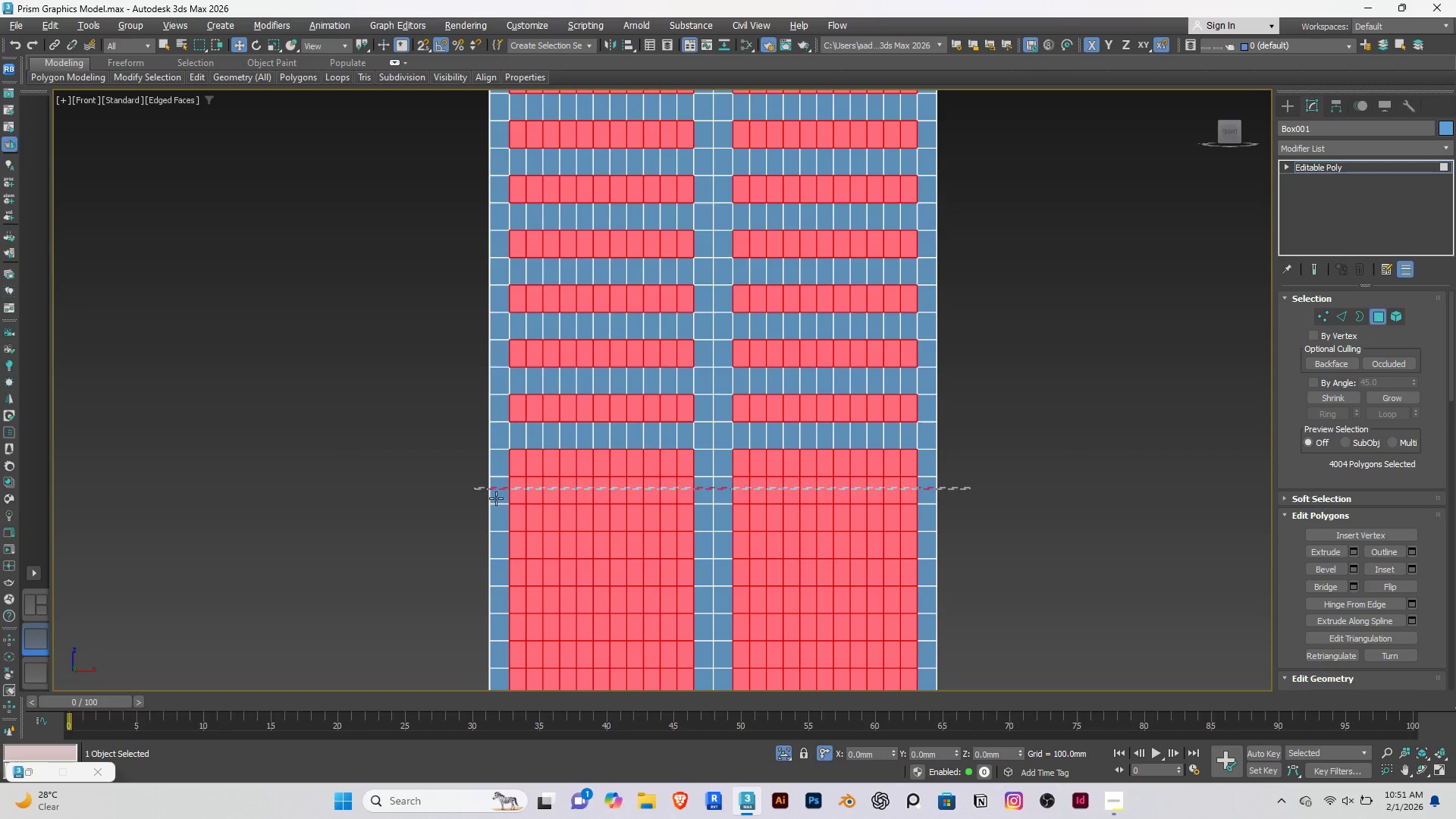 
key(Alt+AltRight)
 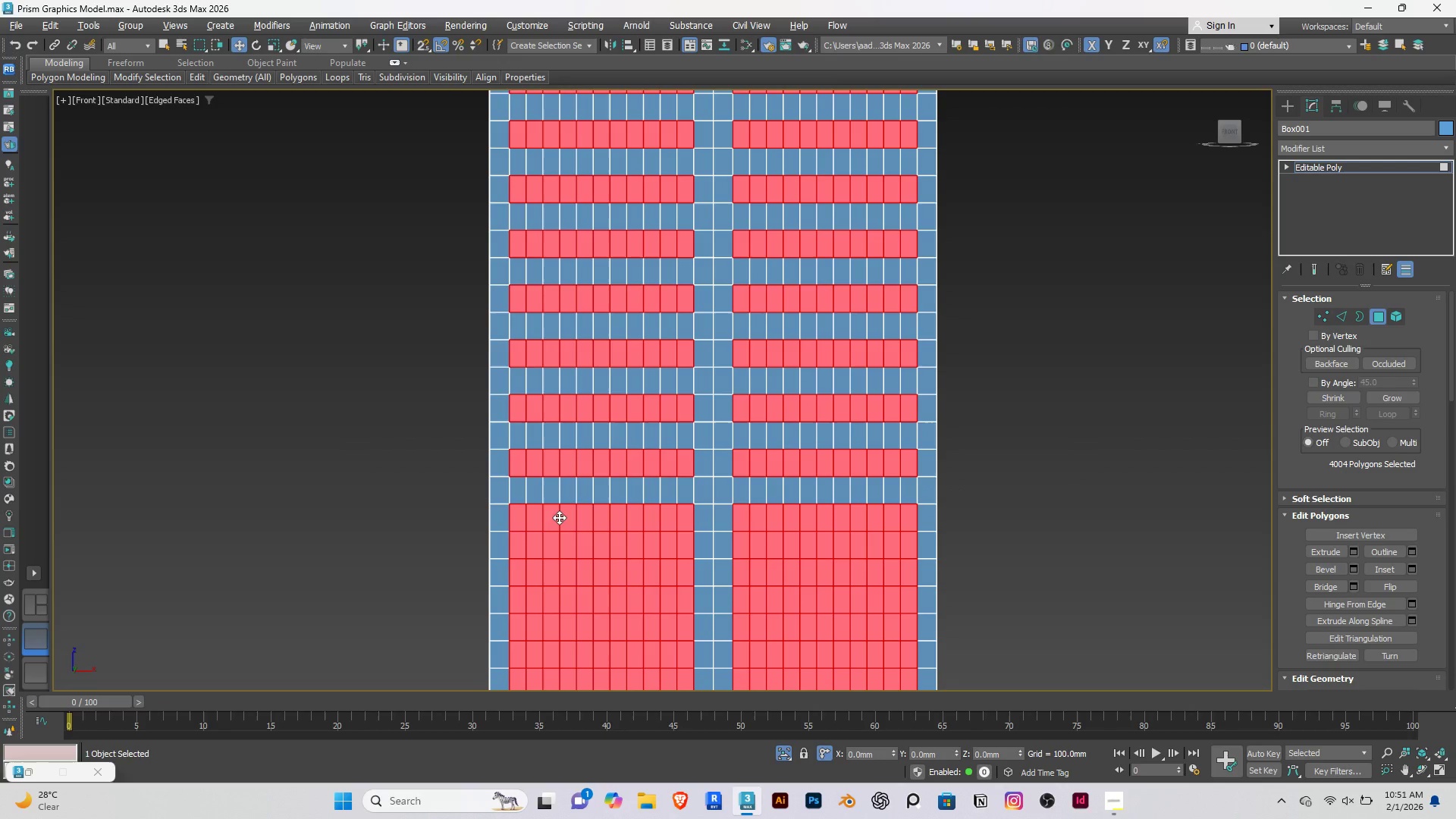 
key(Alt+AltRight)
 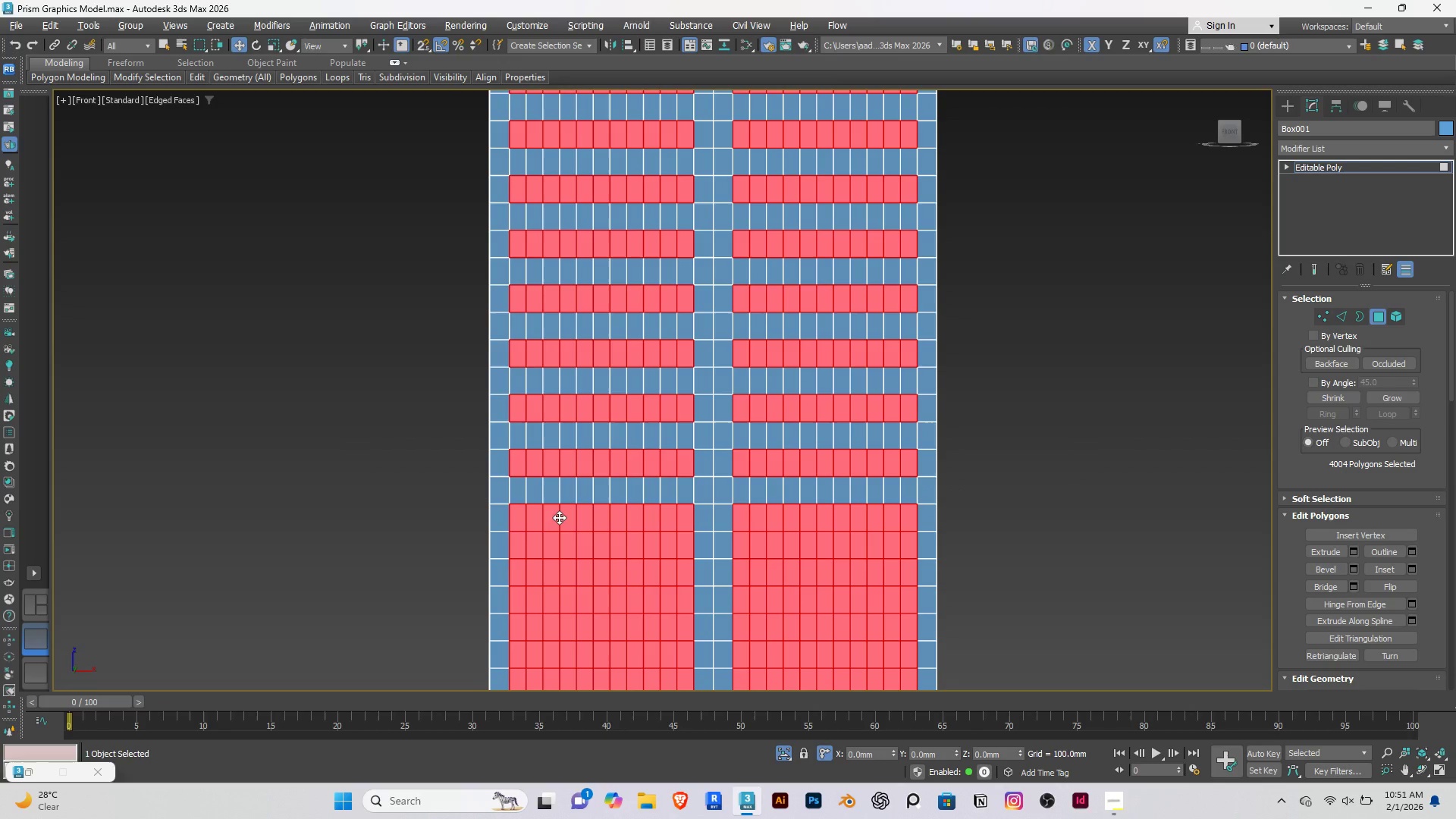 
key(Alt+AltRight)
 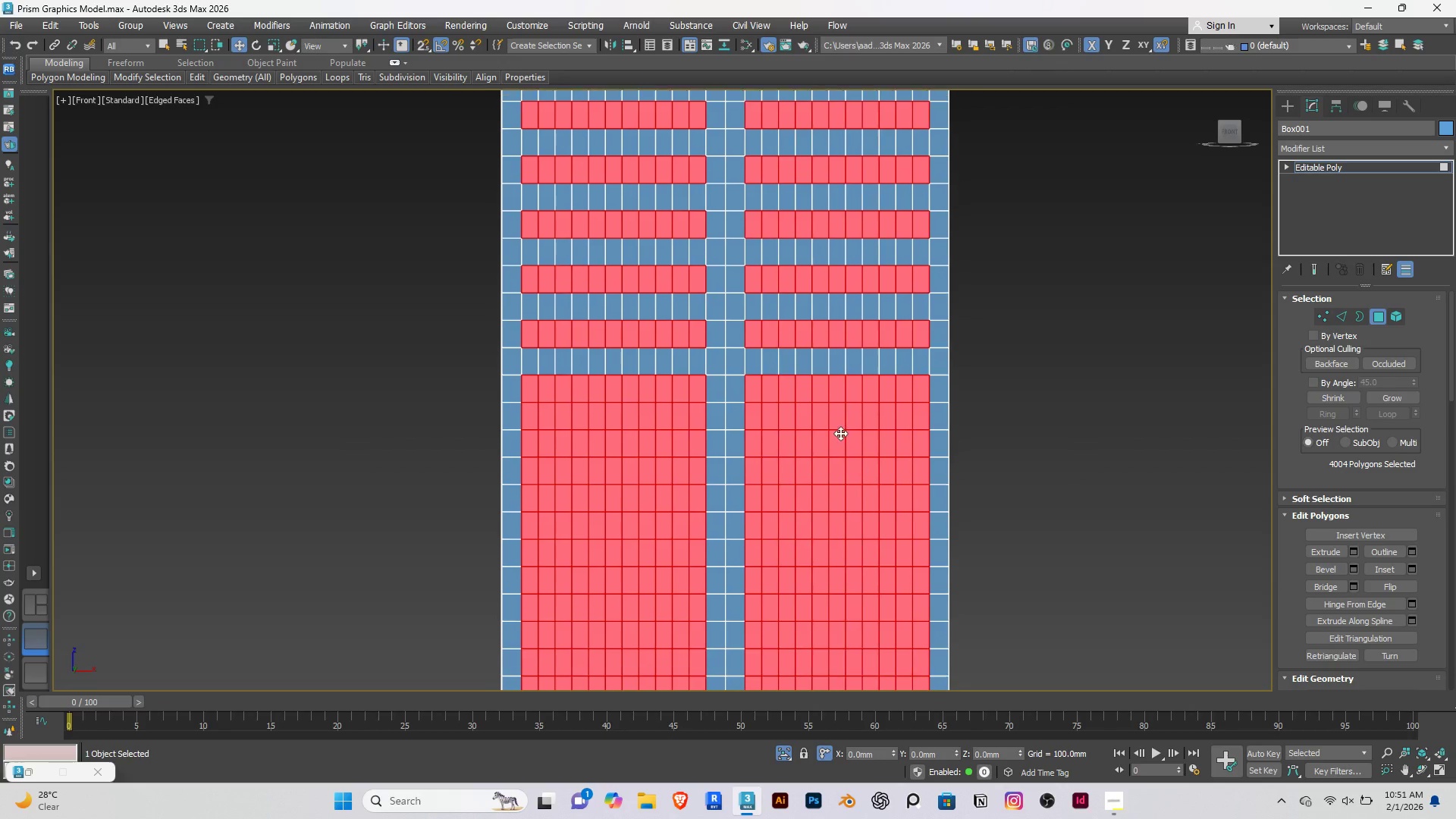 
hold_key(key=AltRight, duration=1.5)
left_click_drag(start_coordinate=[967, 408], to_coordinate=[449, 422])
 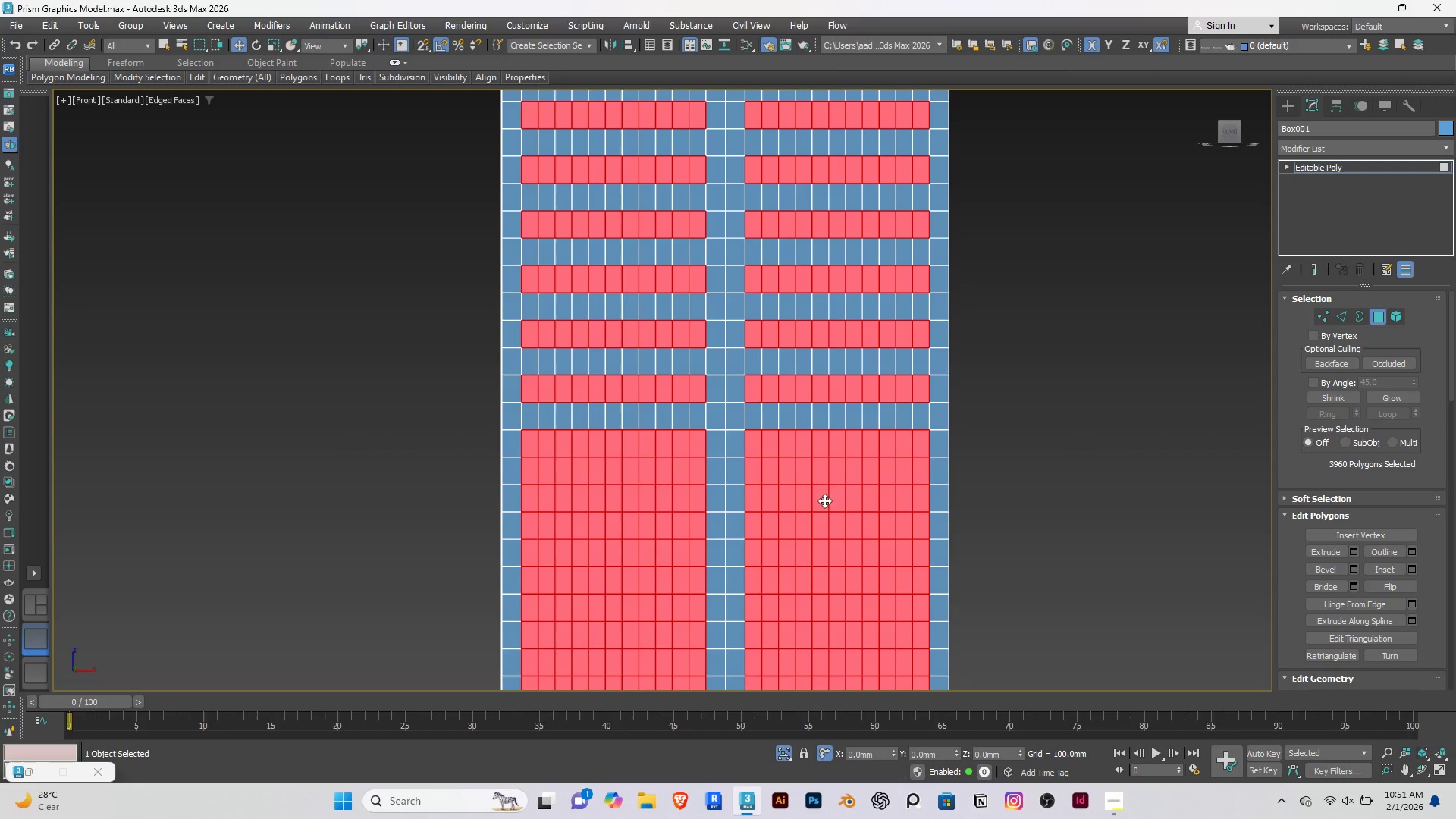 
hold_key(key=AltRight, duration=1.52)
left_click_drag(start_coordinate=[971, 462], to_coordinate=[463, 479])
 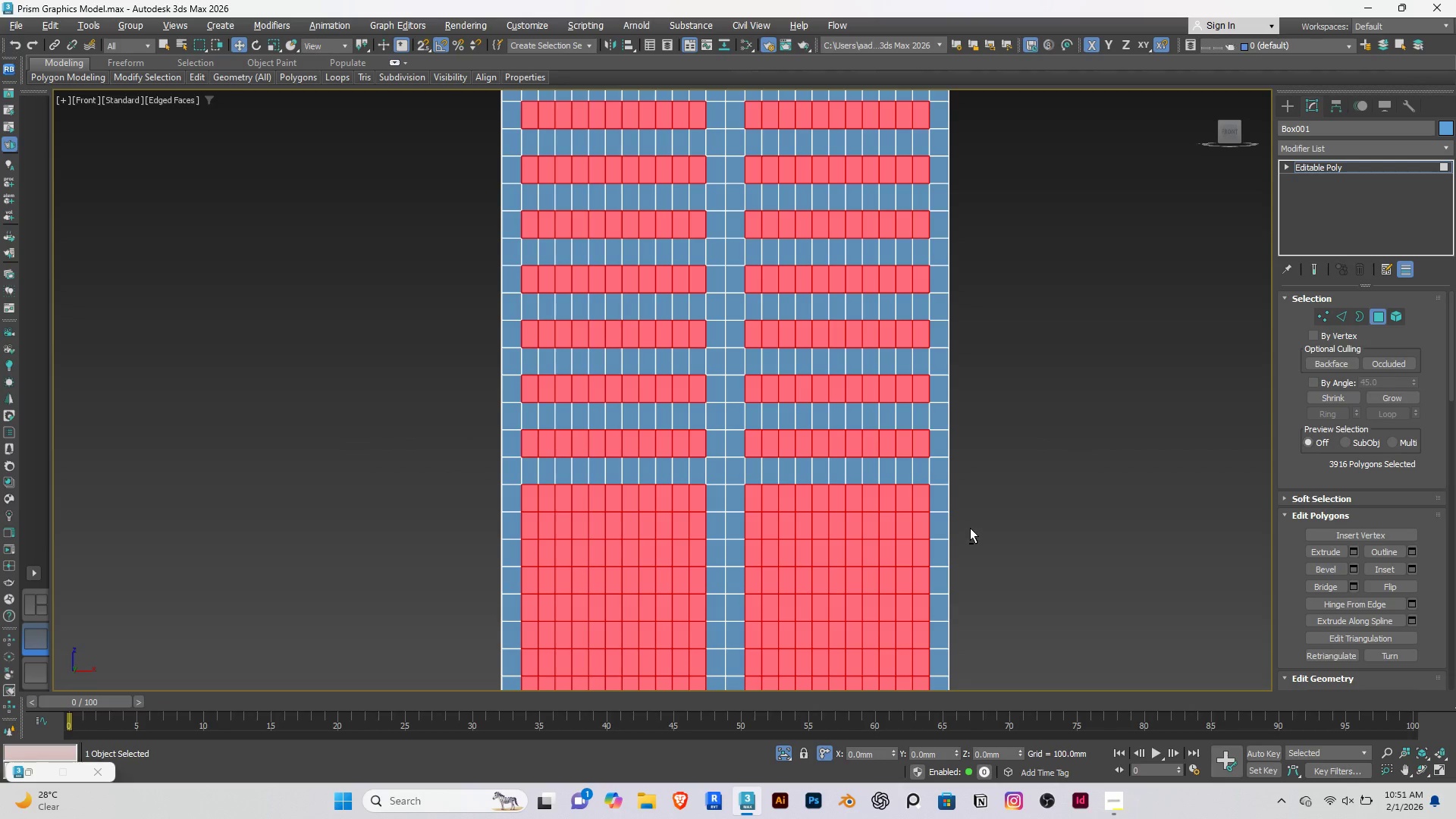 
hold_key(key=AltRight, duration=1.53)
left_click_drag(start_coordinate=[971, 522], to_coordinate=[462, 526])
 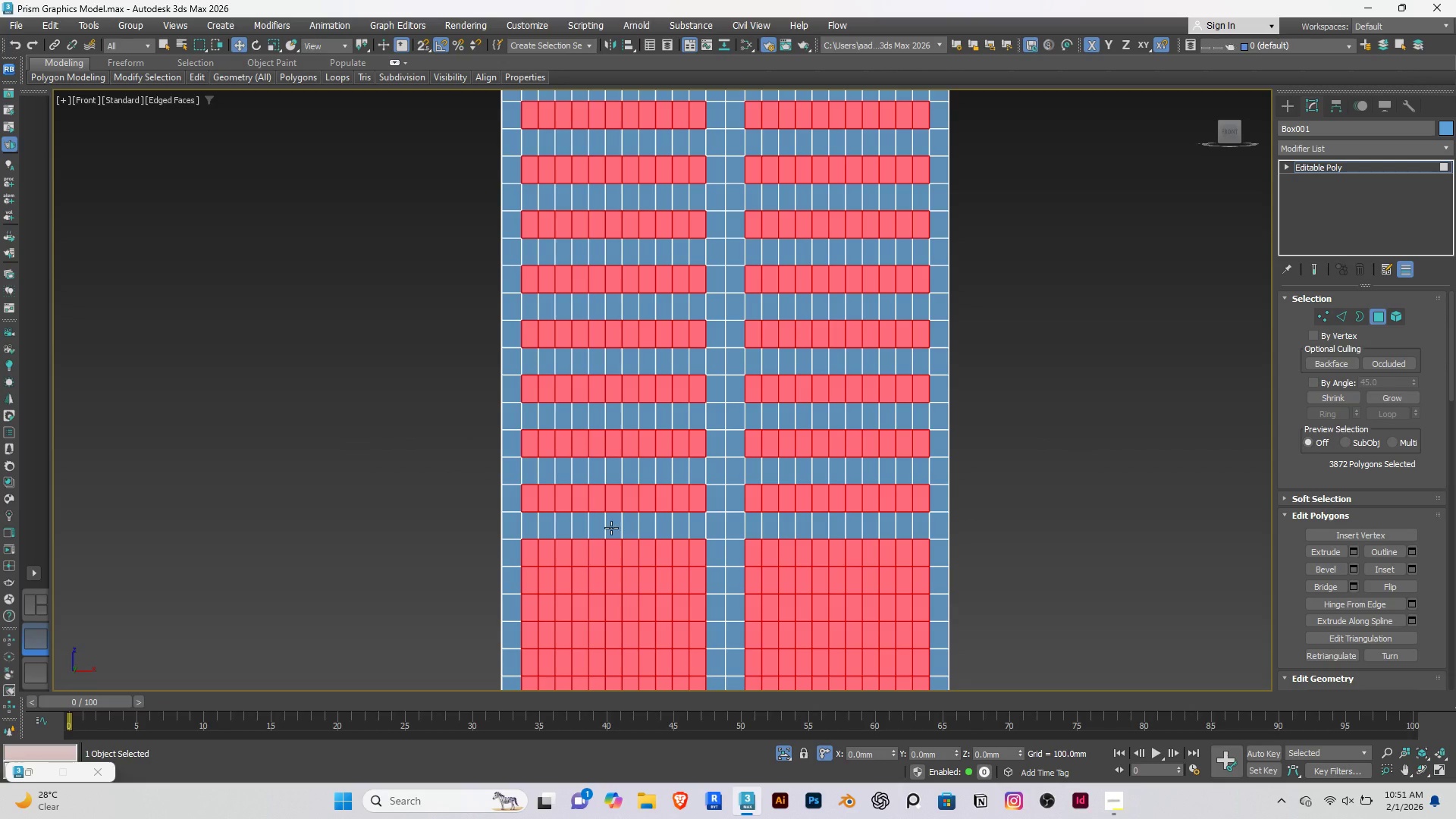 
hold_key(key=AltRight, duration=1.06)
 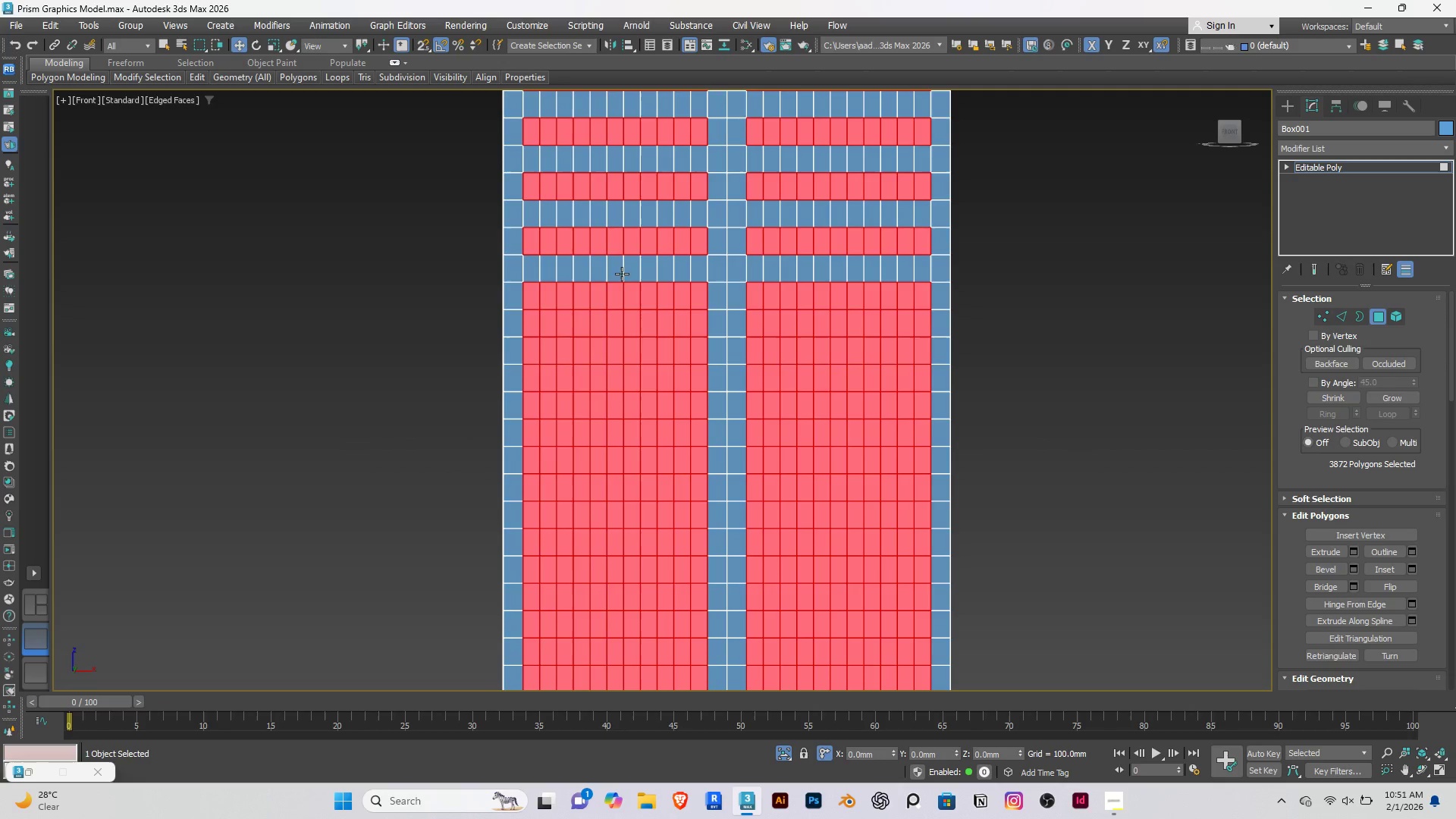 
key(Alt+AltRight)
 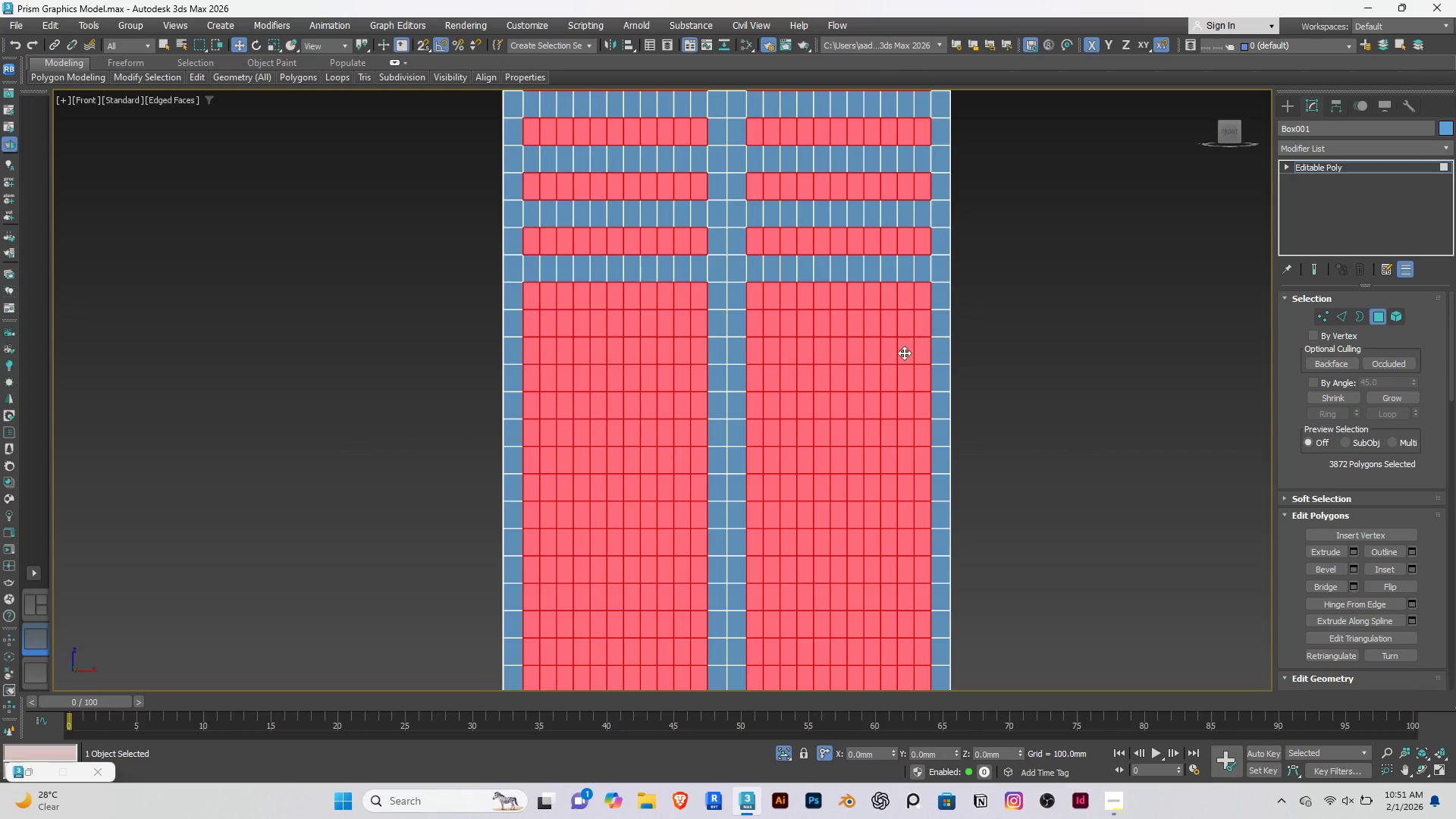 
hold_key(key=AltRight, duration=0.41)
 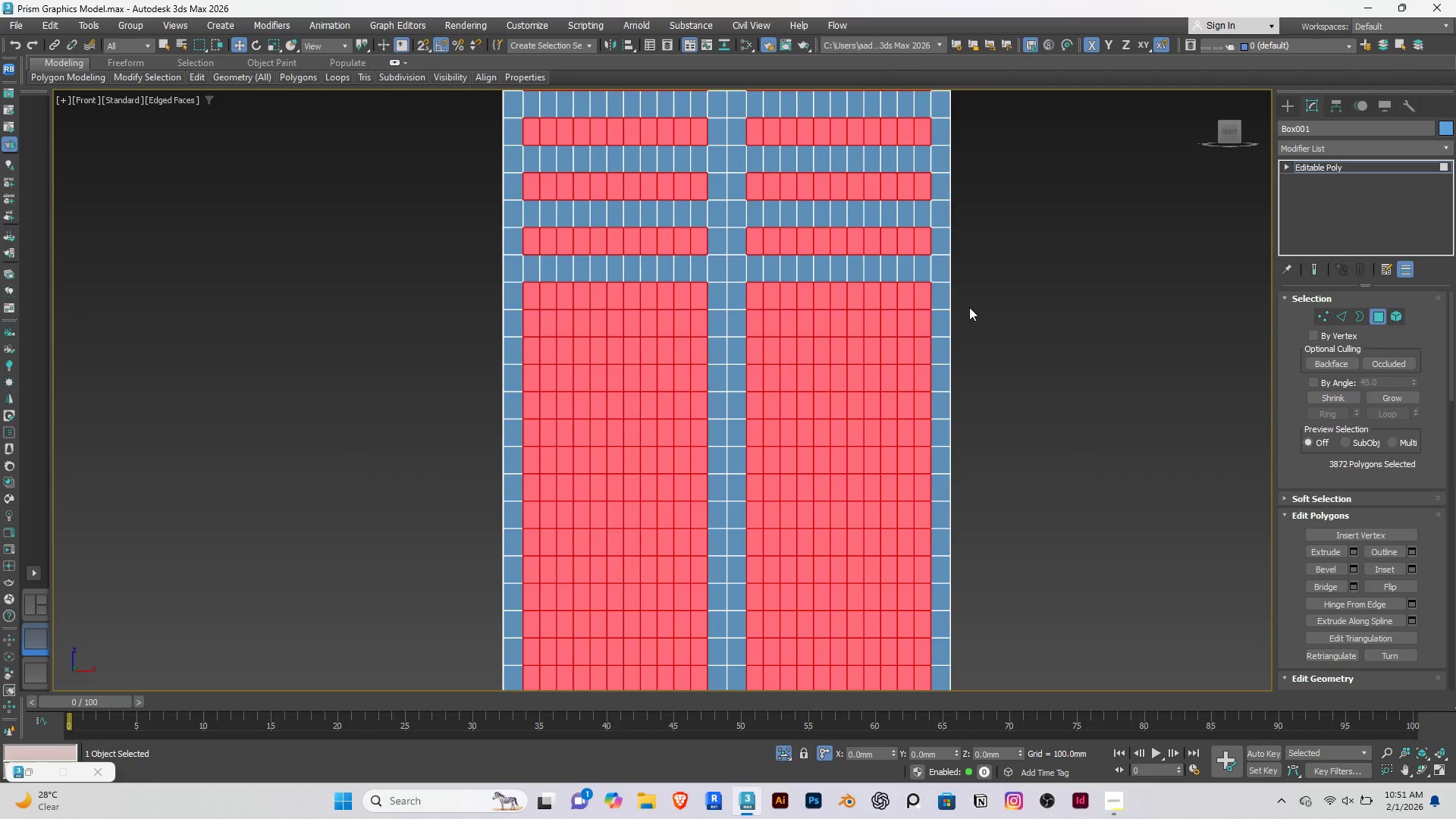 
hold_key(key=AltRight, duration=1.5)
left_click_drag(start_coordinate=[968, 319], to_coordinate=[364, 328])
 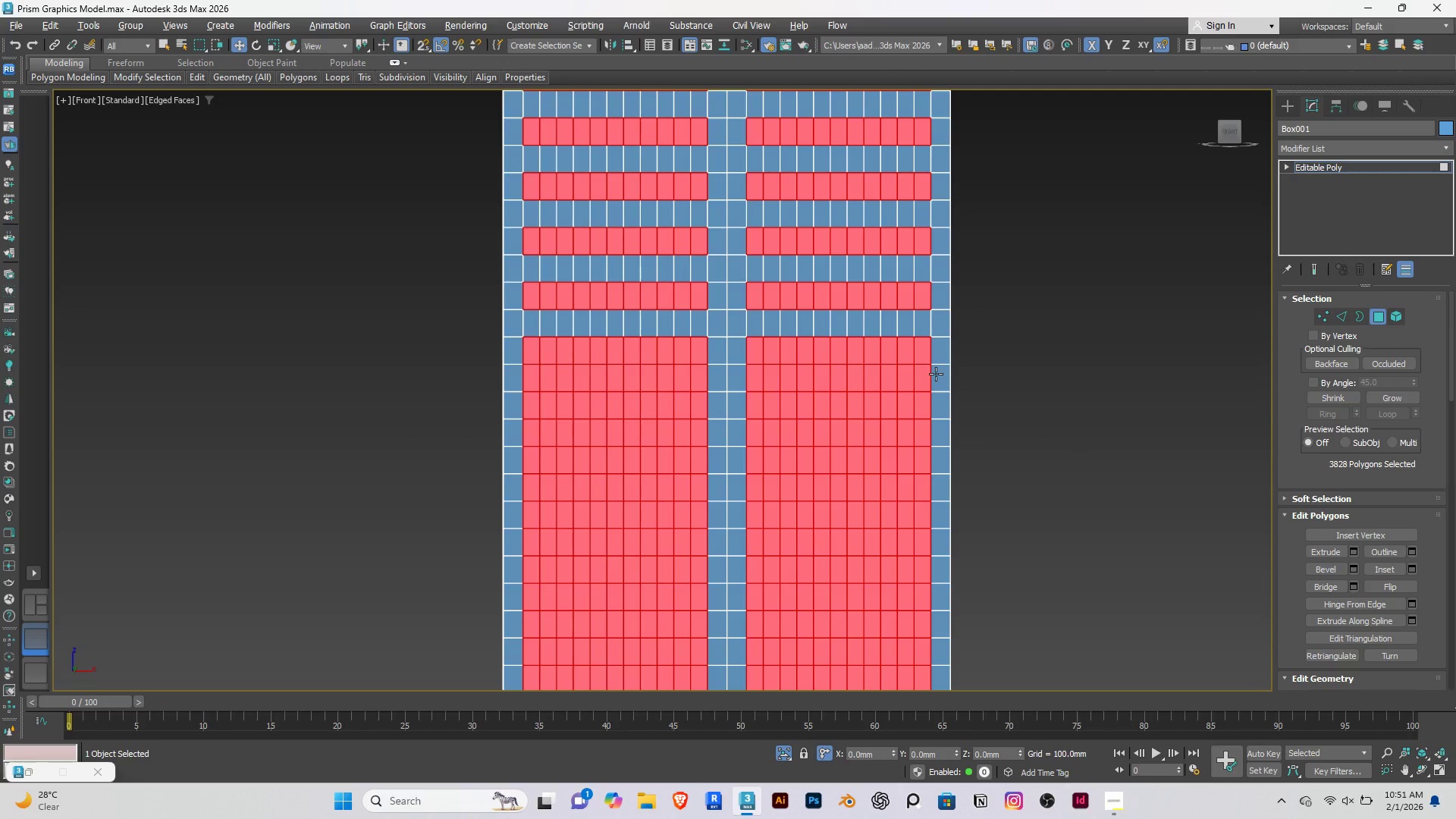 
hold_key(key=AltRight, duration=1.51)
 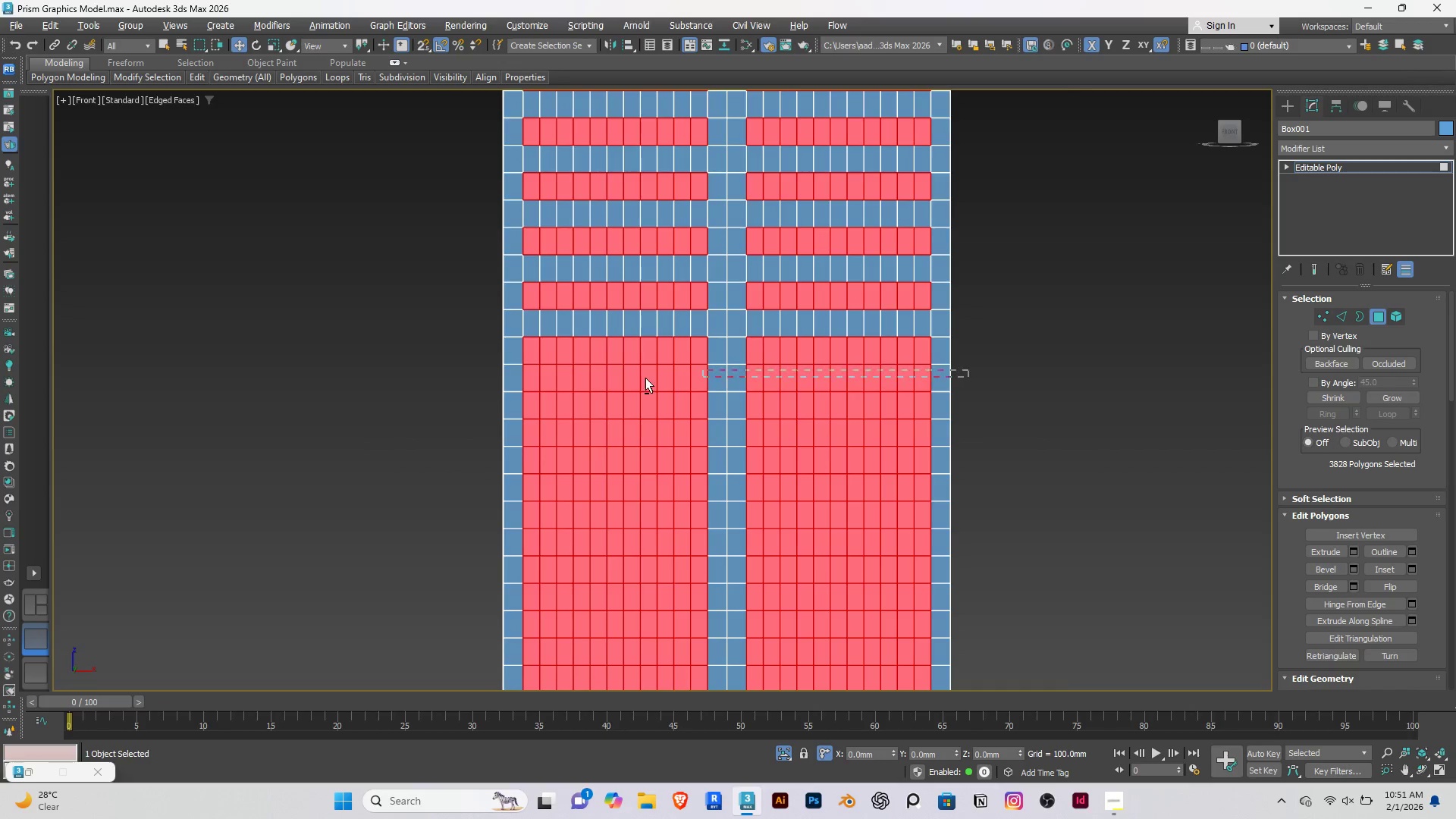 
hold_key(key=AltRight, duration=1.52)
left_click_drag(start_coordinate=[969, 371], to_coordinate=[457, 382])
 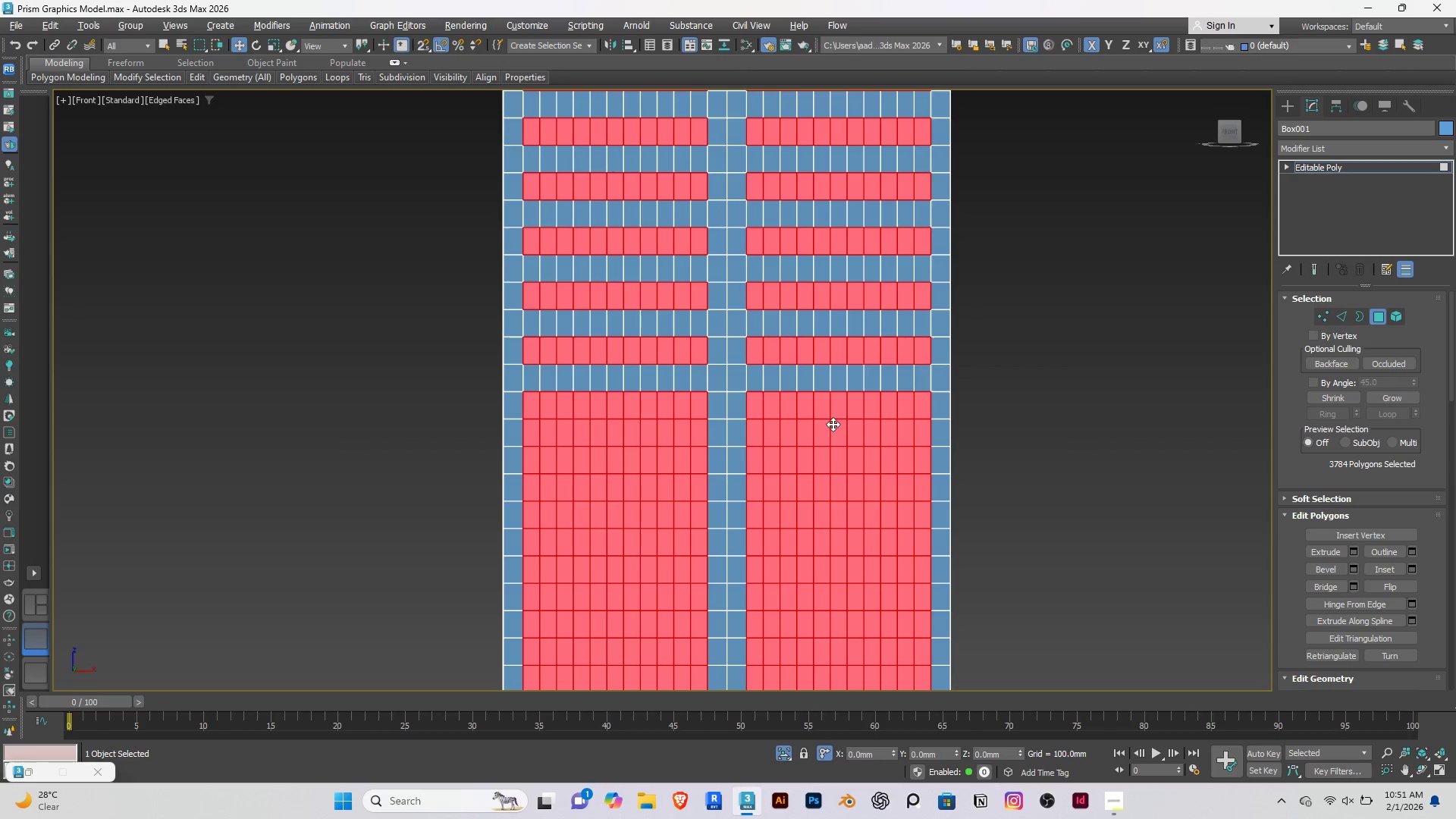 
hold_key(key=AltRight, duration=1.51)
left_click_drag(start_coordinate=[965, 431], to_coordinate=[469, 444])
 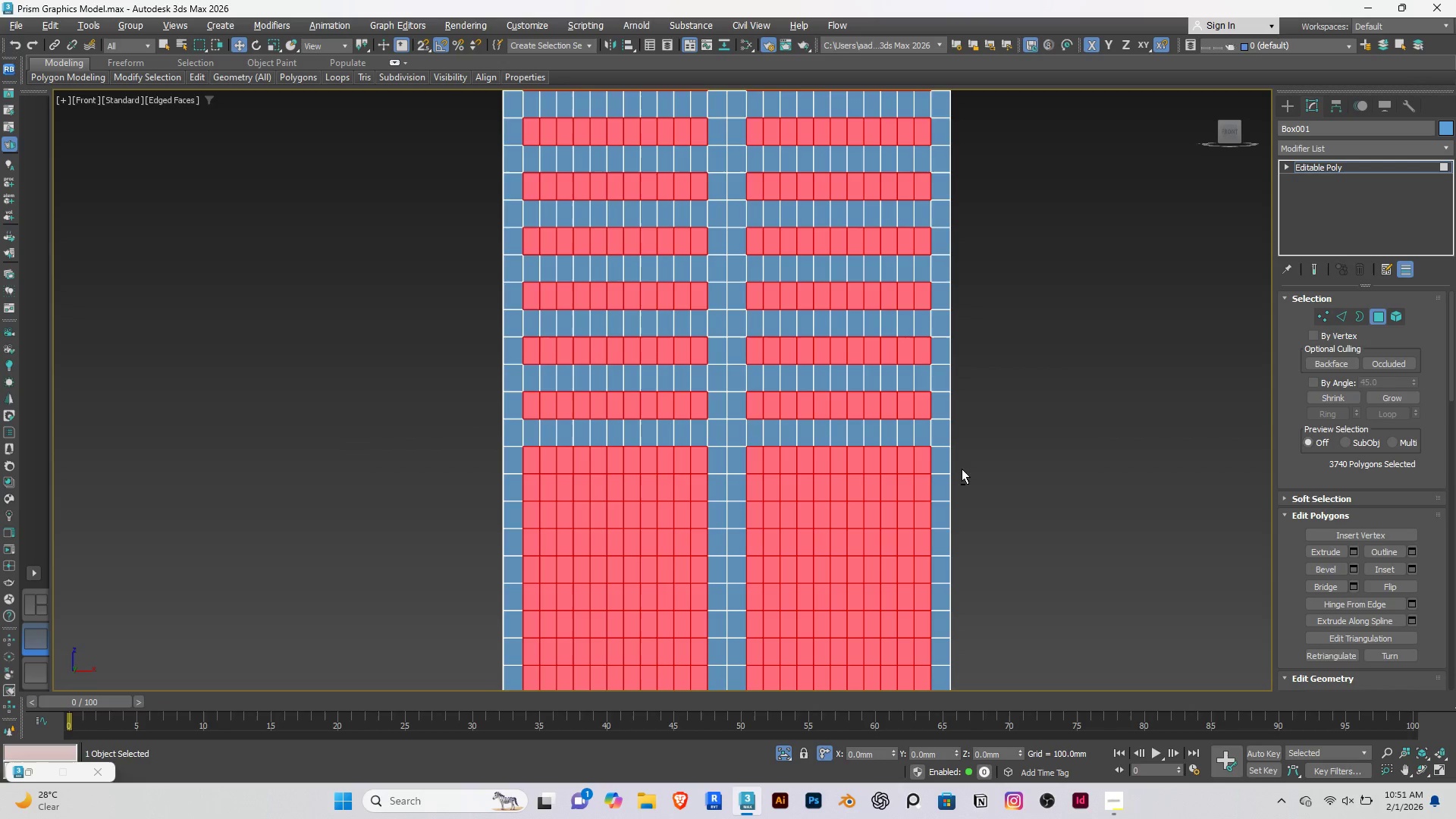 
hold_key(key=AltRight, duration=1.52)
 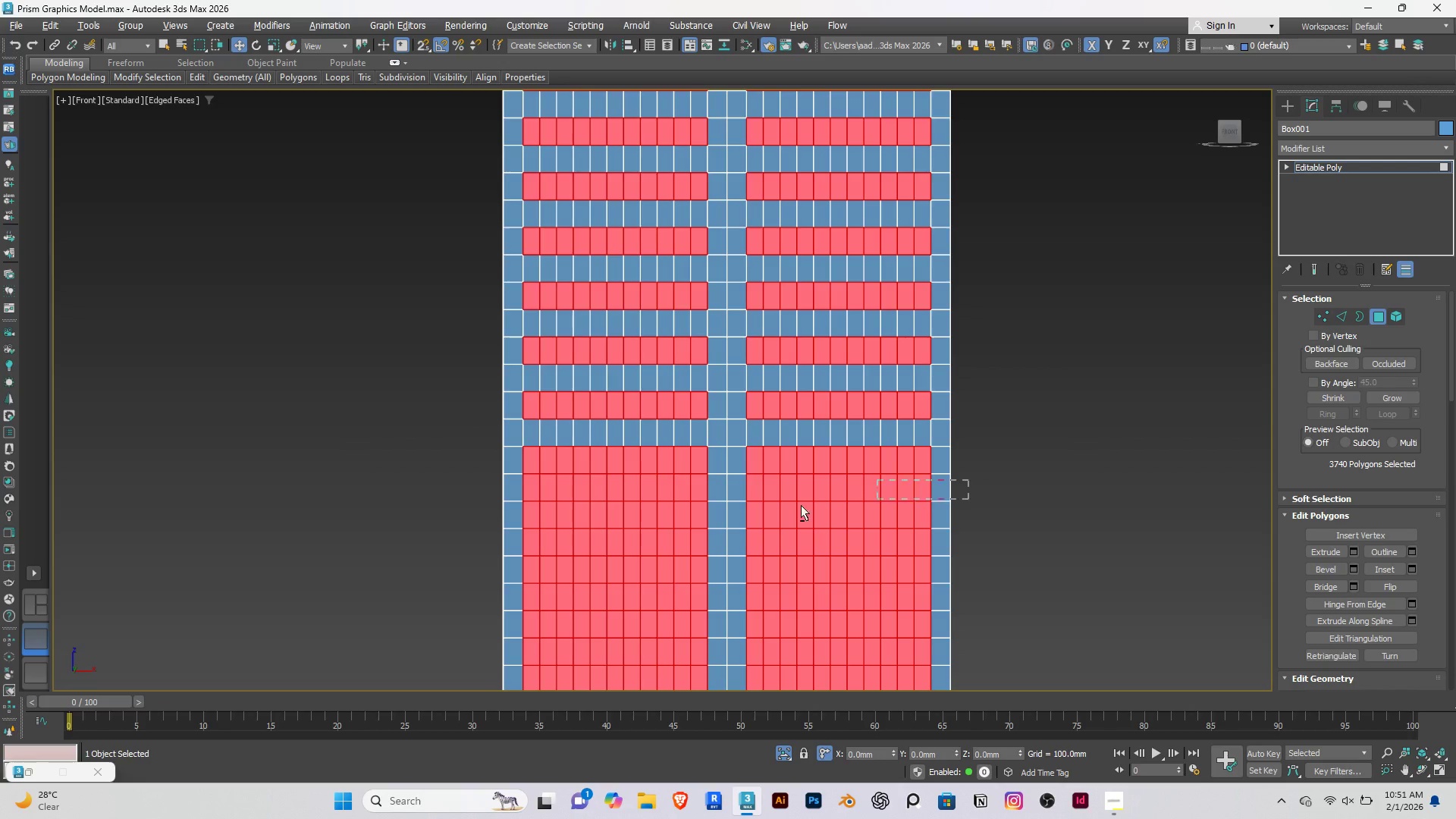 
hold_key(key=AltRight, duration=1.5)
left_click_drag(start_coordinate=[969, 481], to_coordinate=[489, 488])
 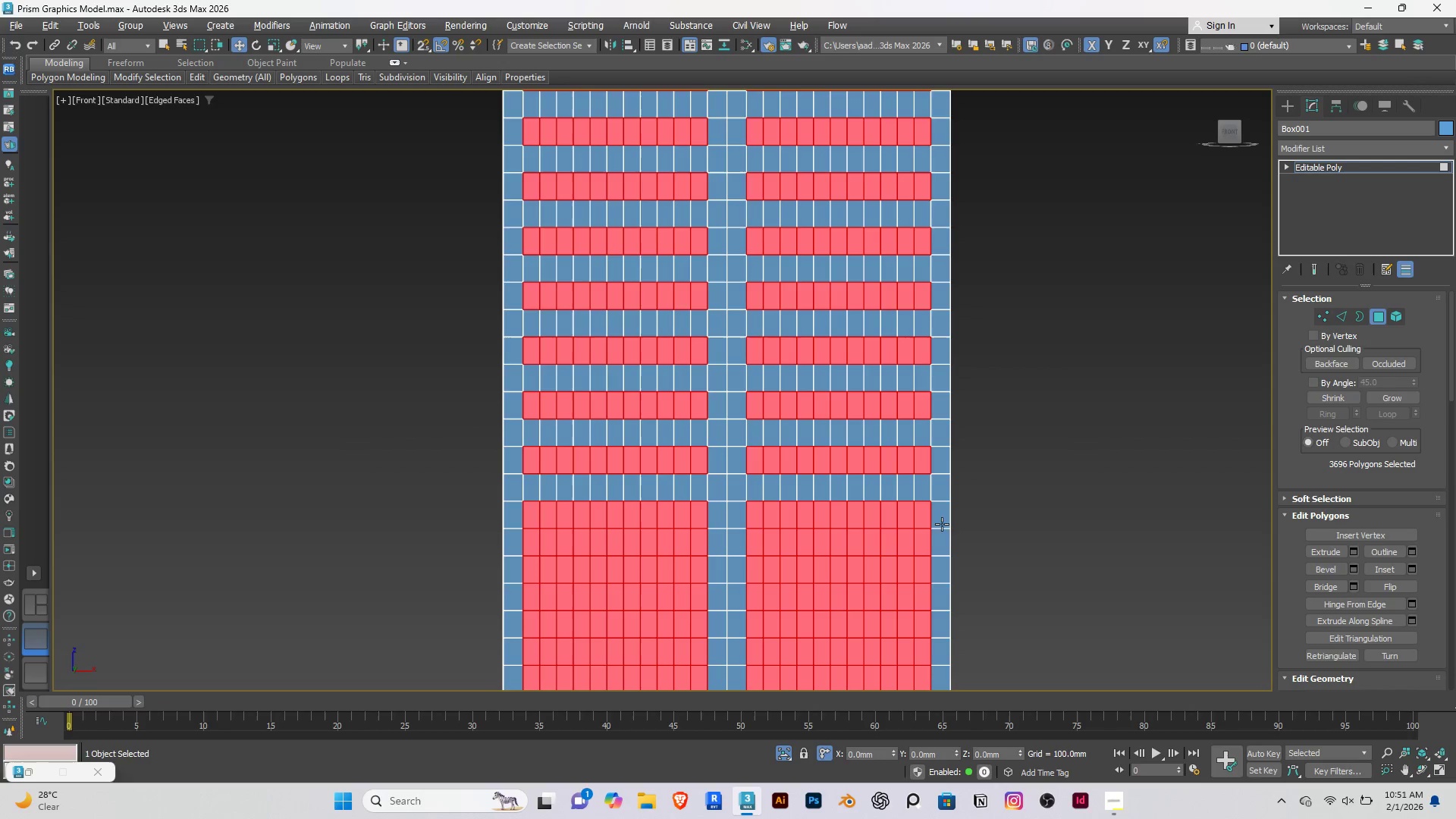 
hold_key(key=AltRight, duration=1.52)
 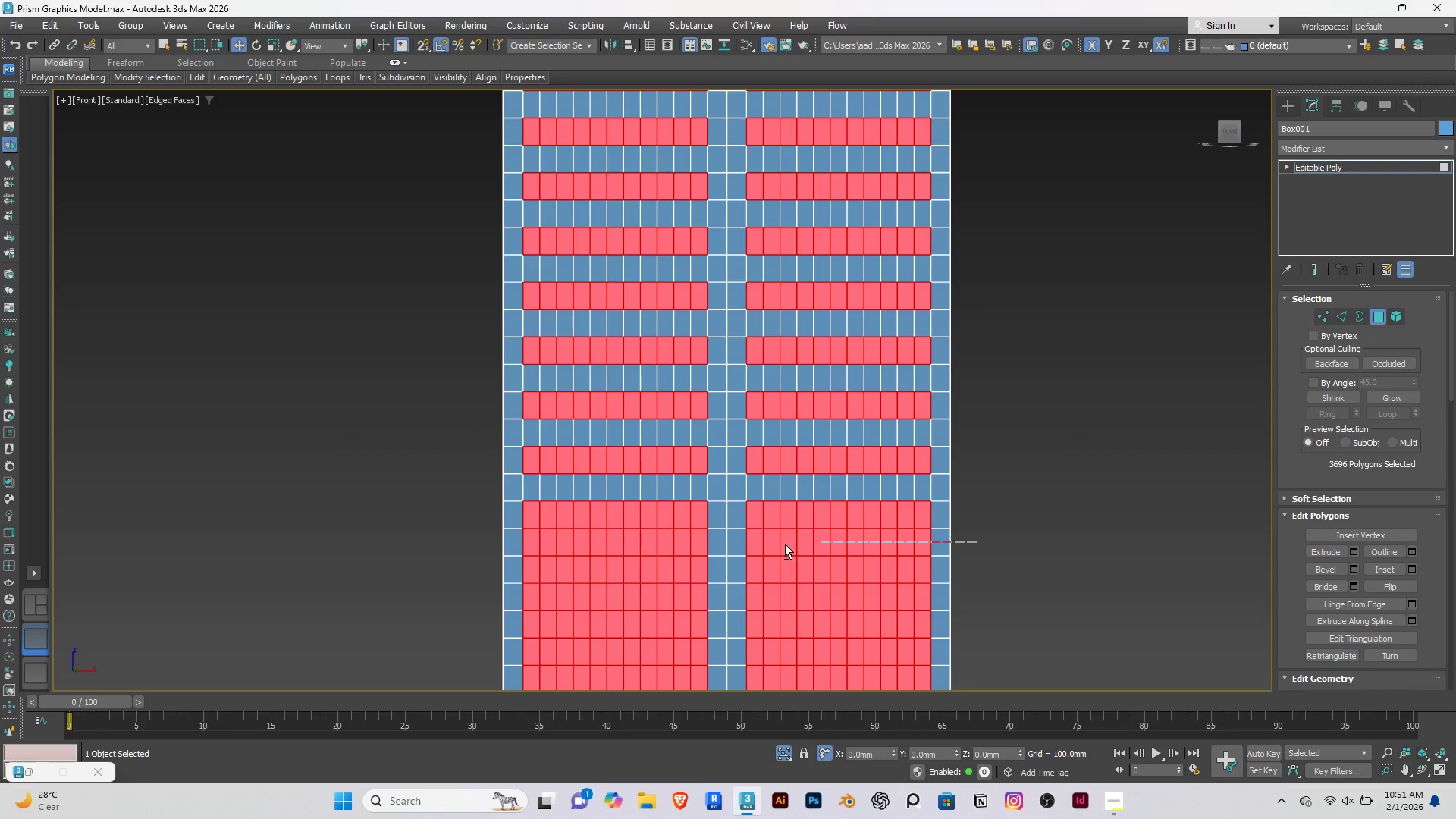 
hold_key(key=AltRight, duration=1.51)
left_click_drag(start_coordinate=[977, 543], to_coordinate=[466, 548])
 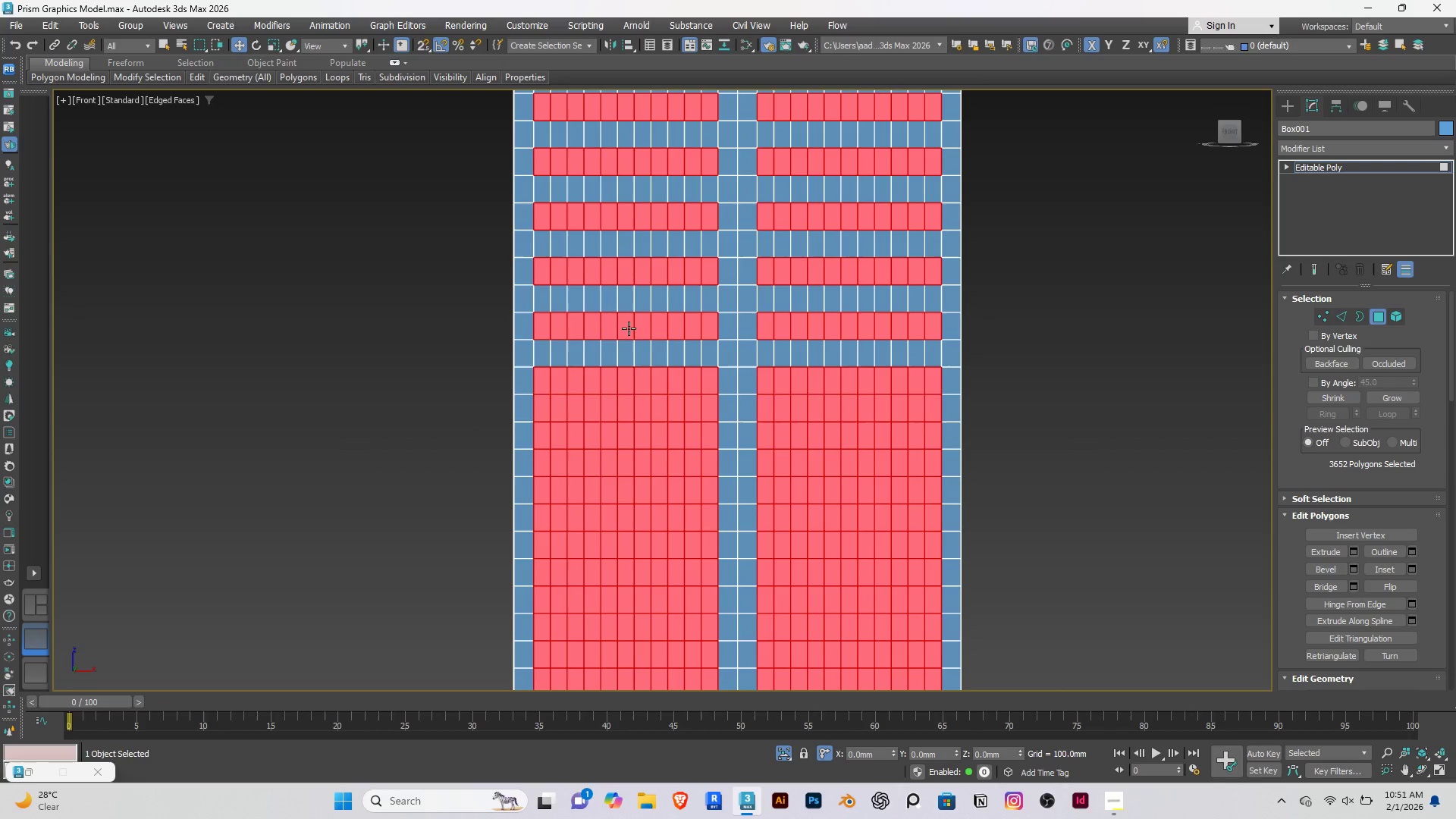 
hold_key(key=AltRight, duration=1.53)
left_click_drag(start_coordinate=[986, 404], to_coordinate=[500, 409])
 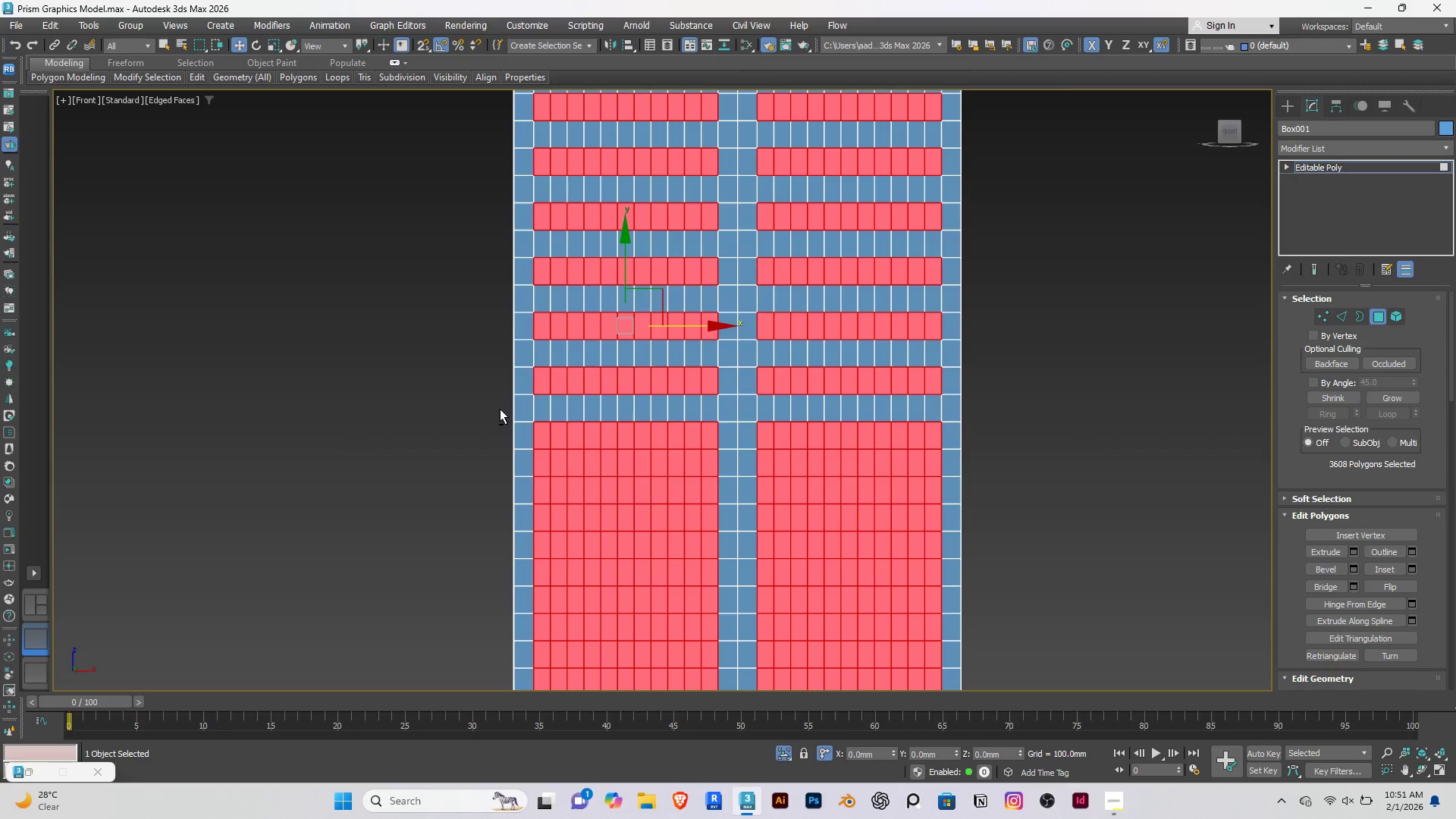 
key(Alt+AltRight)
 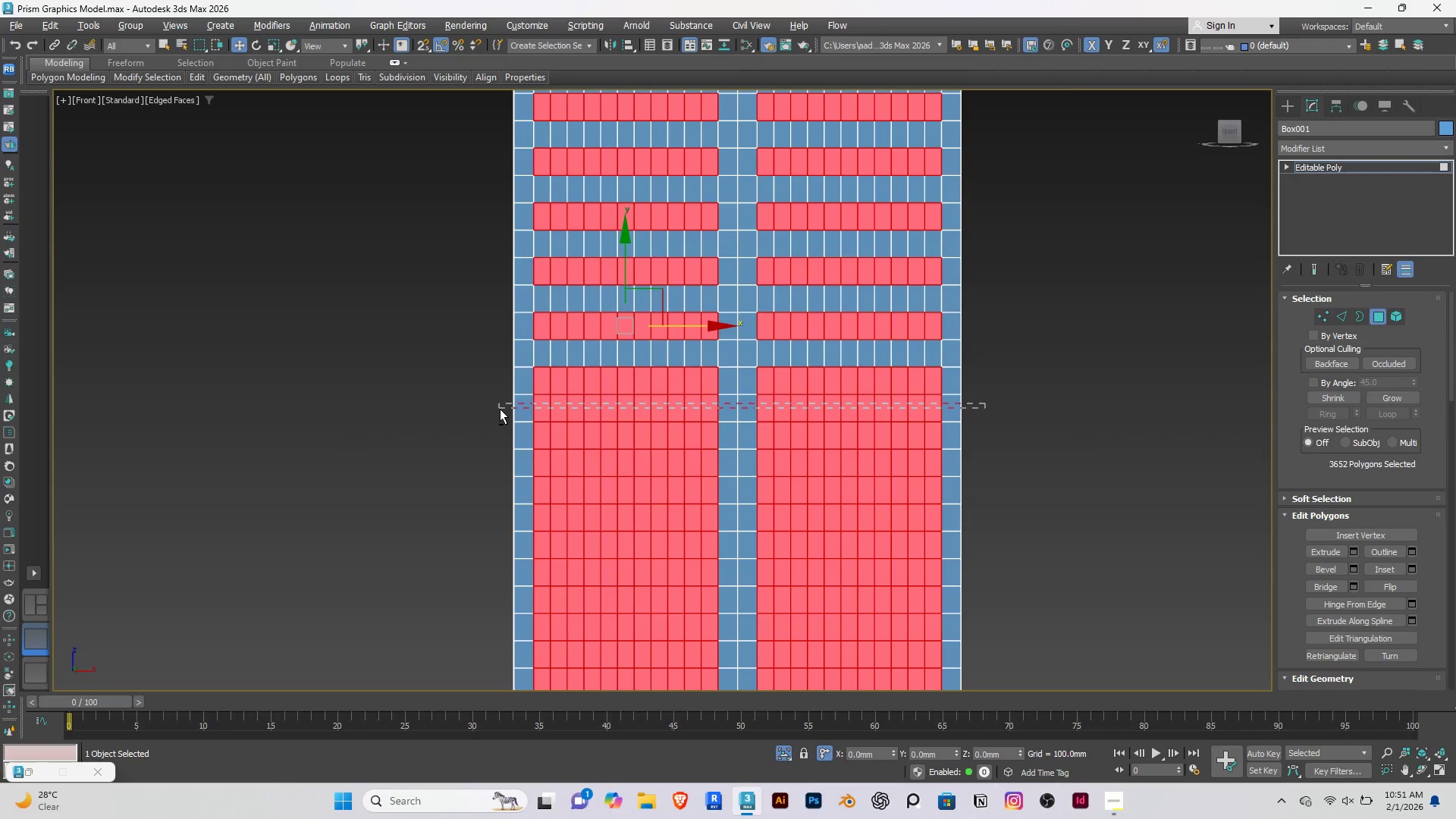 
key(Alt+AltRight)
 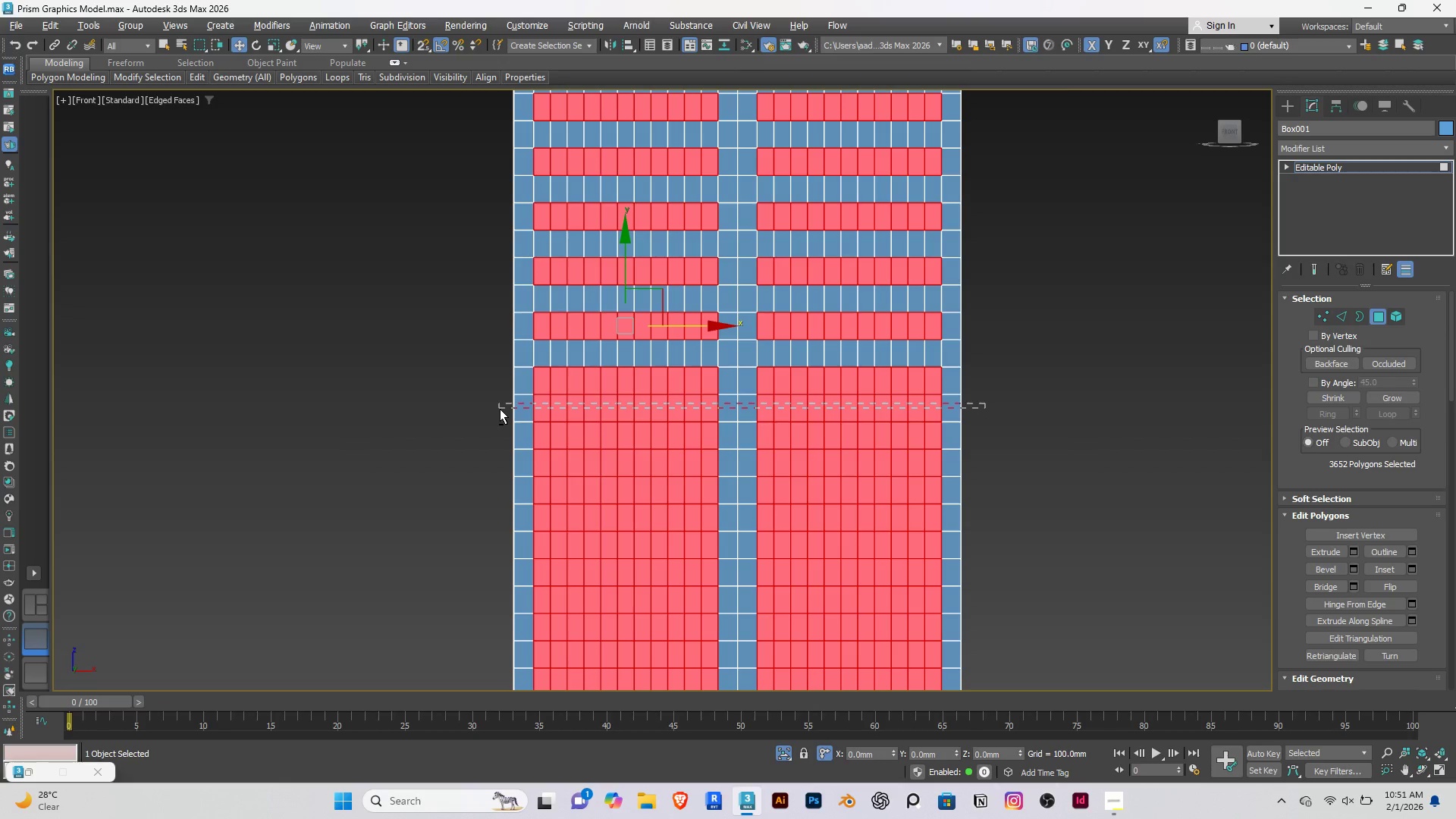 
key(Alt+AltRight)
 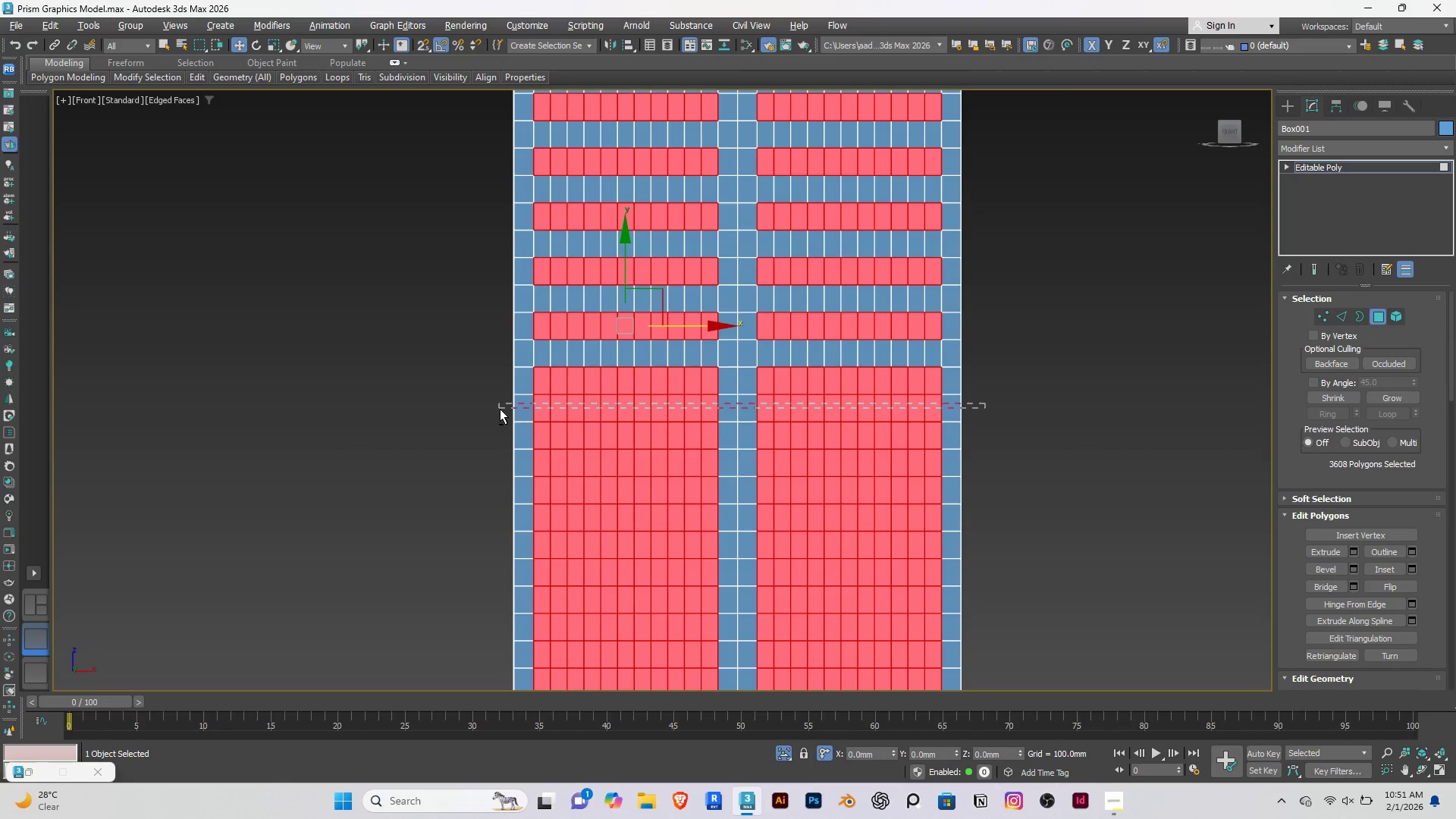 
key(Alt+AltRight)
 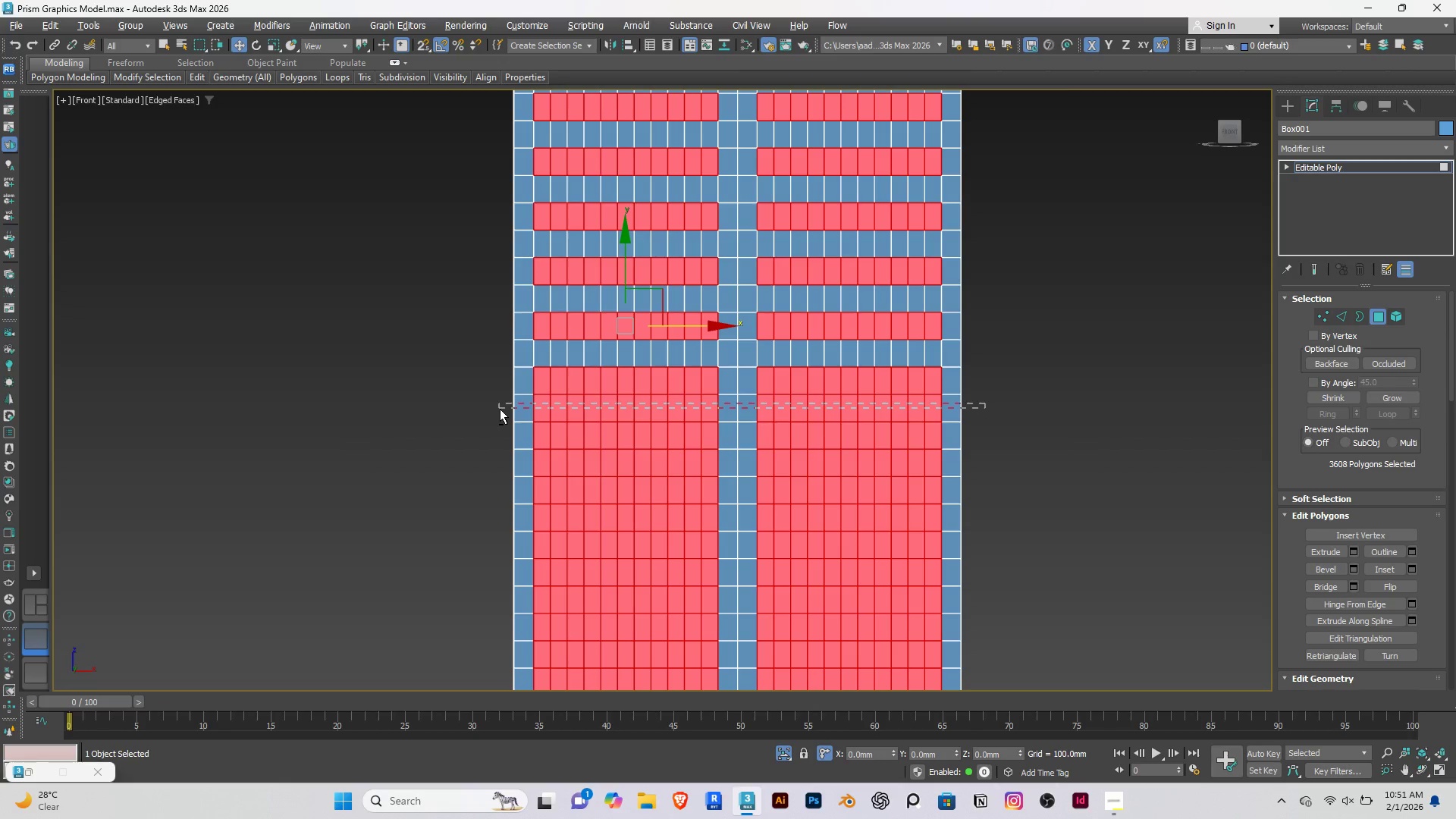 
key(Alt+AltRight)
 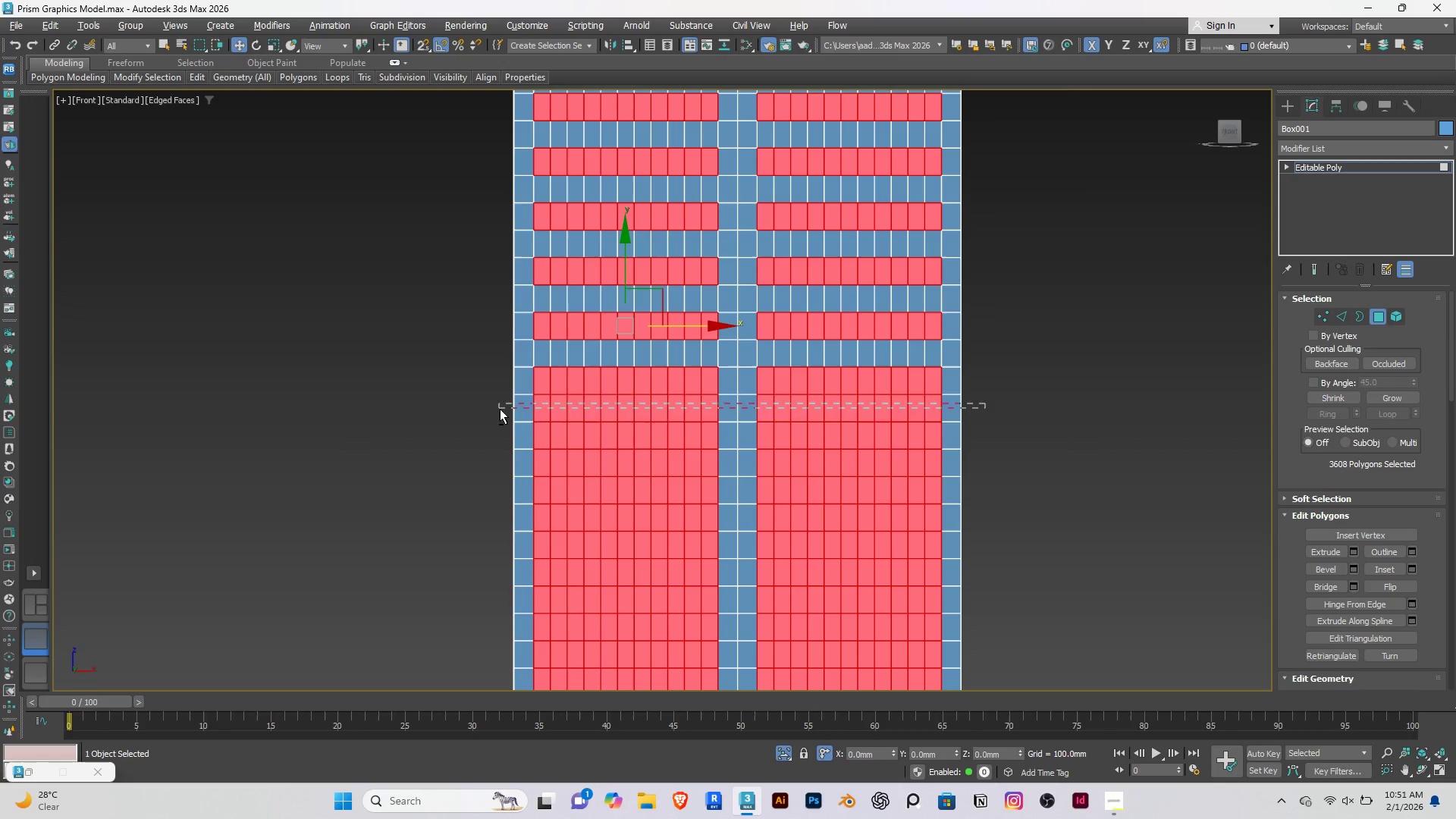 
key(Alt+AltRight)
 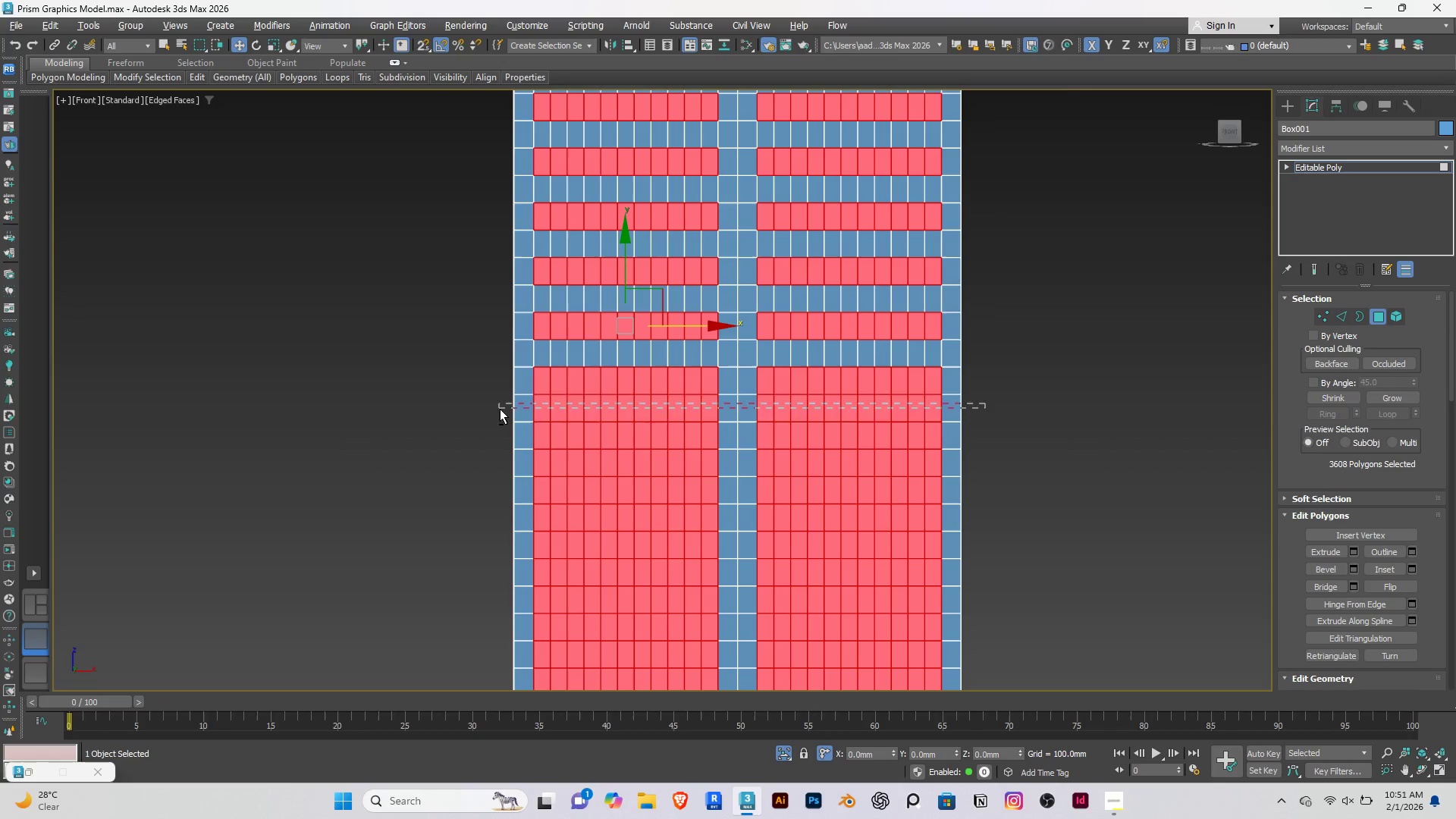 
key(Alt+AltRight)
 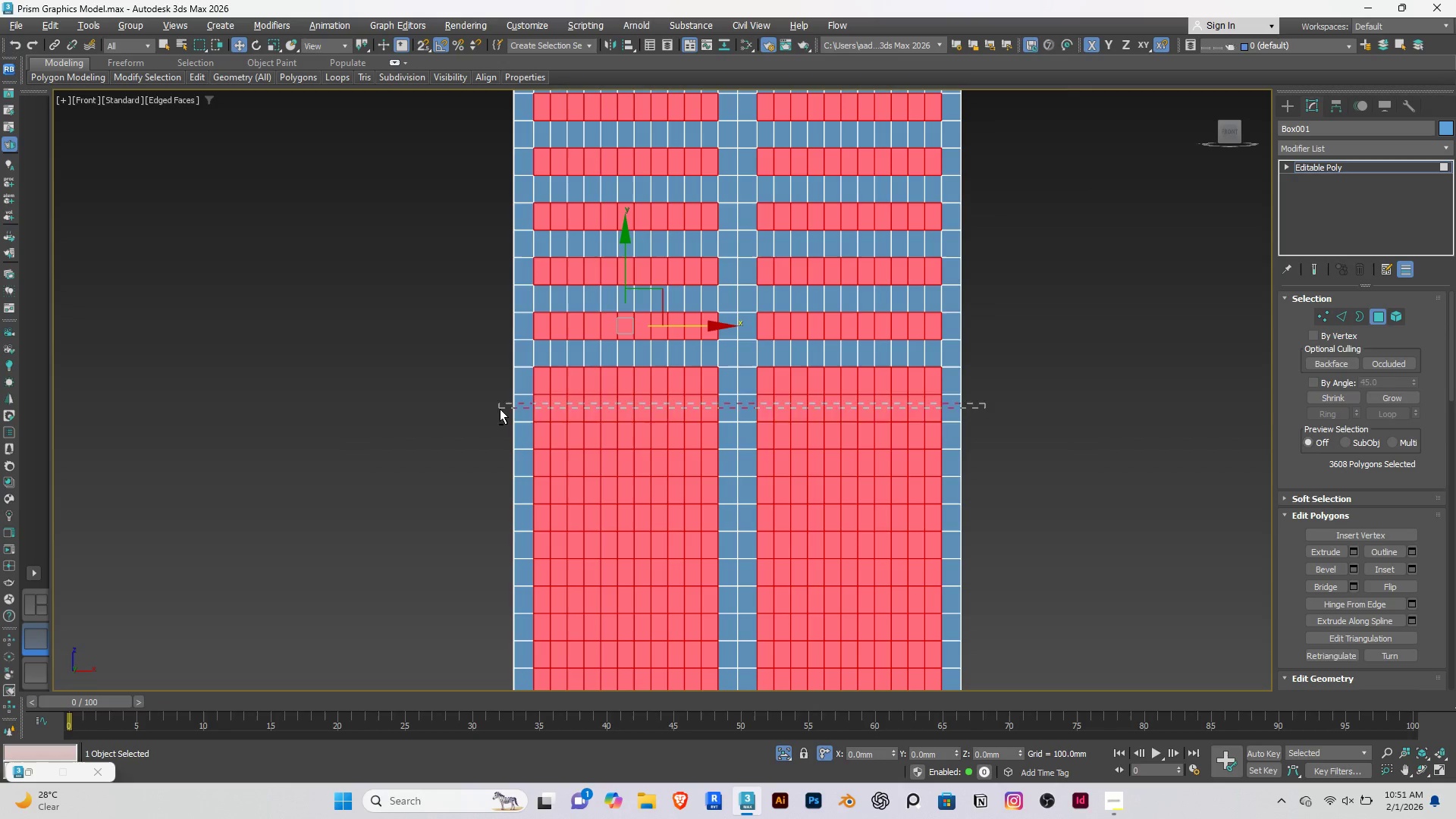 
key(Alt+AltRight)
 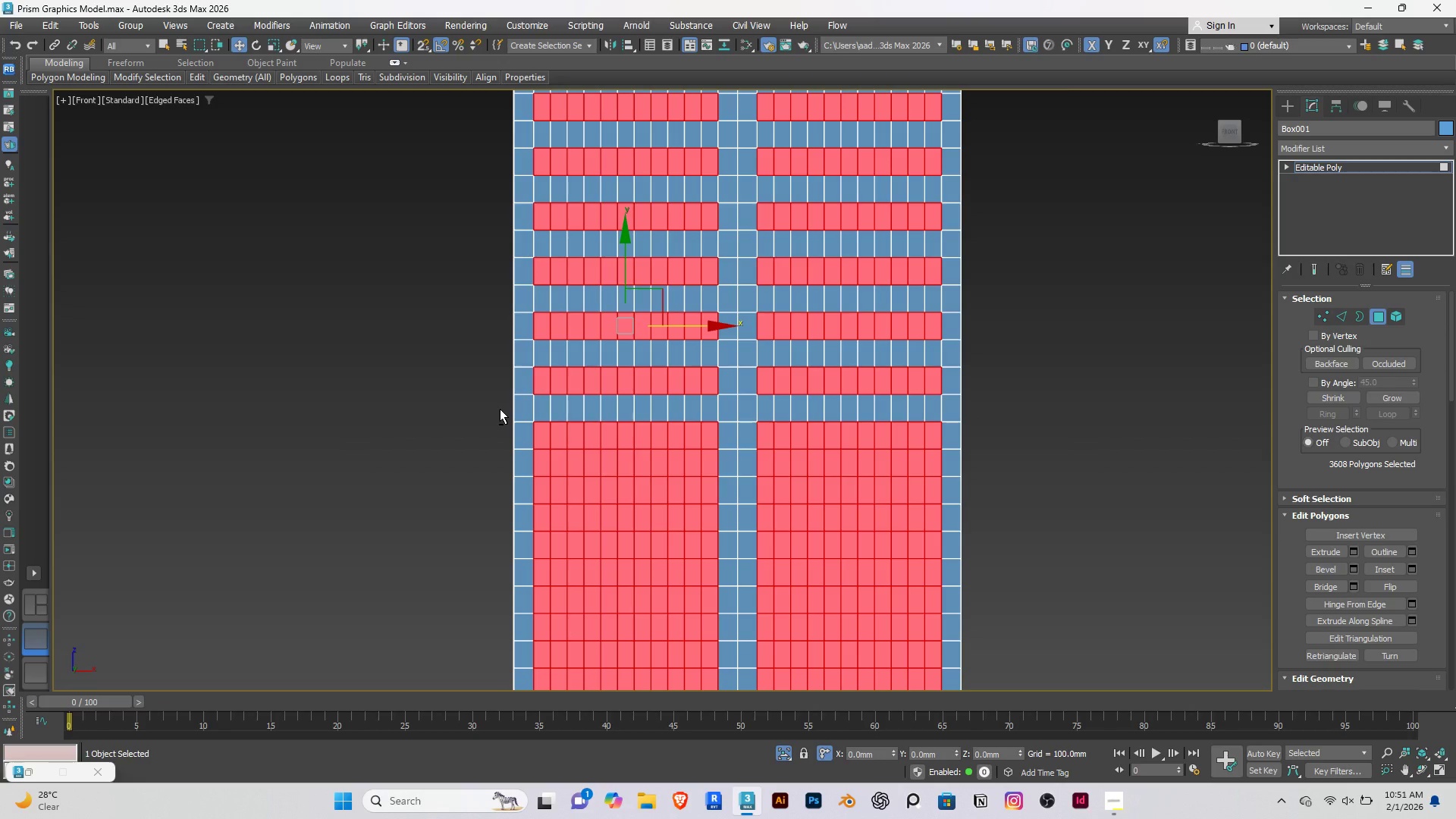 
key(Q)
 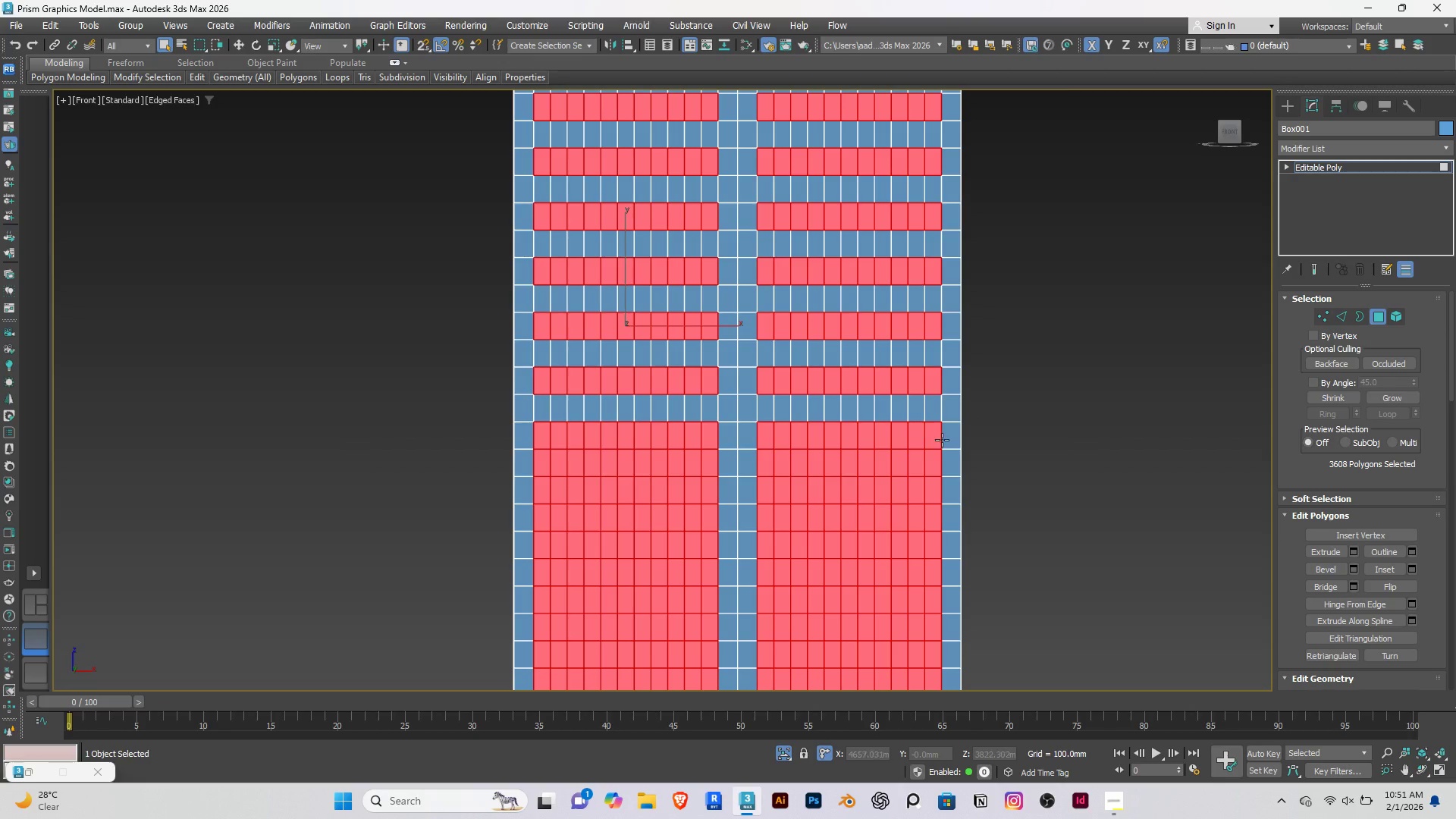 
hold_key(key=AltRight, duration=1.5)
left_click_drag(start_coordinate=[996, 458], to_coordinate=[508, 466])
 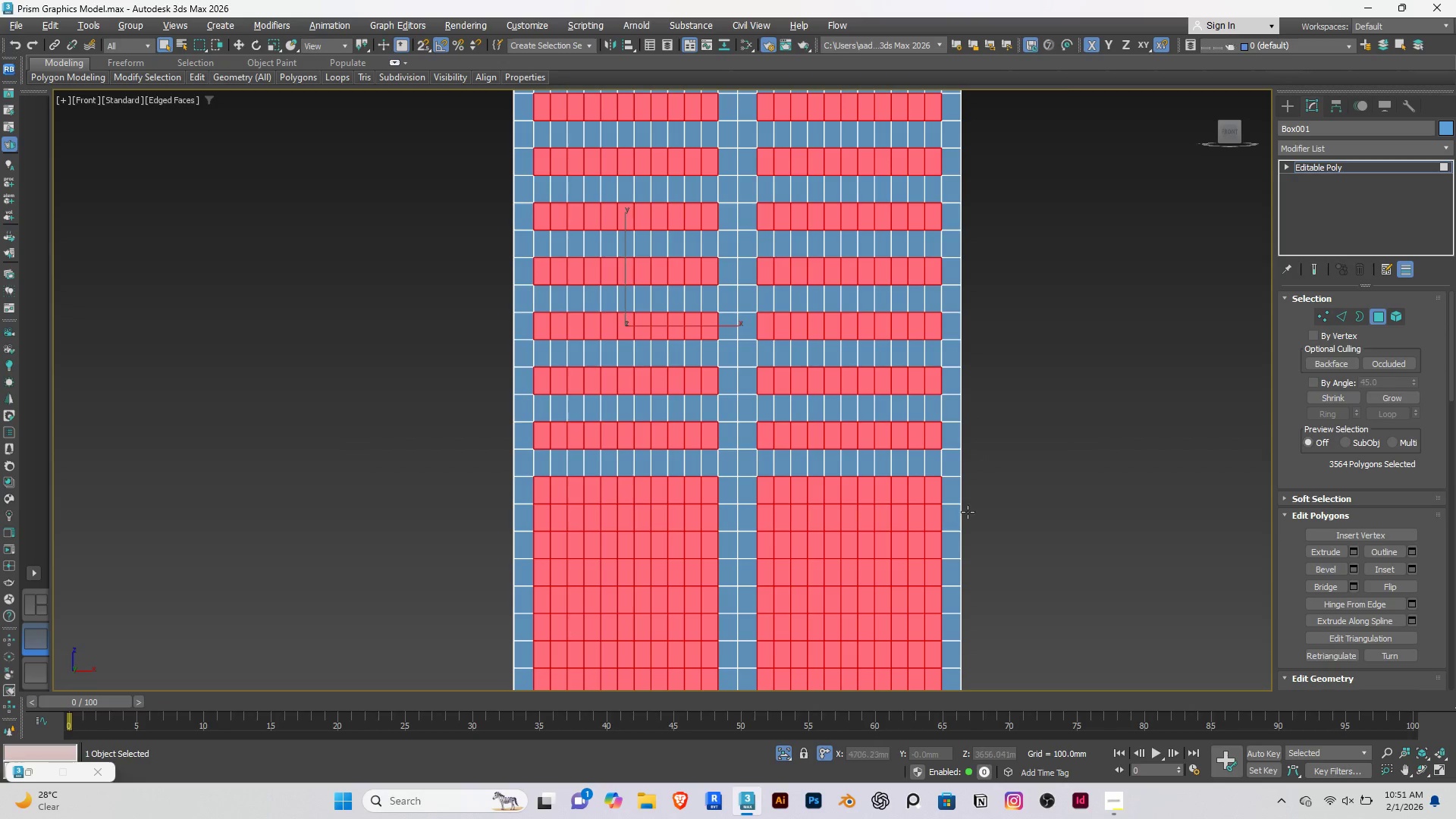 
hold_key(key=AltRight, duration=1.53)
left_click_drag(start_coordinate=[982, 512], to_coordinate=[491, 518])
 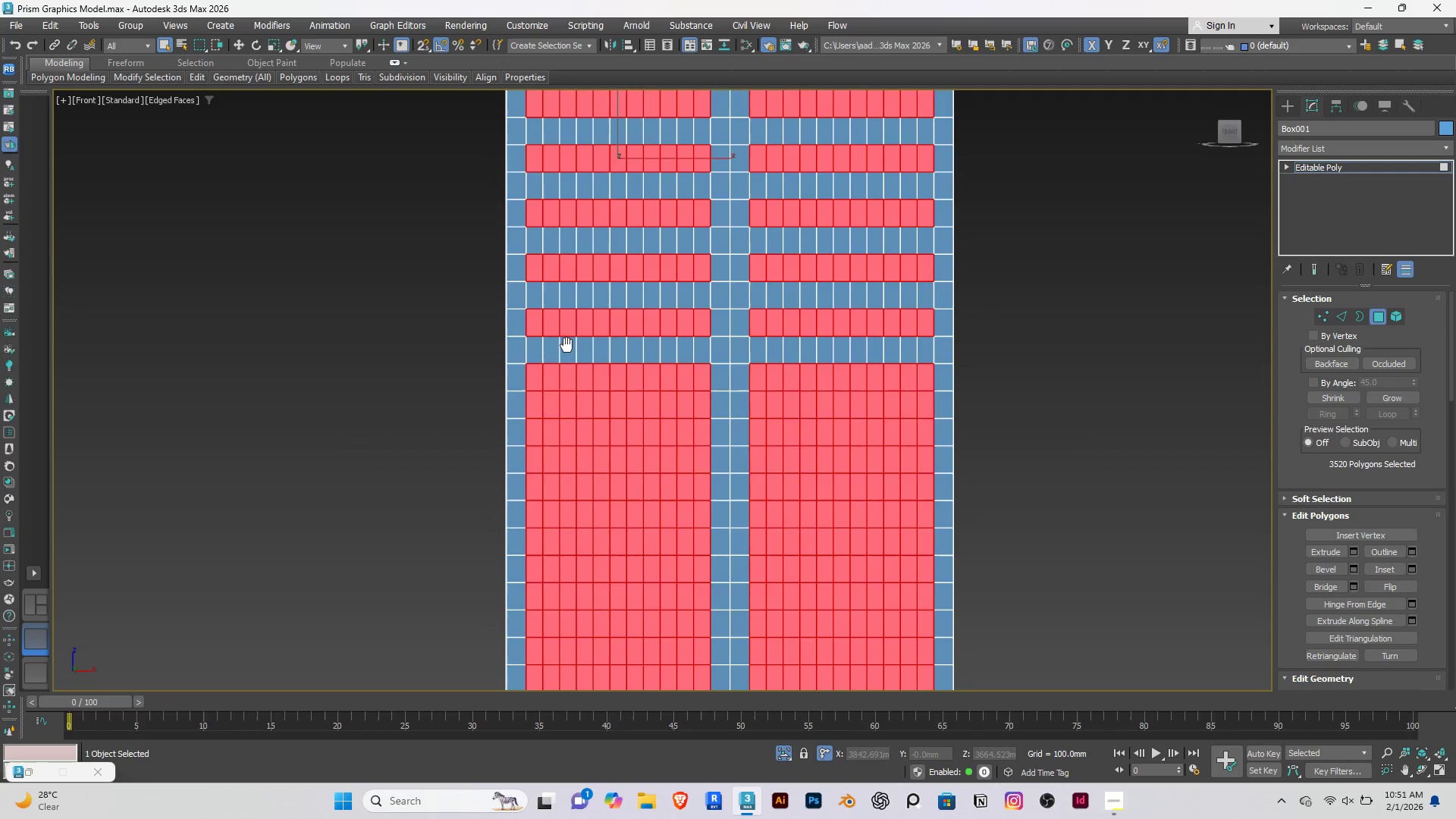 
hold_key(key=AltRight, duration=0.58)
 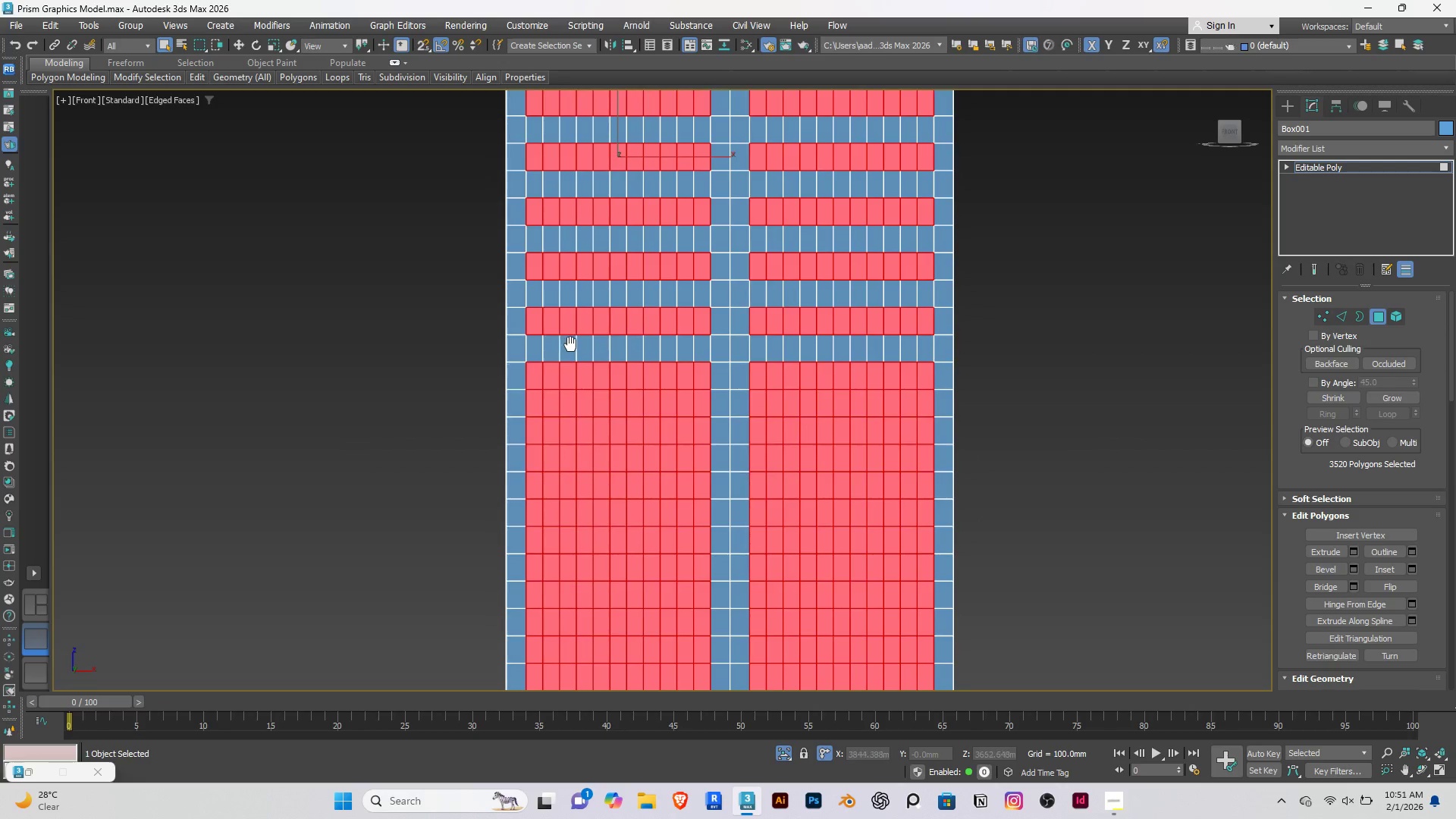 
hold_key(key=AltRight, duration=1.52)
left_click_drag(start_coordinate=[994, 403], to_coordinate=[465, 408])
 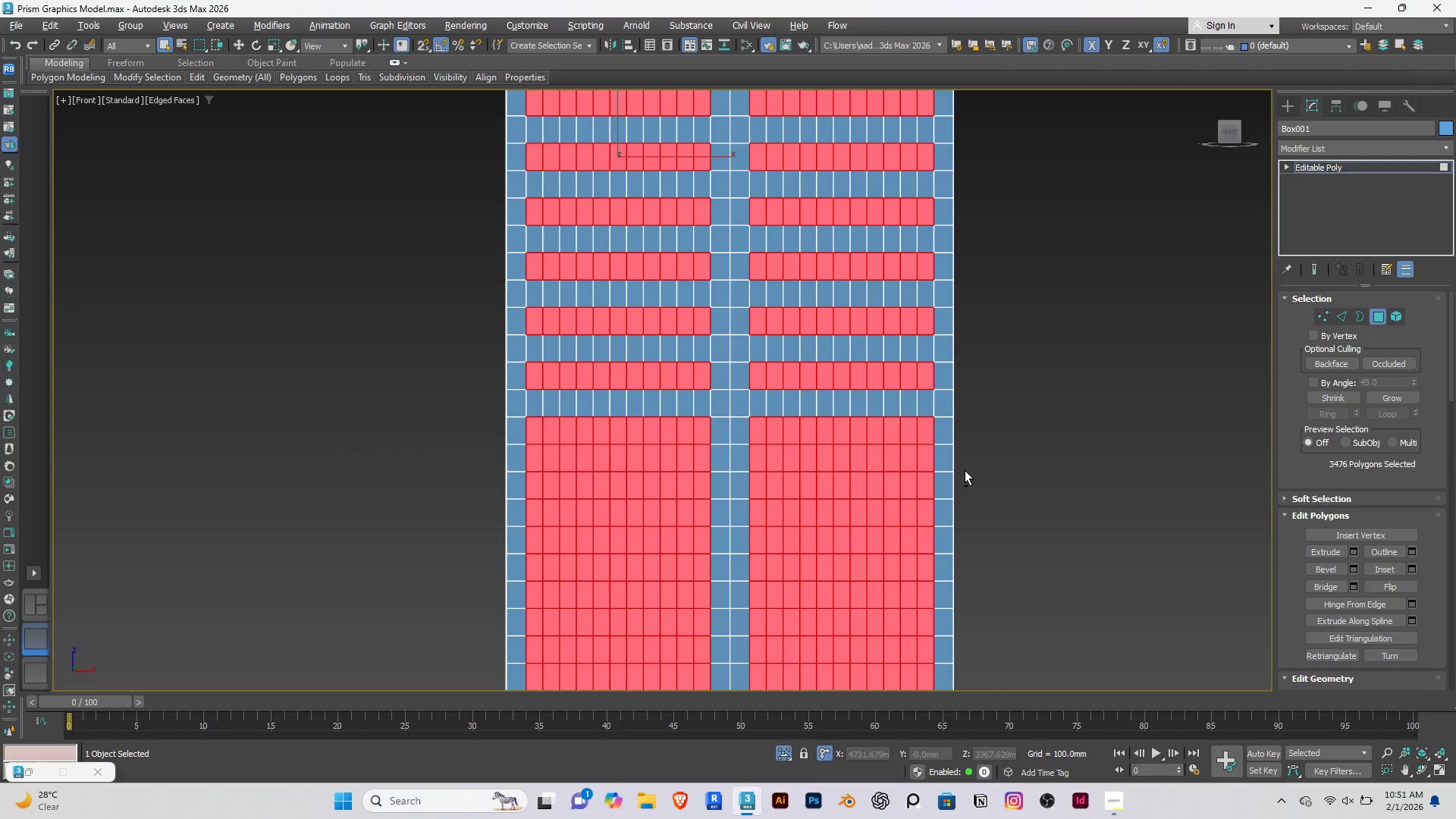 
hold_key(key=AltRight, duration=1.5)
left_click_drag(start_coordinate=[982, 459], to_coordinate=[465, 457])
 